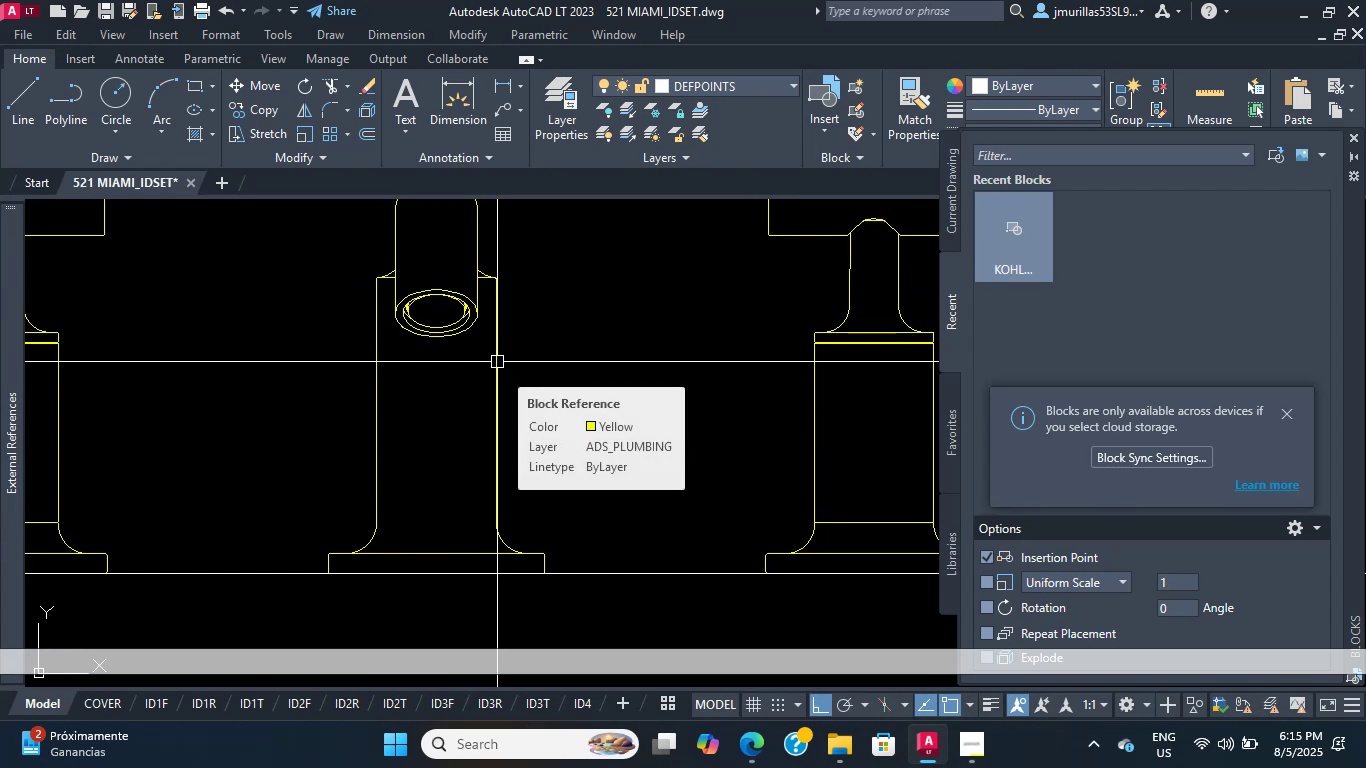 
wait(10.86)
 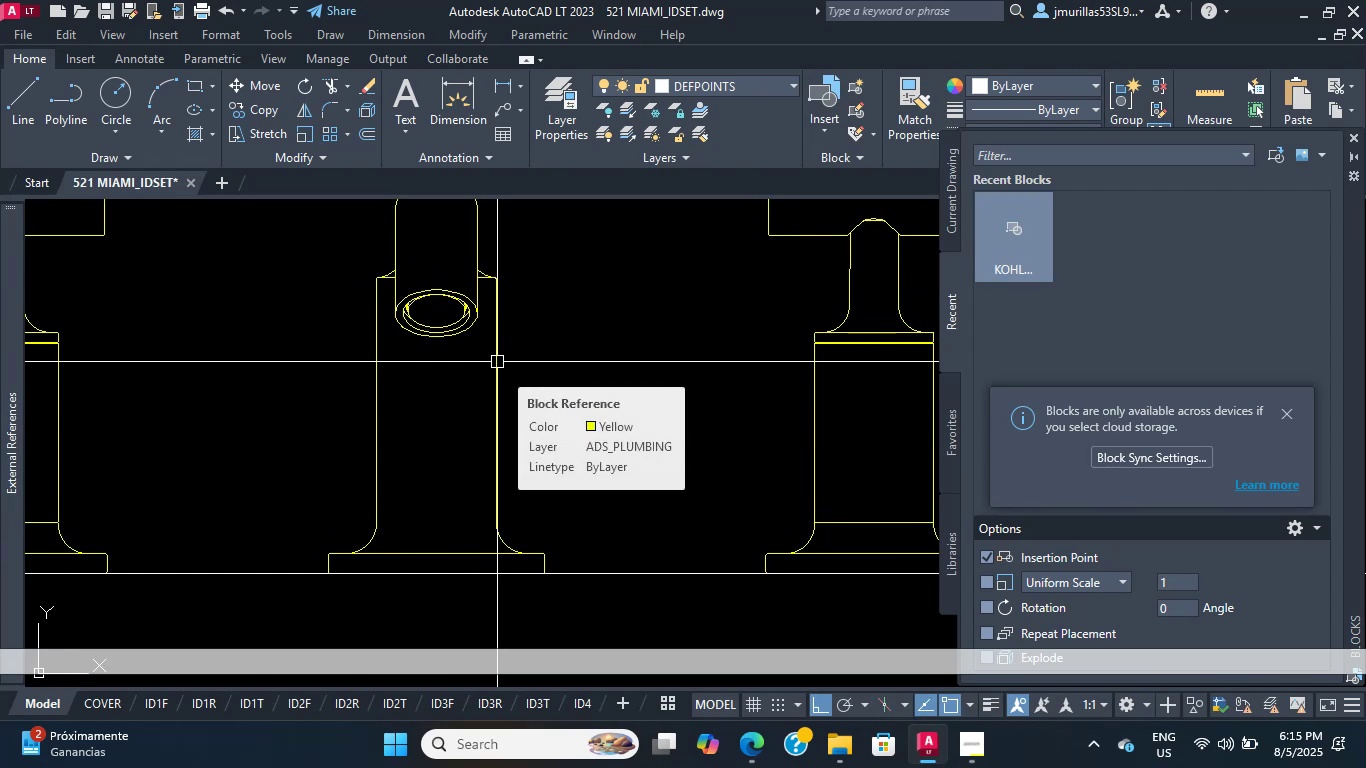 
scroll: coordinate [478, 440], scroll_direction: down, amount: 14.0
 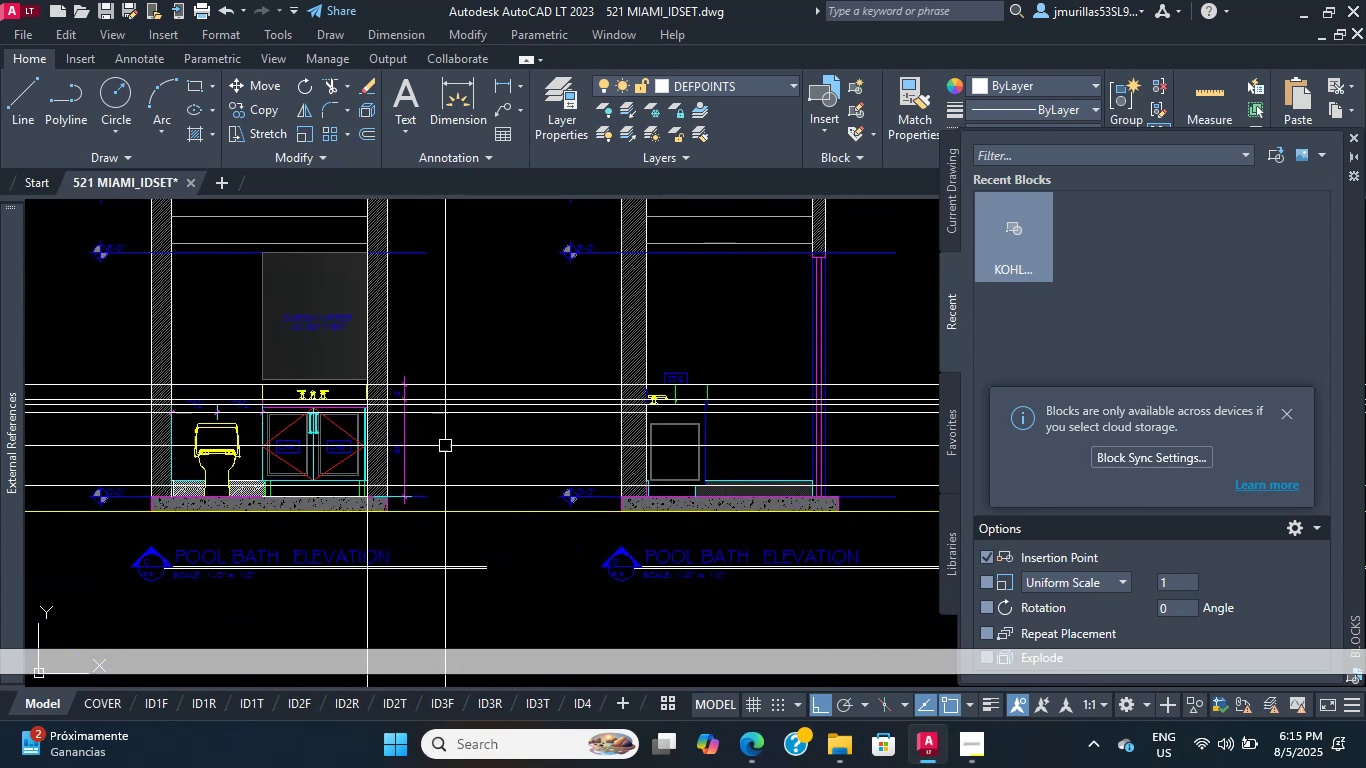 
scroll: coordinate [606, 446], scroll_direction: up, amount: 2.0
 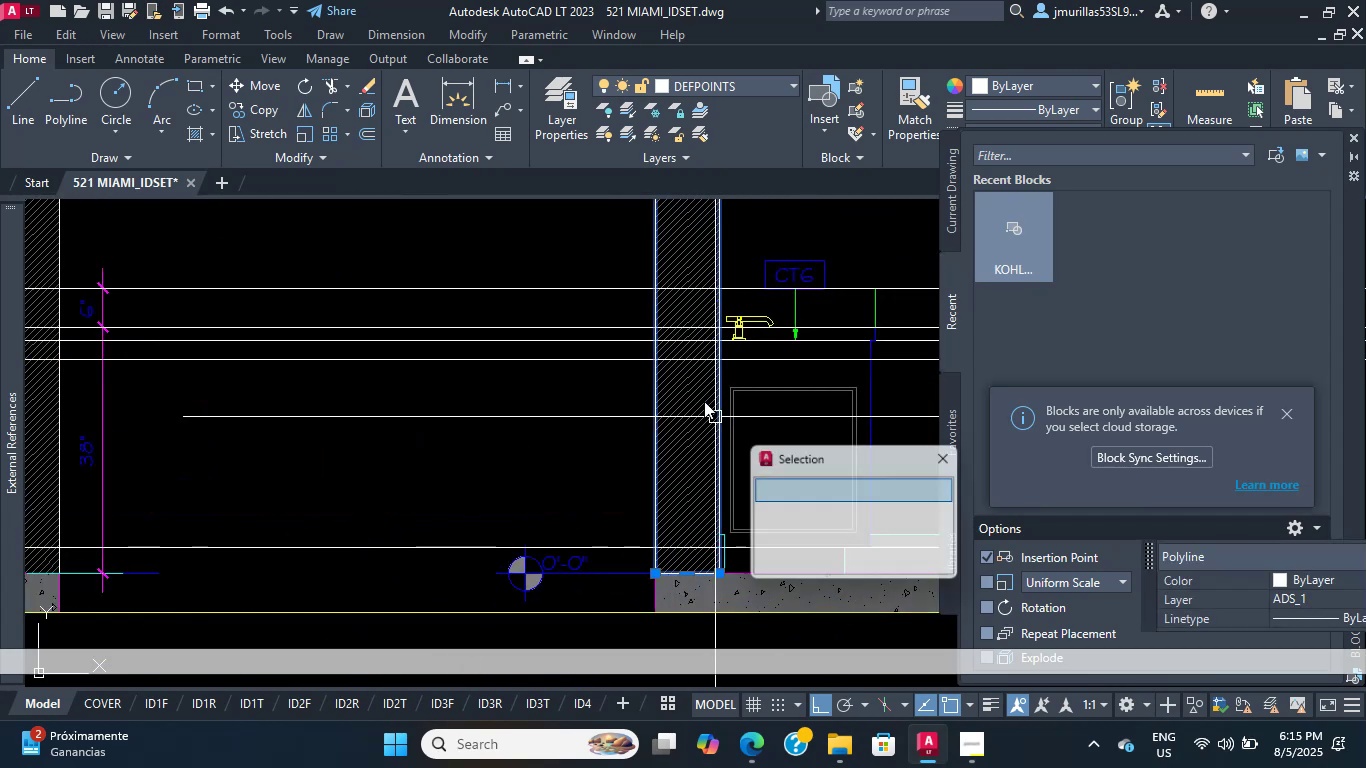 
key(Escape)
 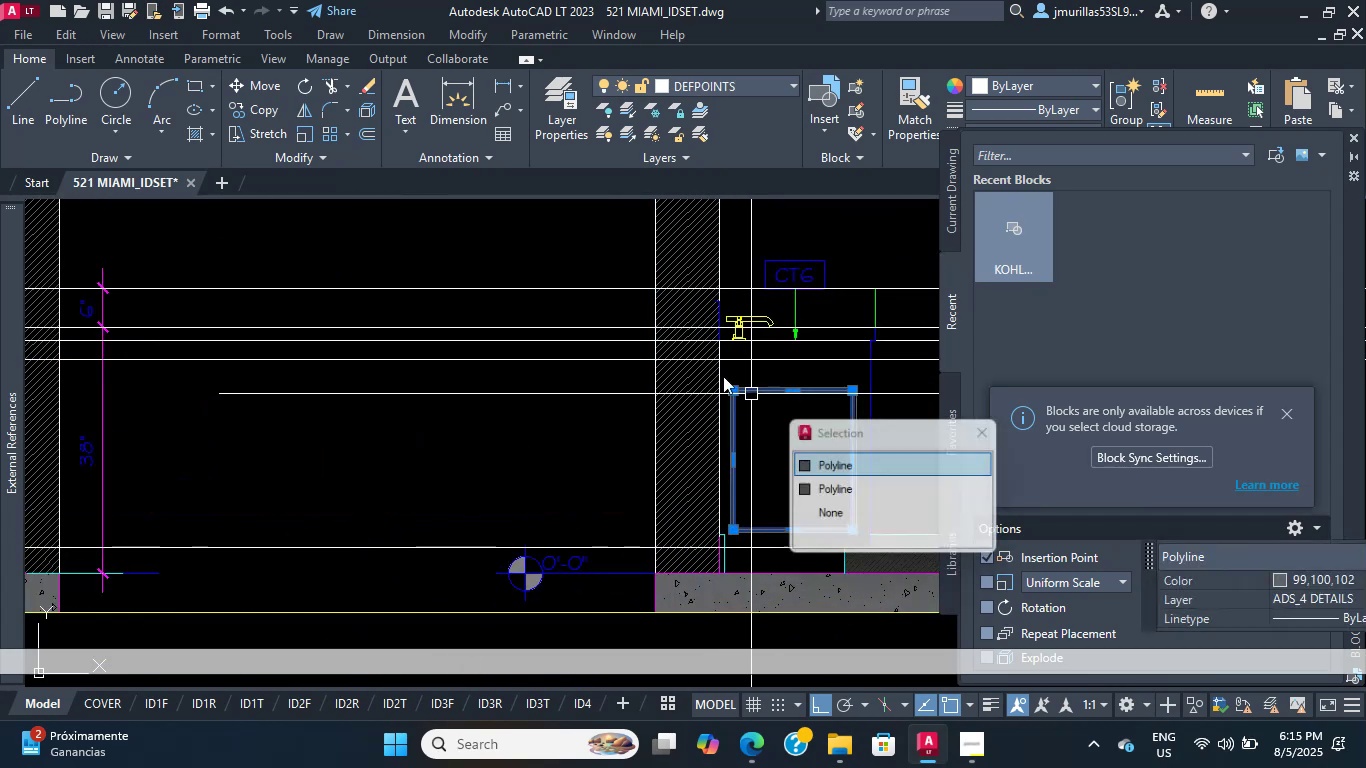 
triple_click([723, 372])
 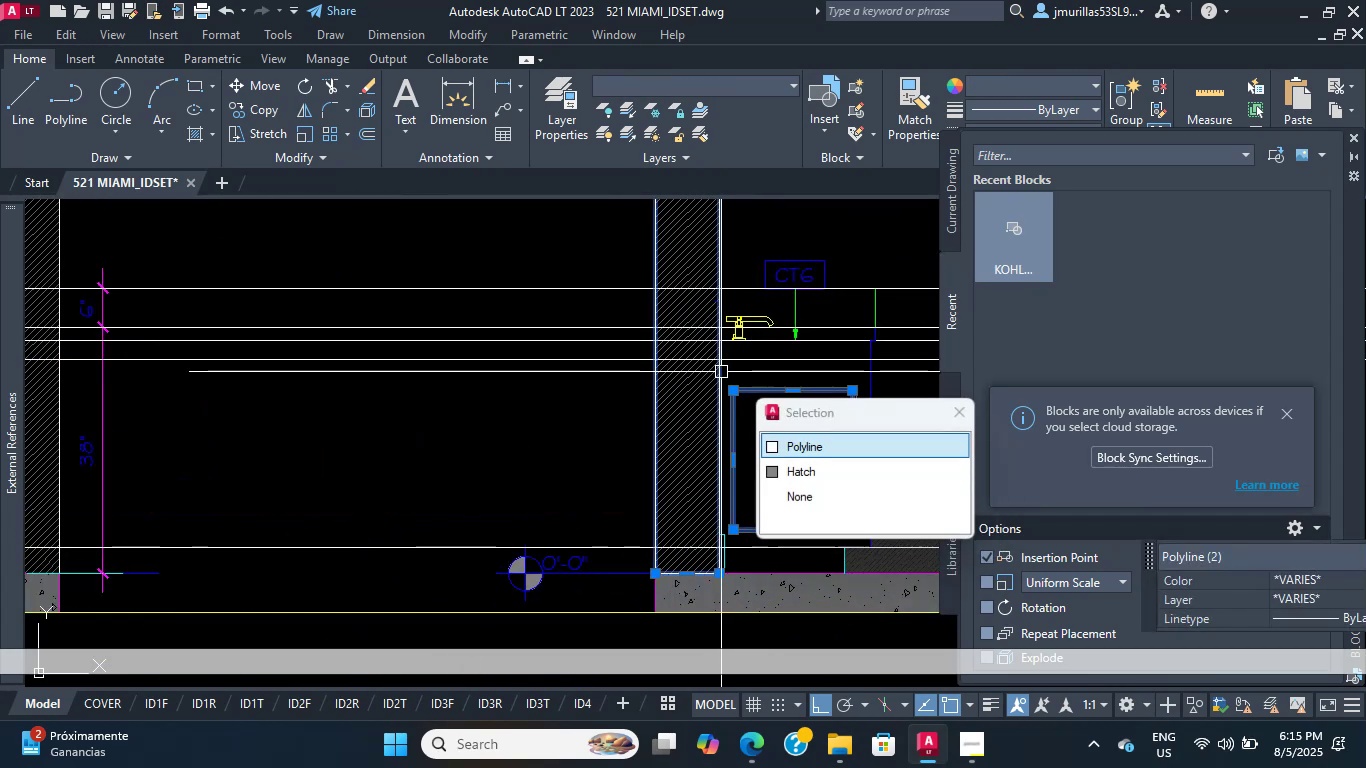 
key(Escape)
 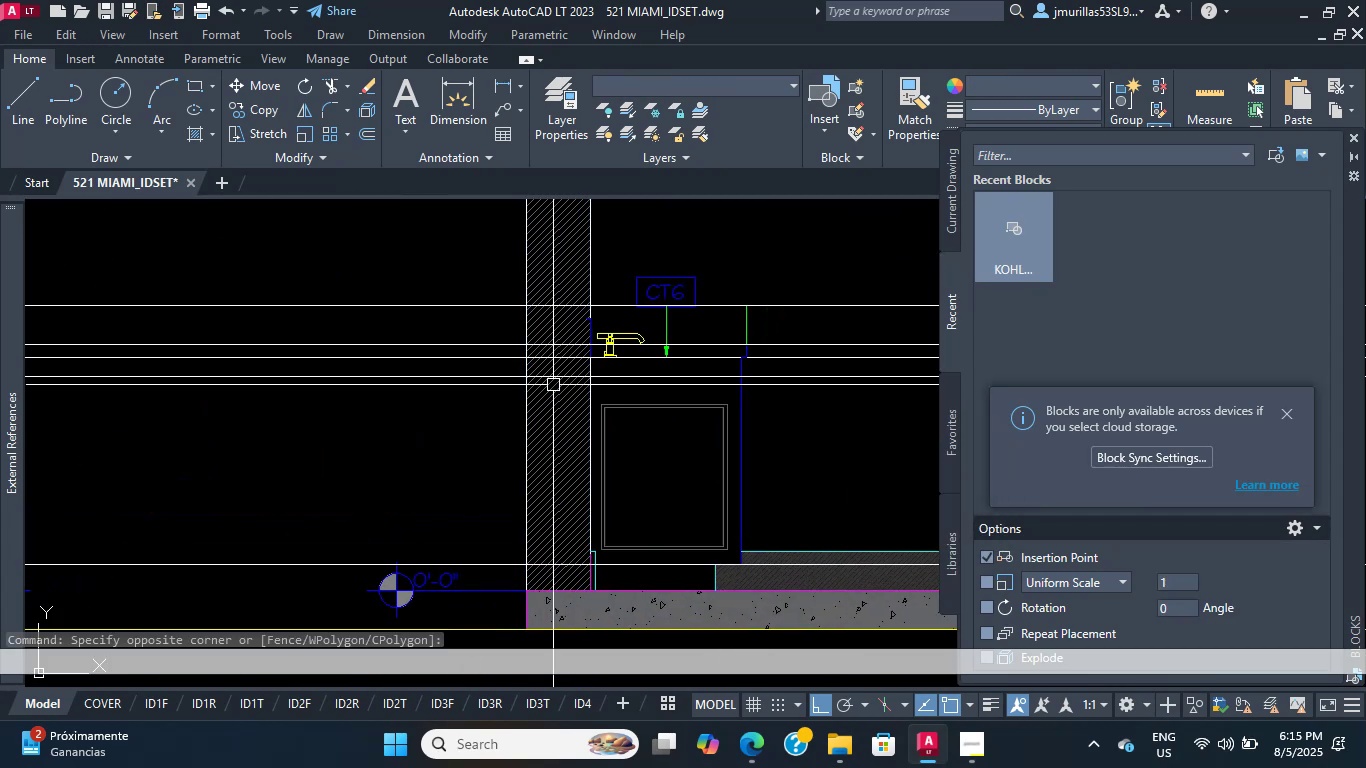 
key(Escape)
 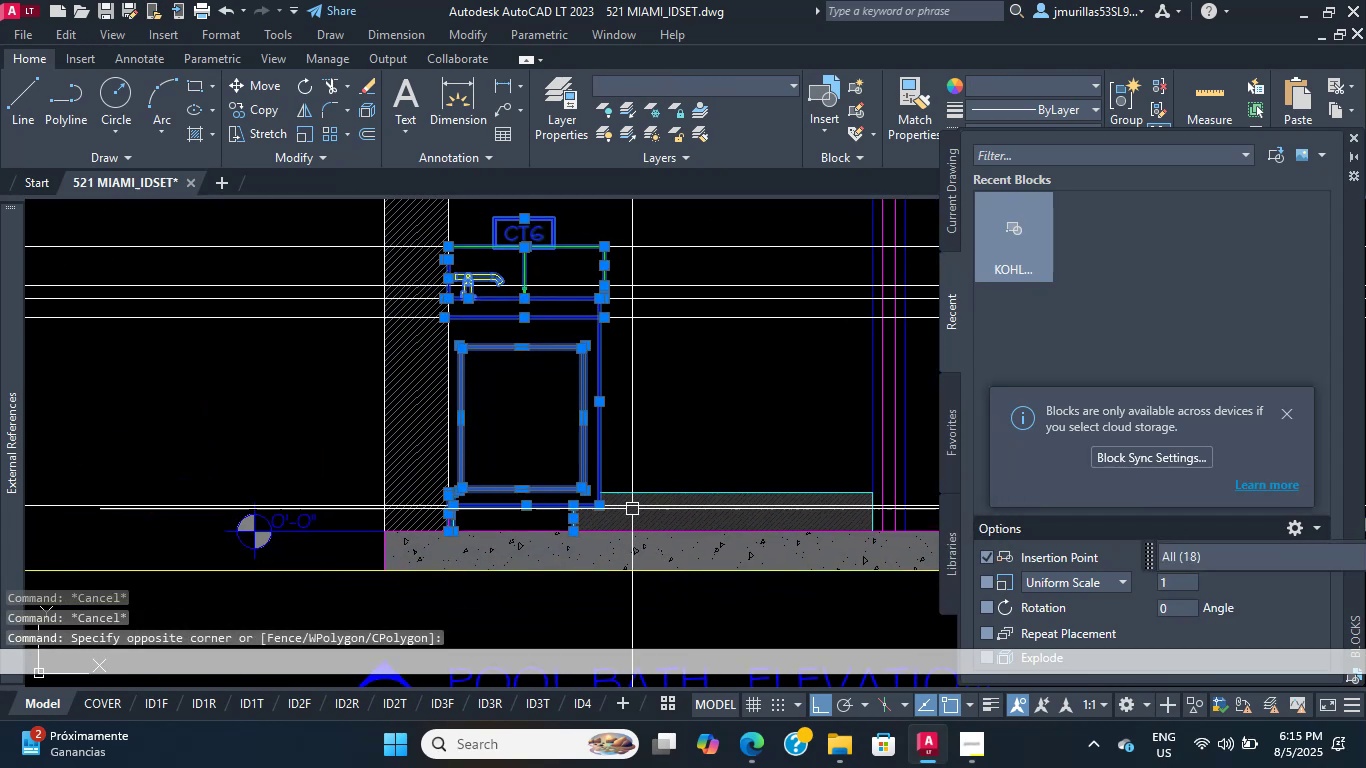 
key(Delete)
 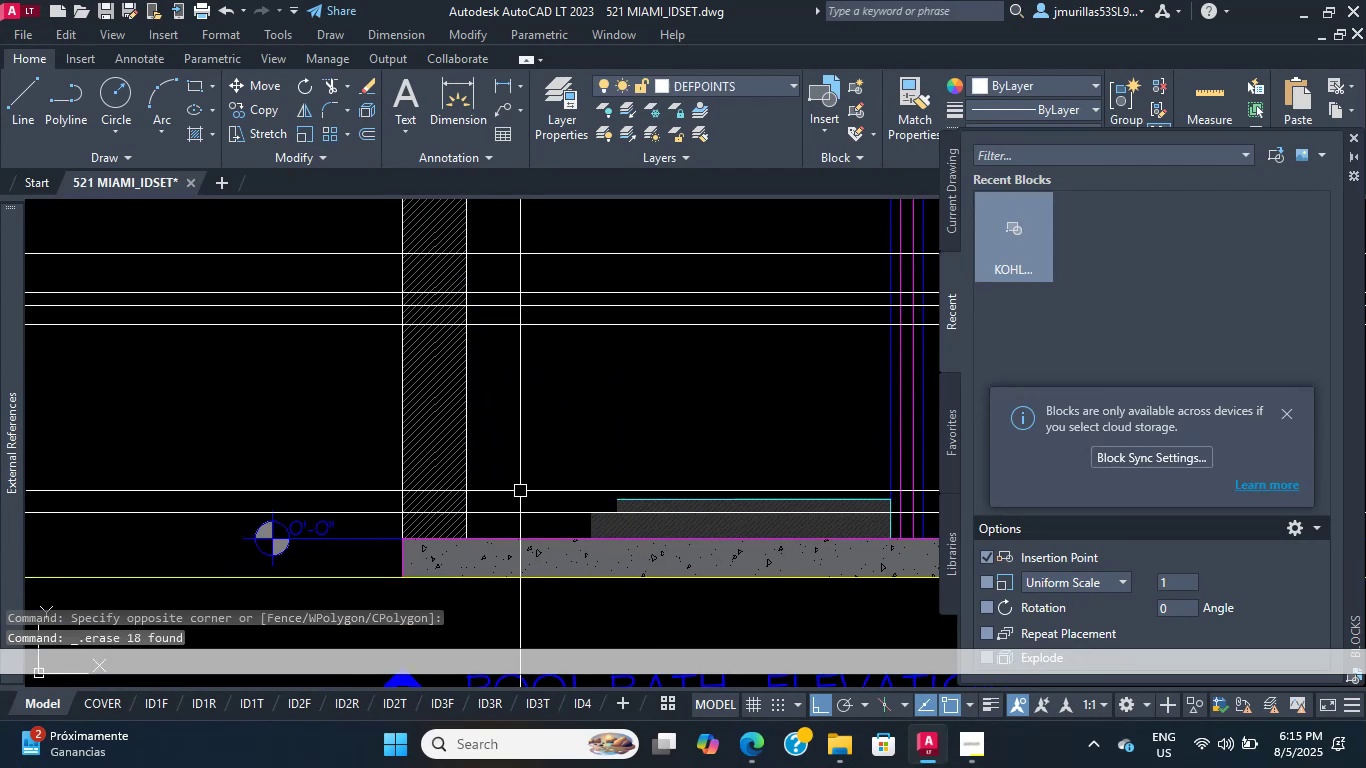 
key(Control+Shift+V)
 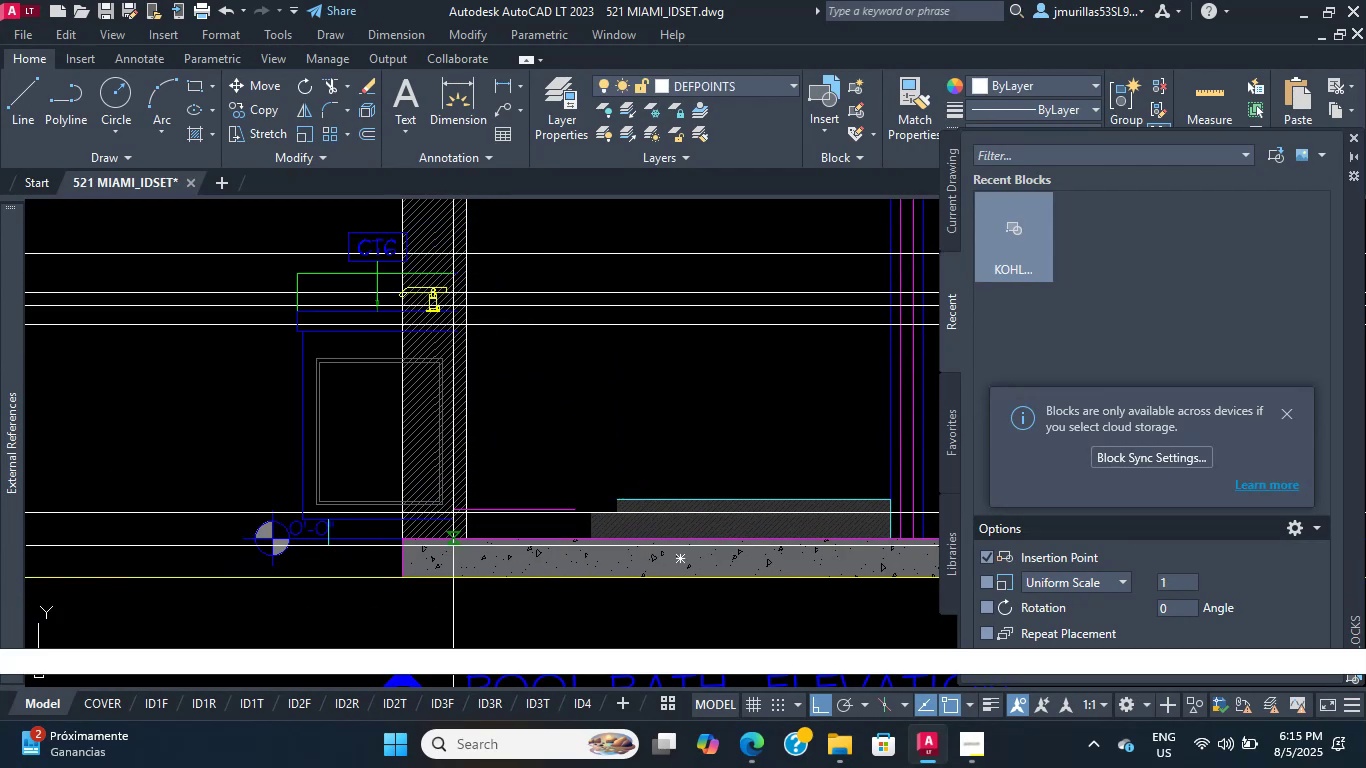 
scroll: coordinate [465, 538], scroll_direction: up, amount: 2.0
 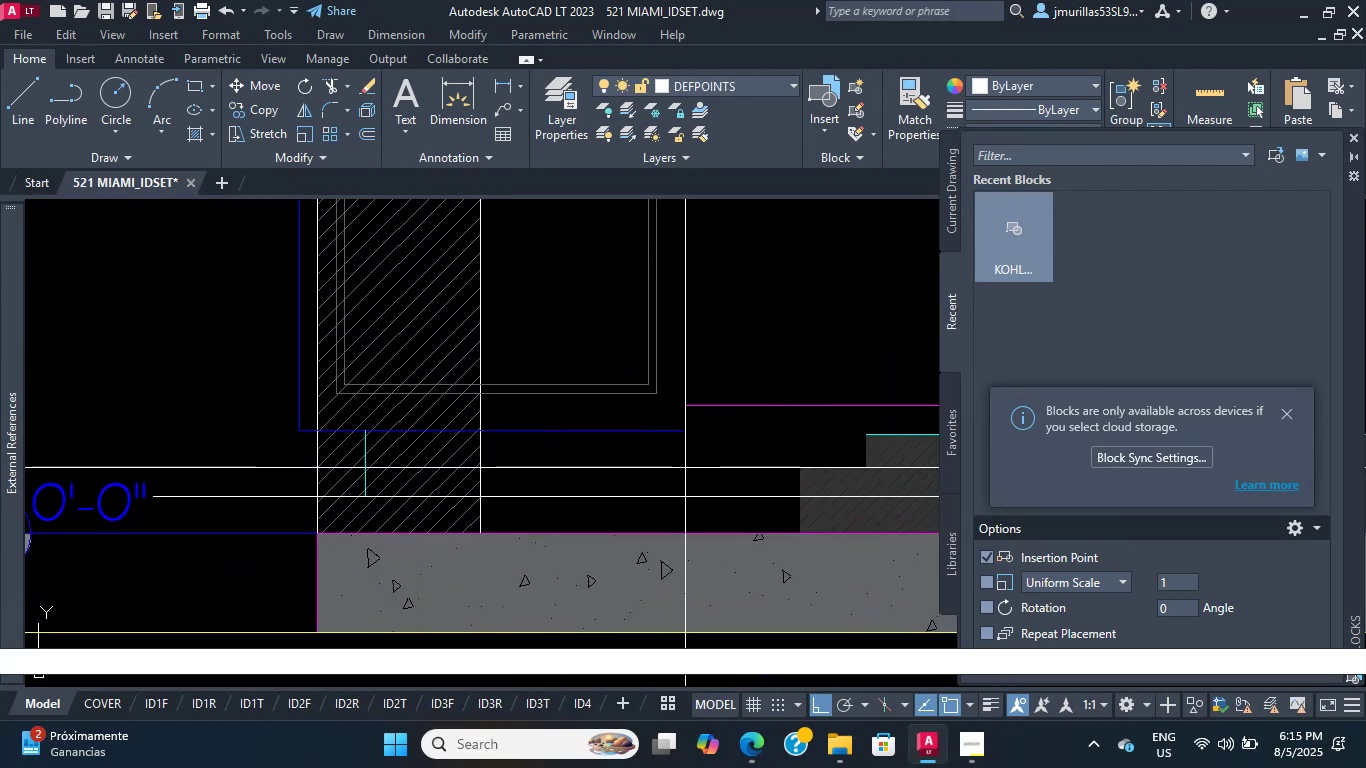 
scroll: coordinate [476, 447], scroll_direction: down, amount: 2.0
 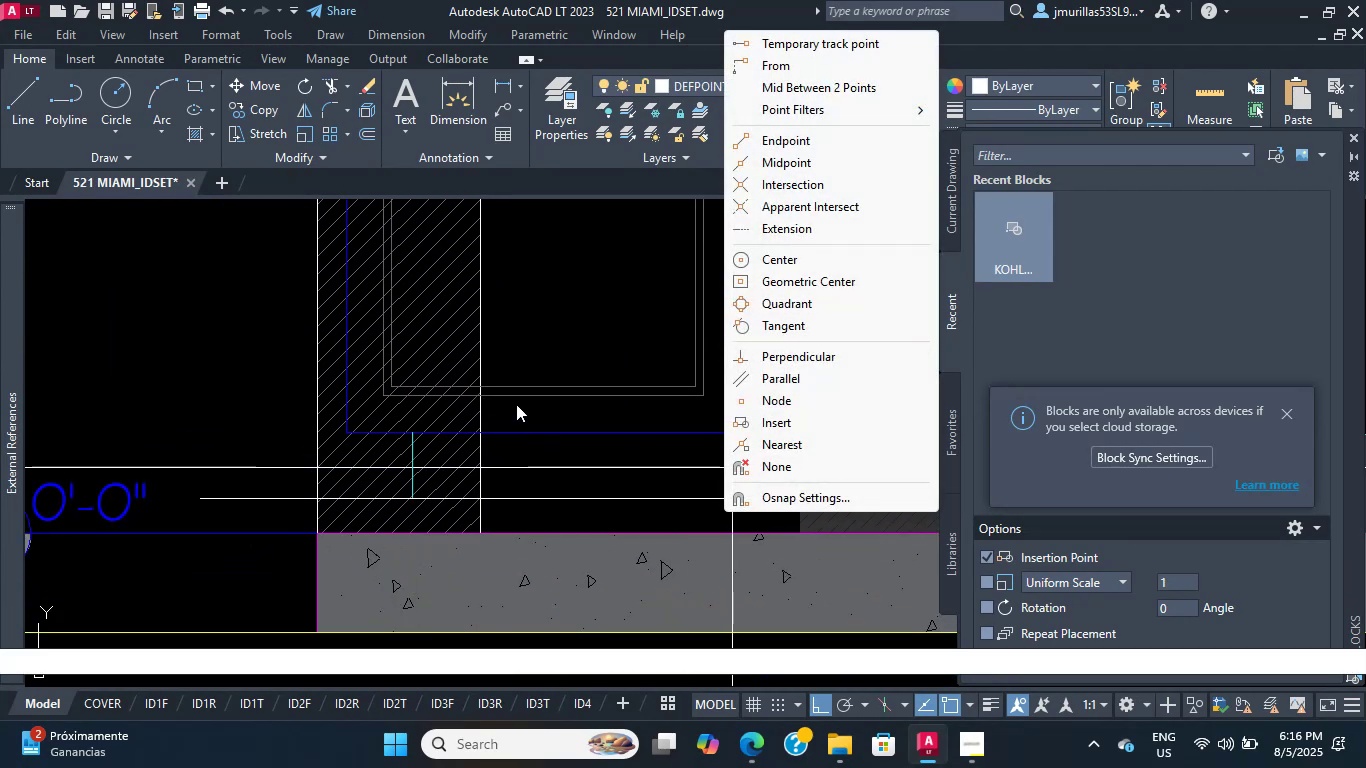 
key(Escape)
 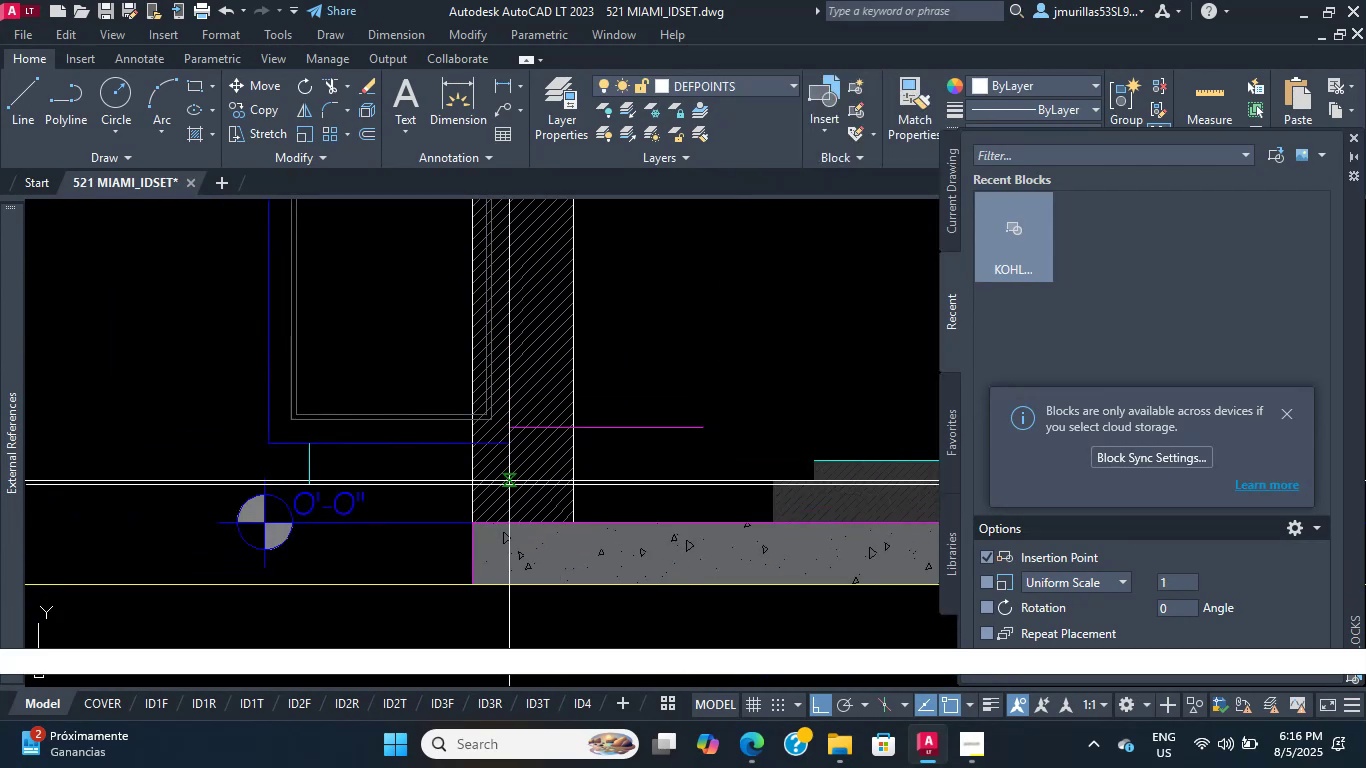 
scroll: coordinate [549, 505], scroll_direction: up, amount: 1.0
 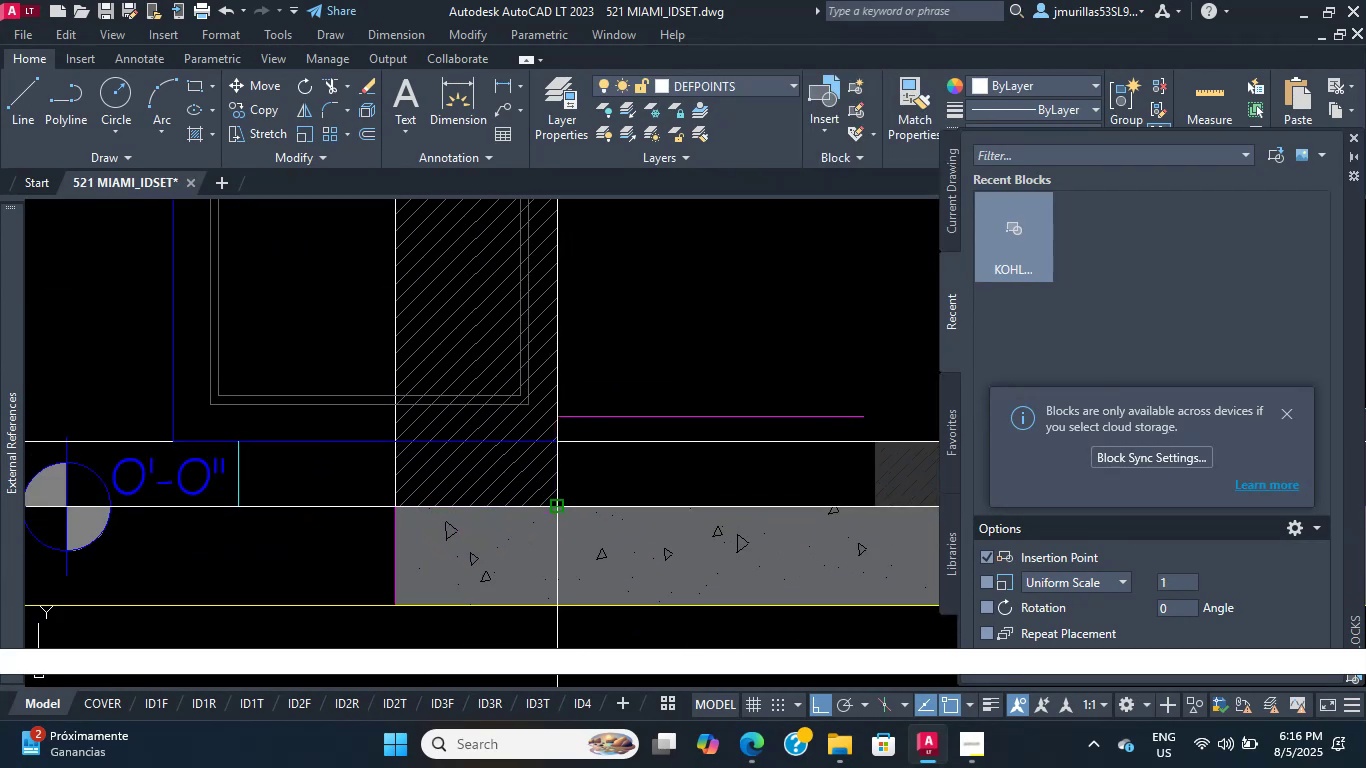 
left_click([556, 503])
 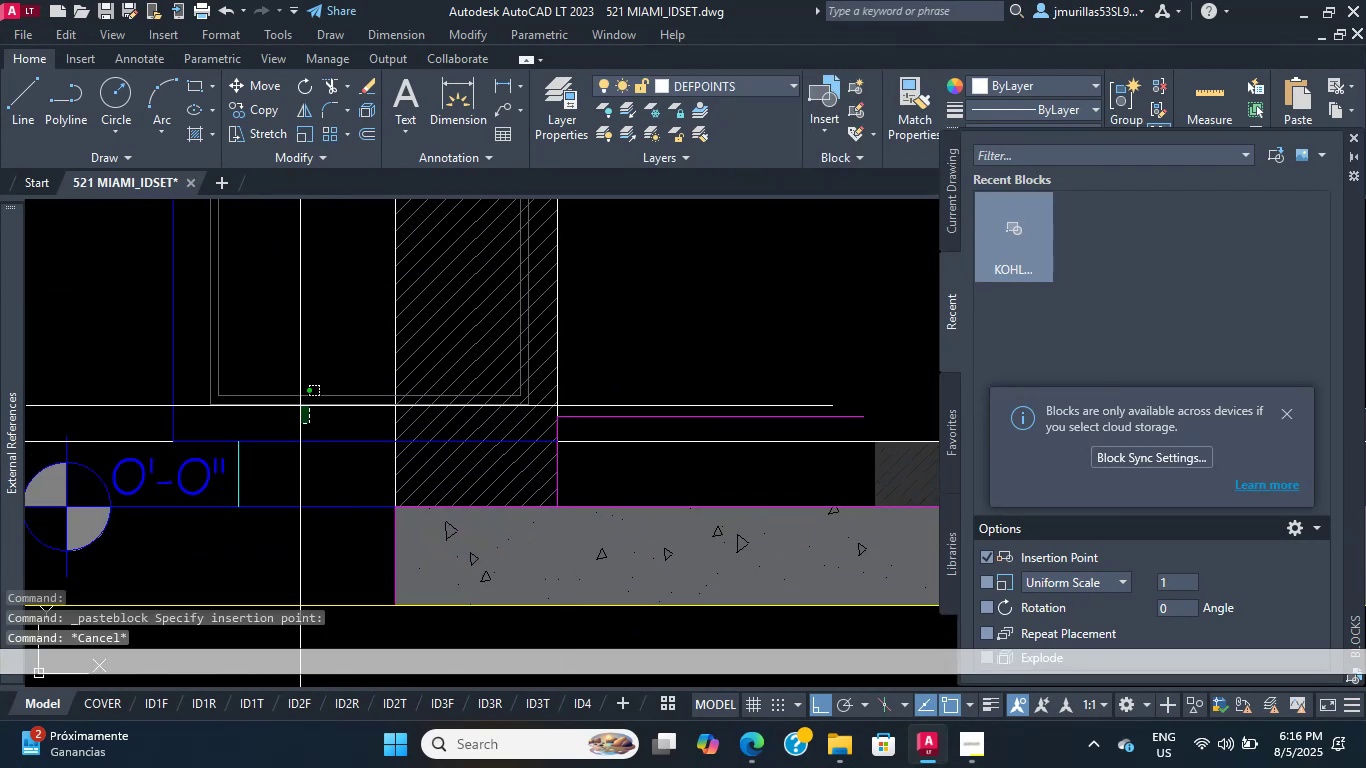 
double_click([297, 403])
 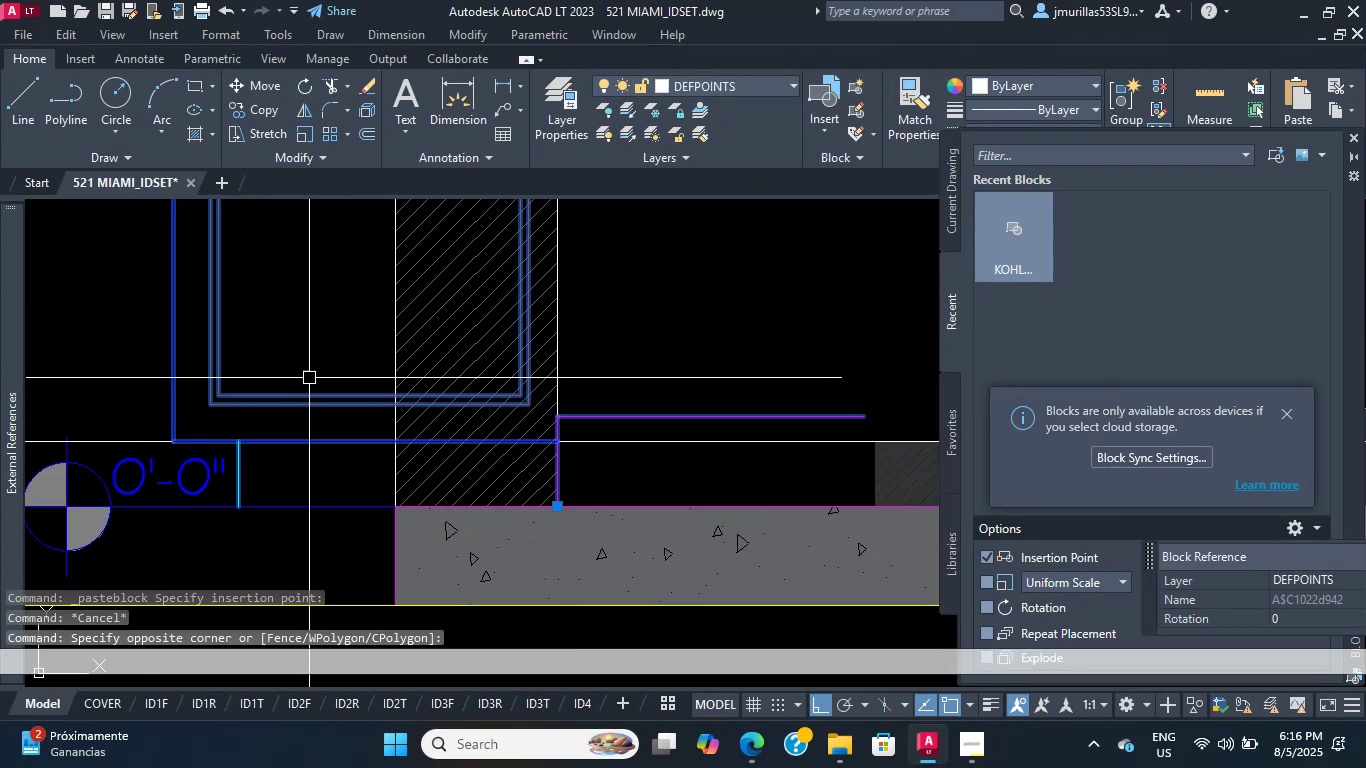 
scroll: coordinate [319, 421], scroll_direction: down, amount: 1.0
 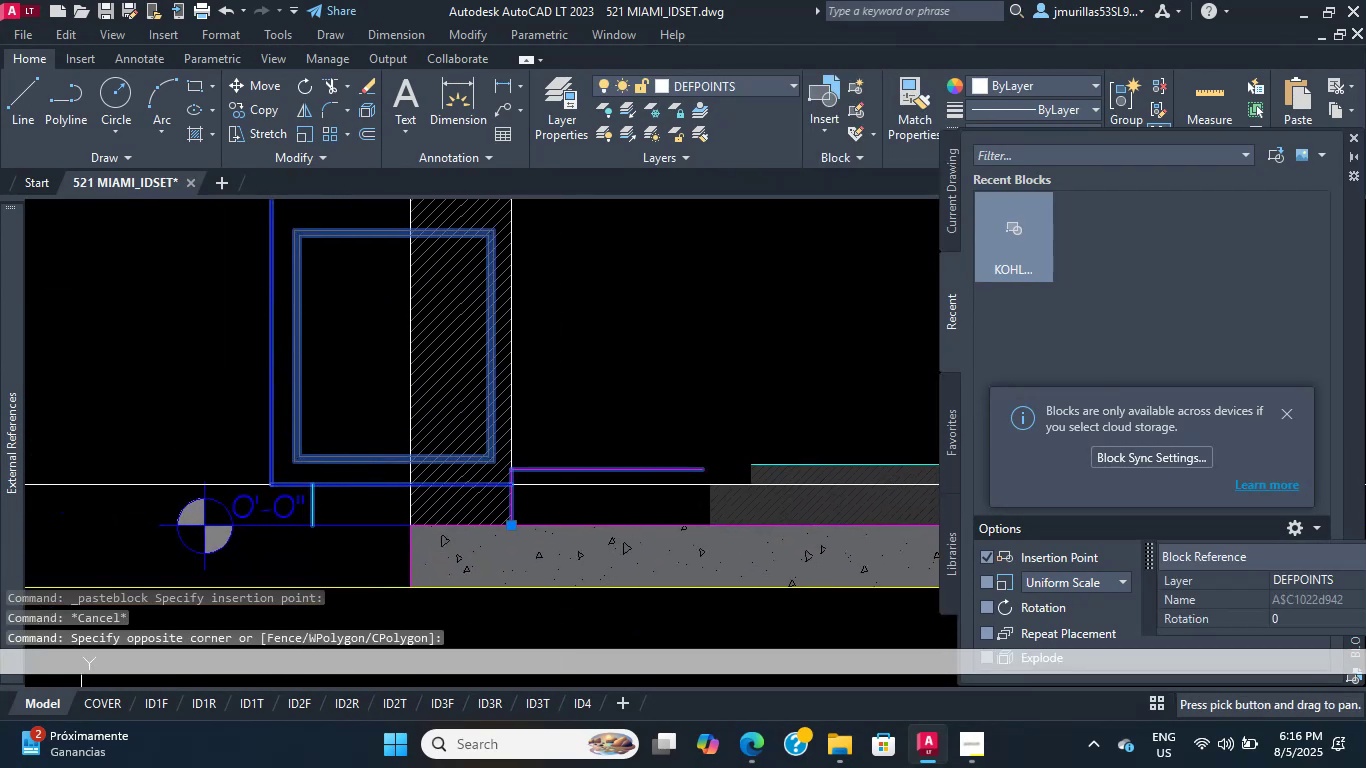 
type(MI )
 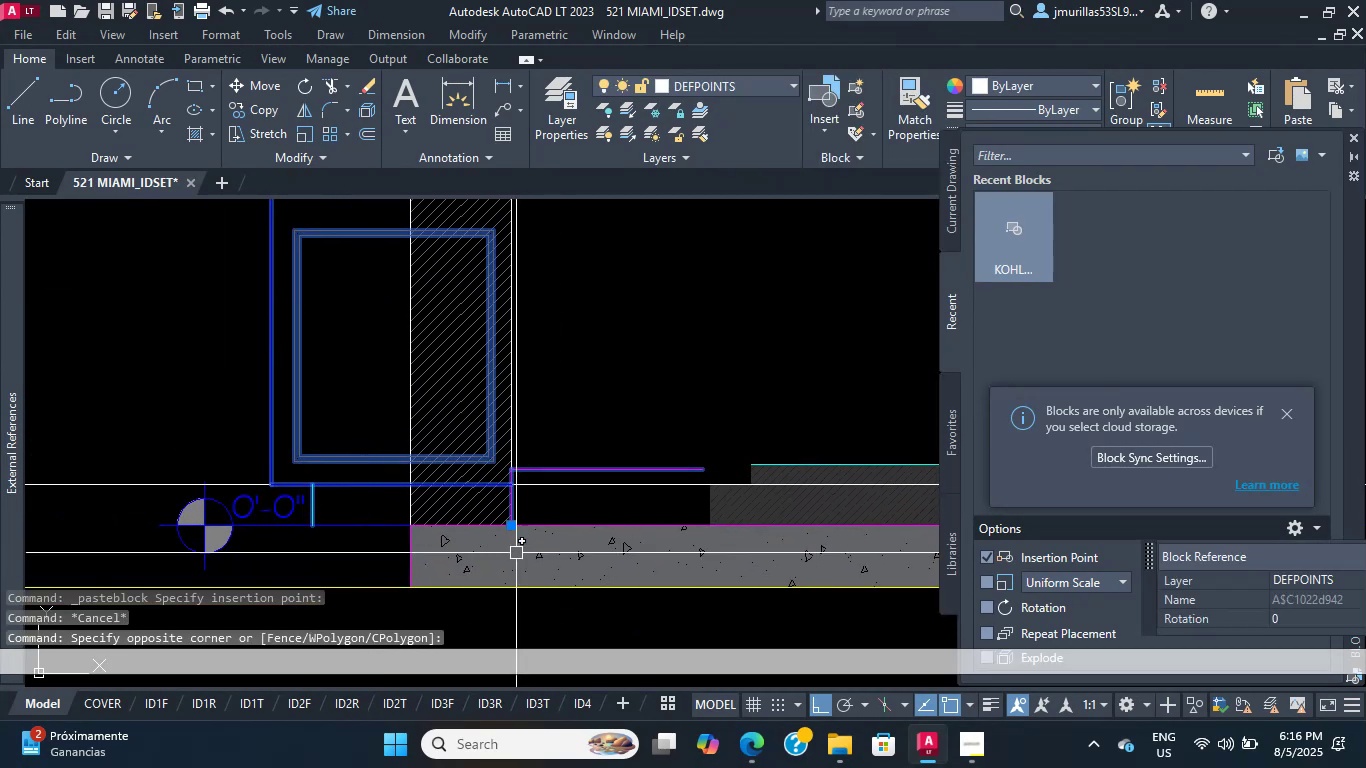 
scroll: coordinate [510, 551], scroll_direction: up, amount: 1.0
 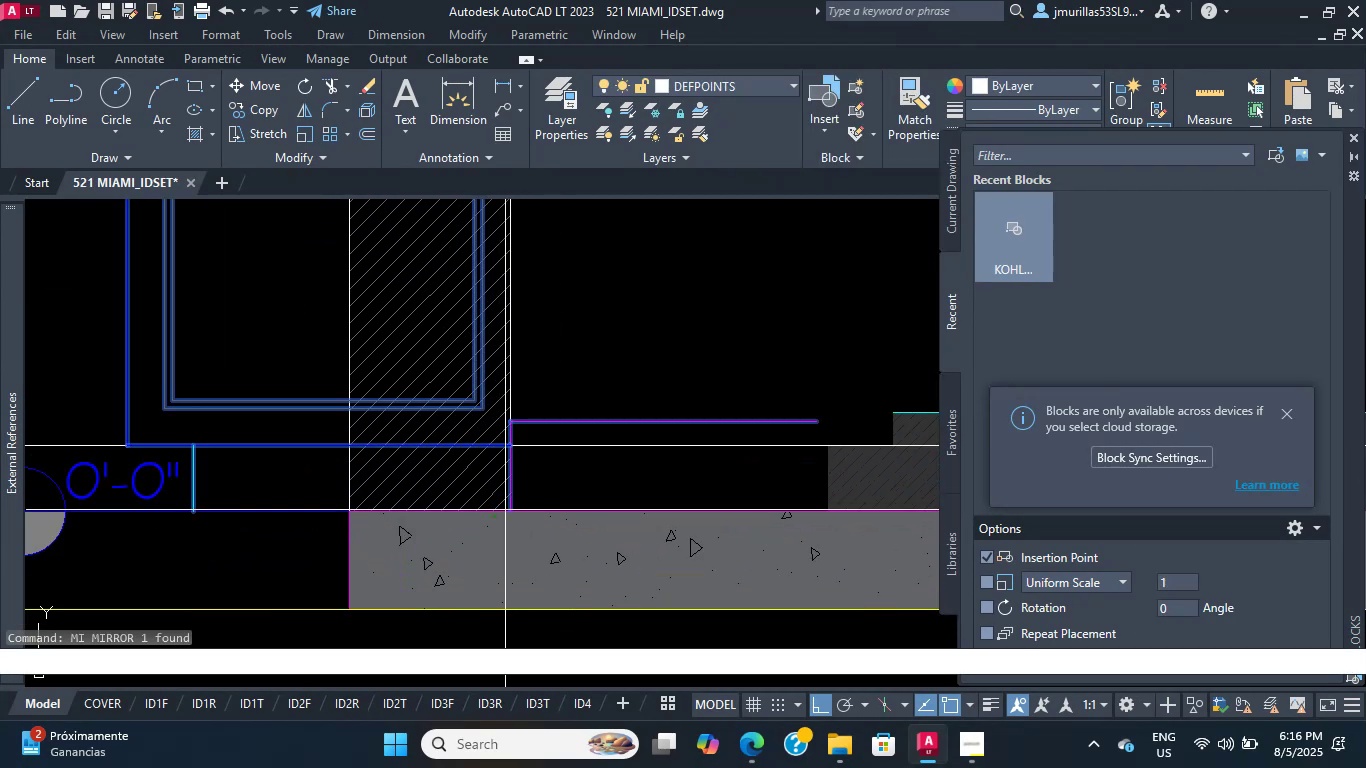 
left_click([508, 510])
 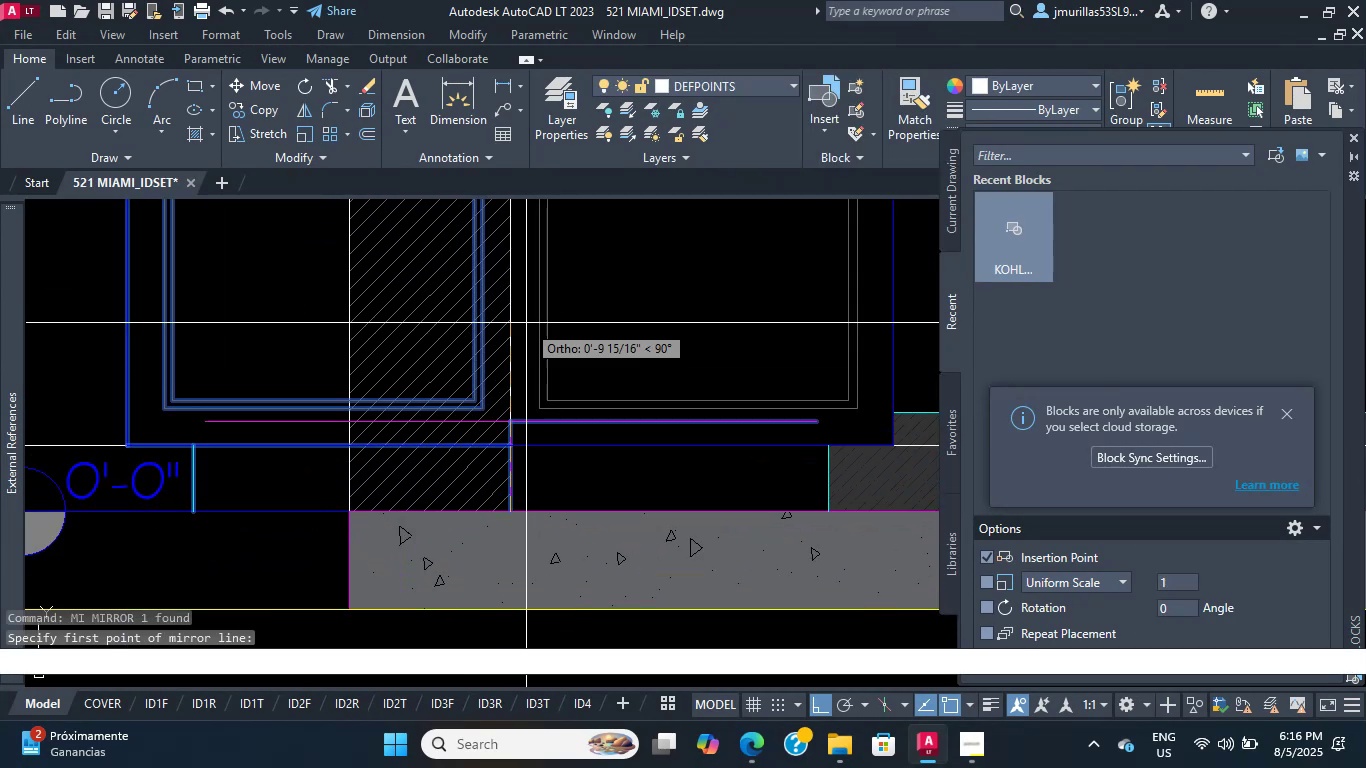 
scroll: coordinate [583, 303], scroll_direction: down, amount: 3.0
 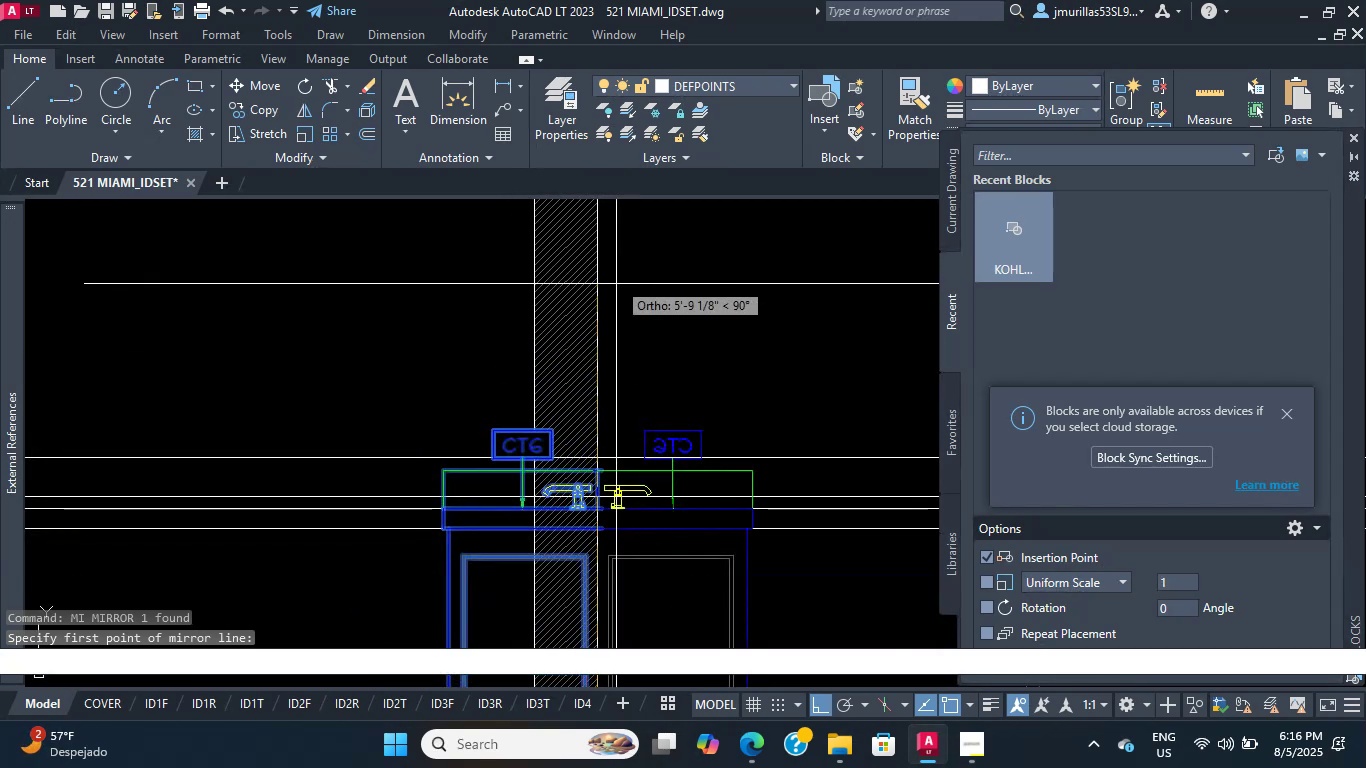 
left_click([621, 261])
 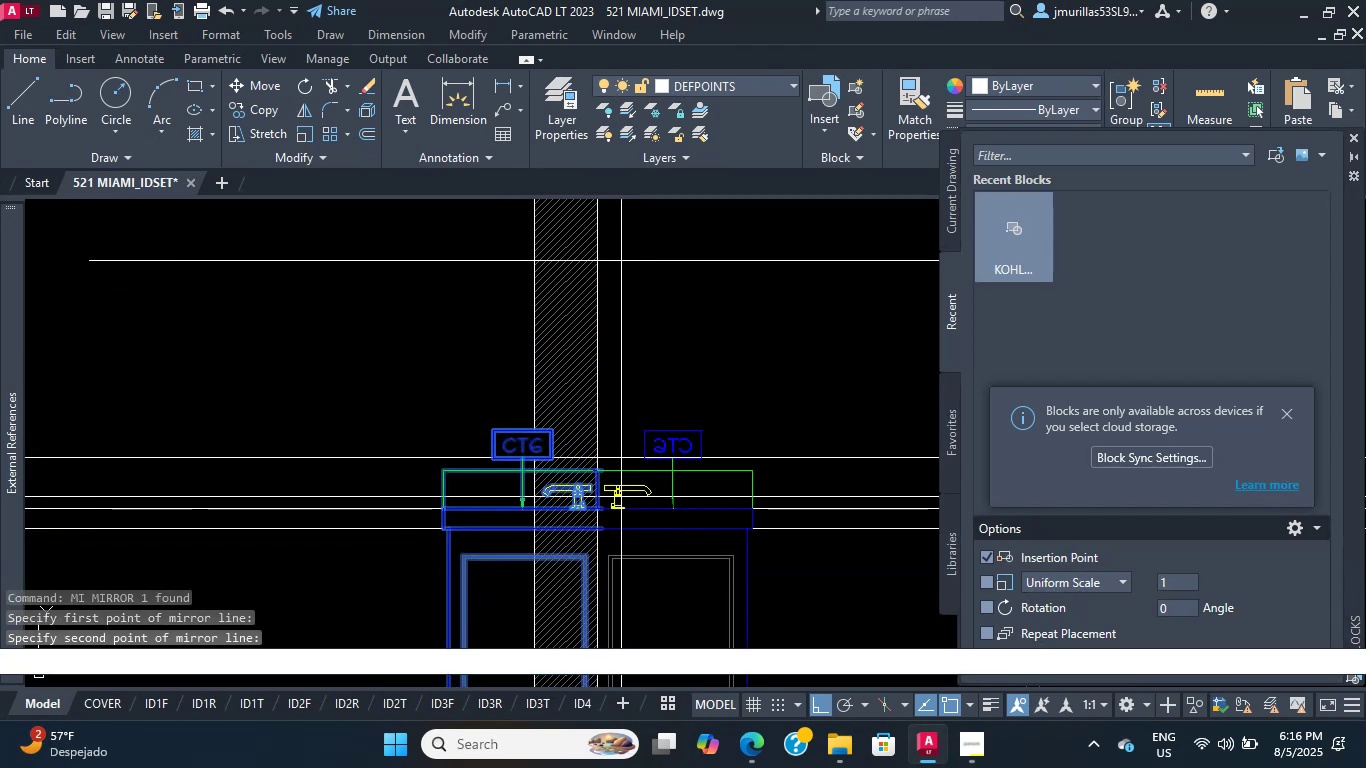 
key(N)
 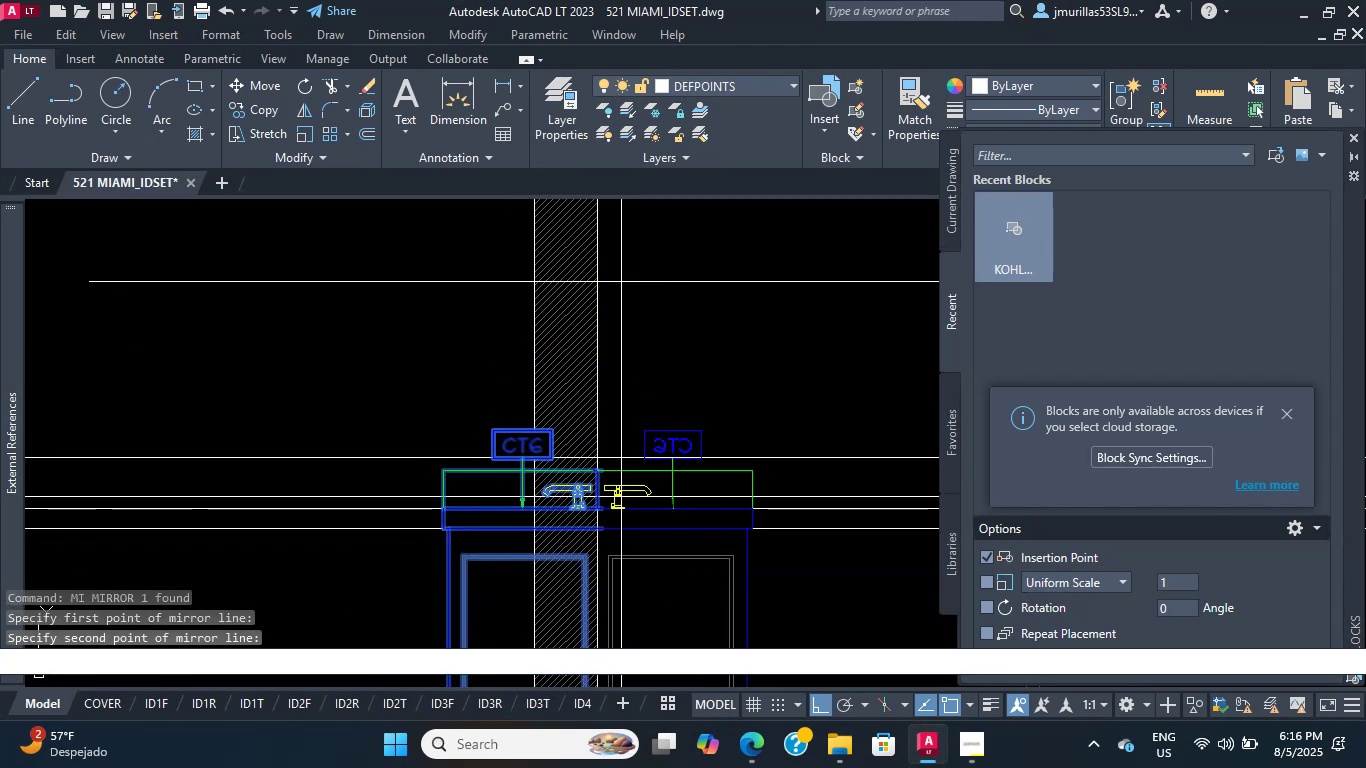 
key(Space)
 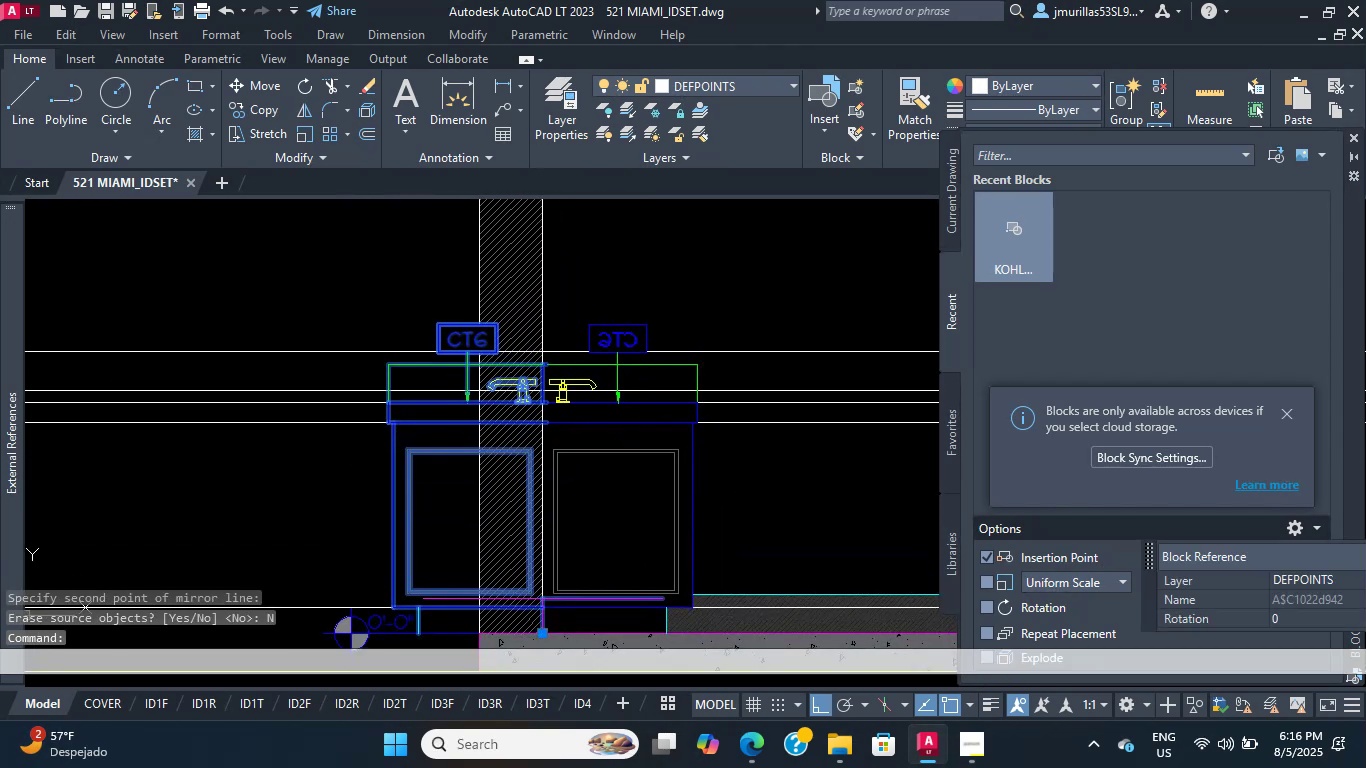 
key(Delete)
 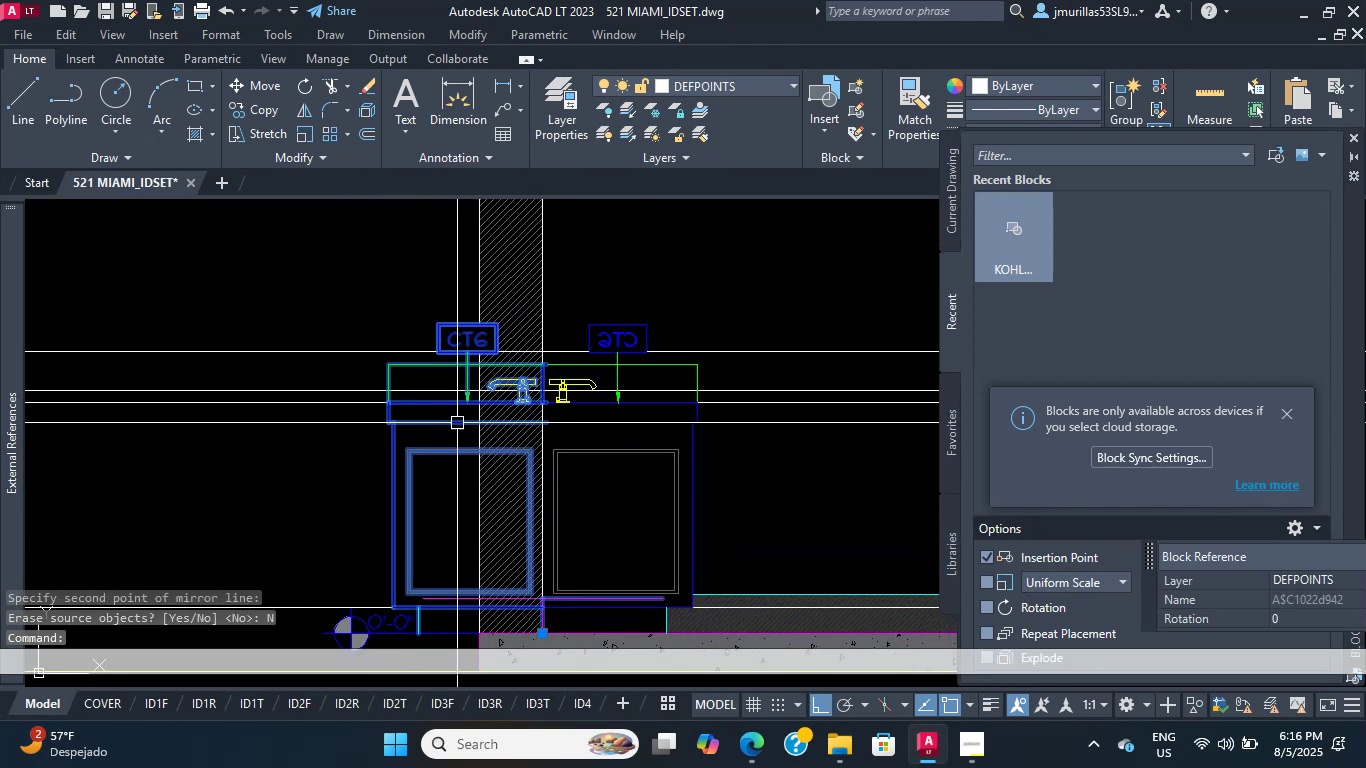 
scroll: coordinate [463, 431], scroll_direction: down, amount: 1.0
 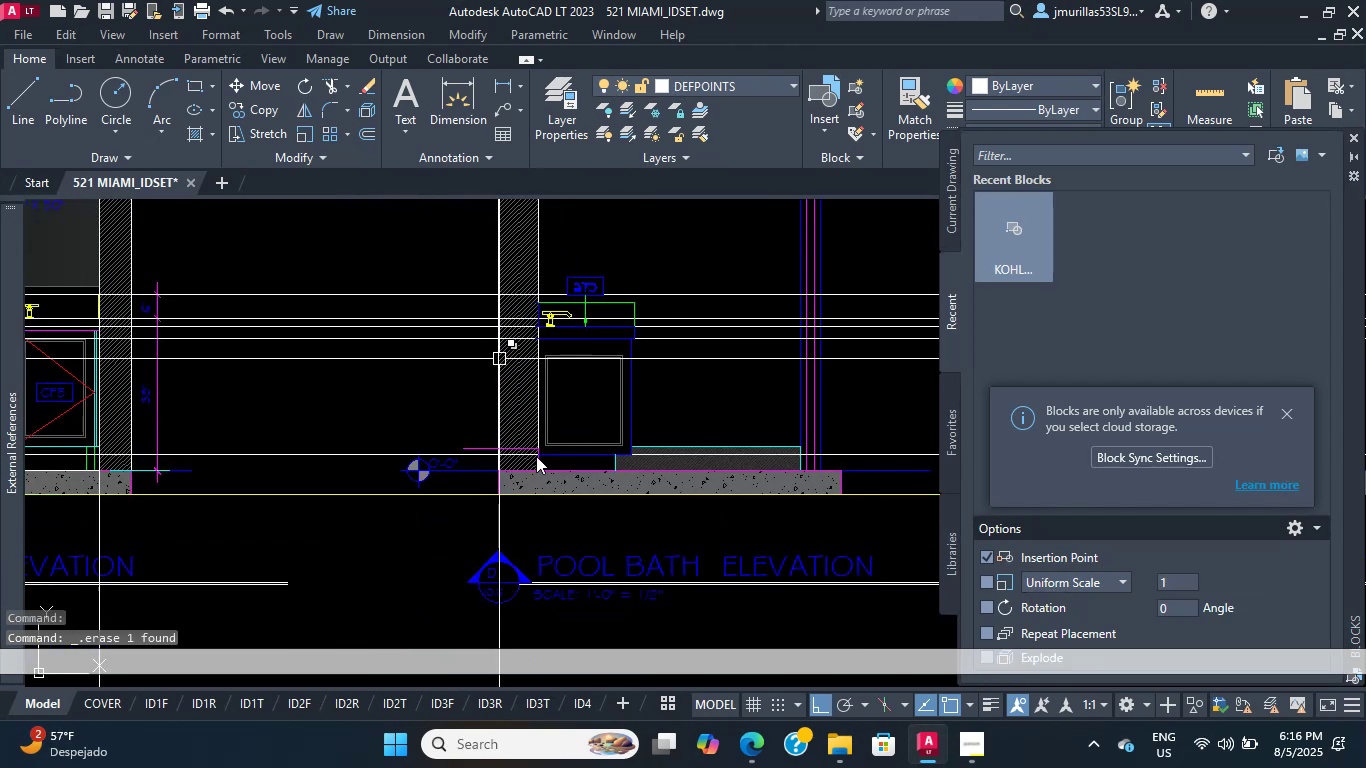 
scroll: coordinate [518, 292], scroll_direction: up, amount: 4.0
 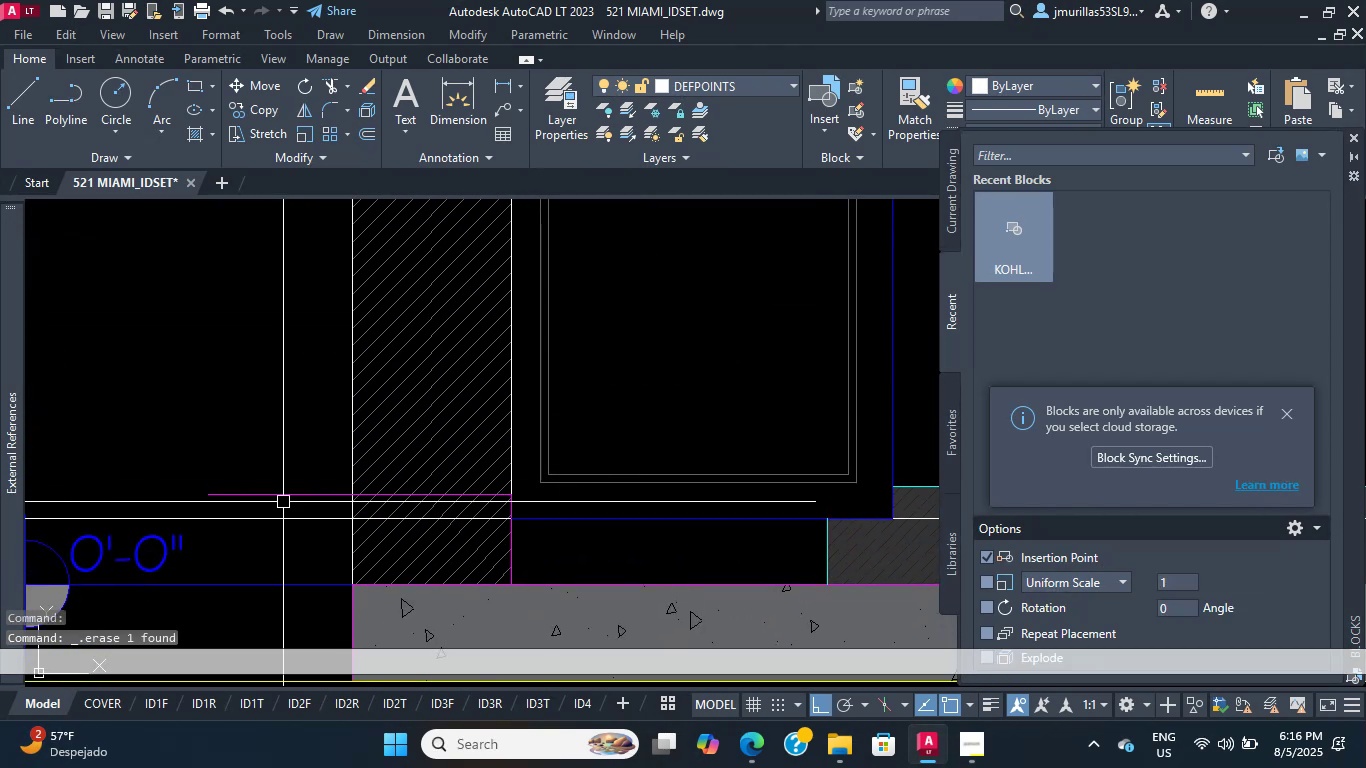 
left_click([278, 482])
 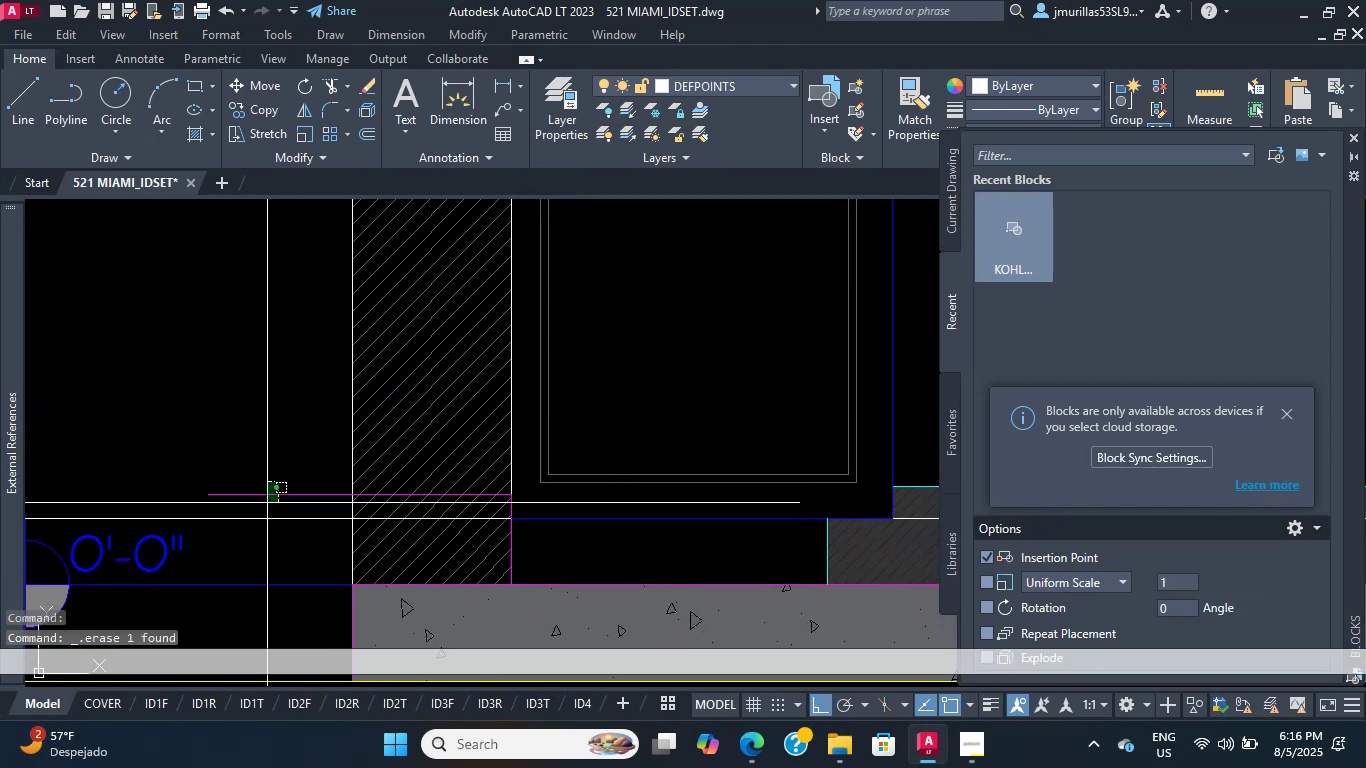 
left_click([264, 497])
 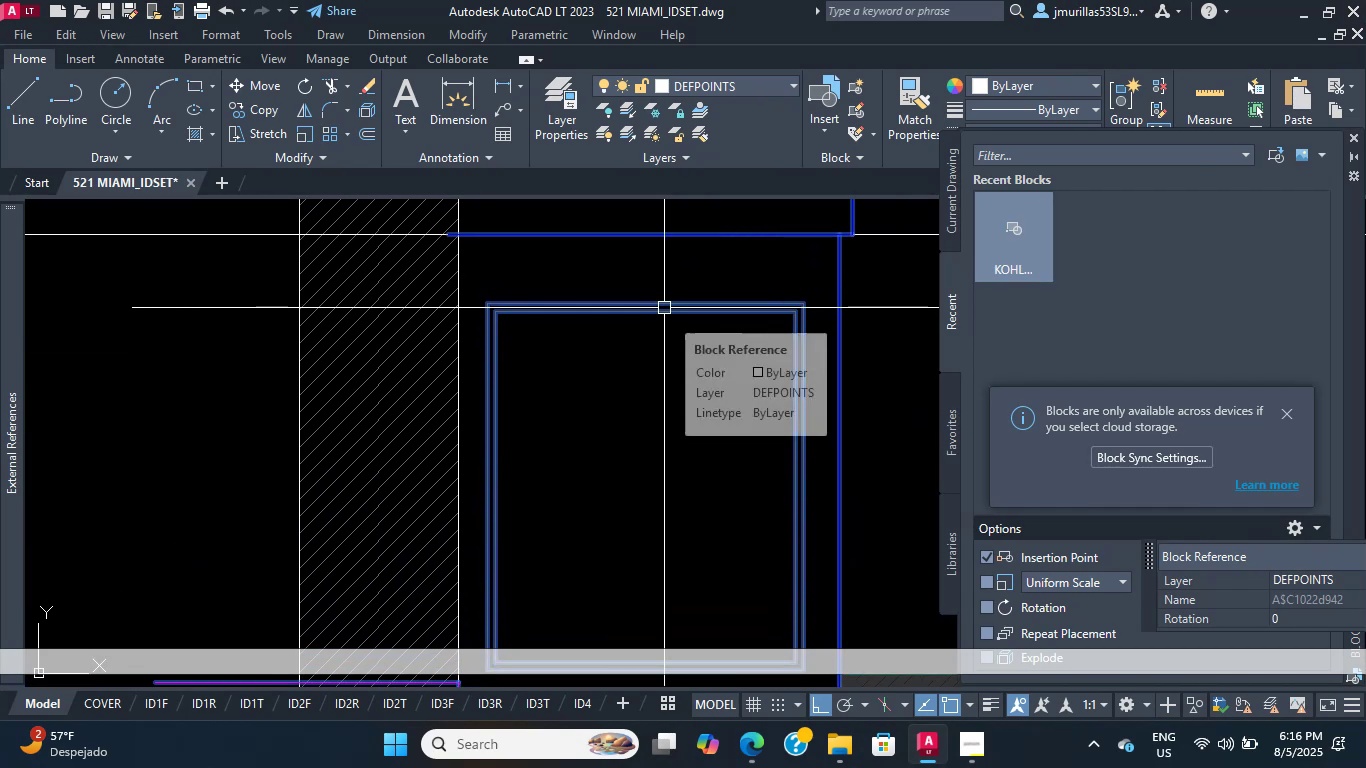 
wait(45.54)
 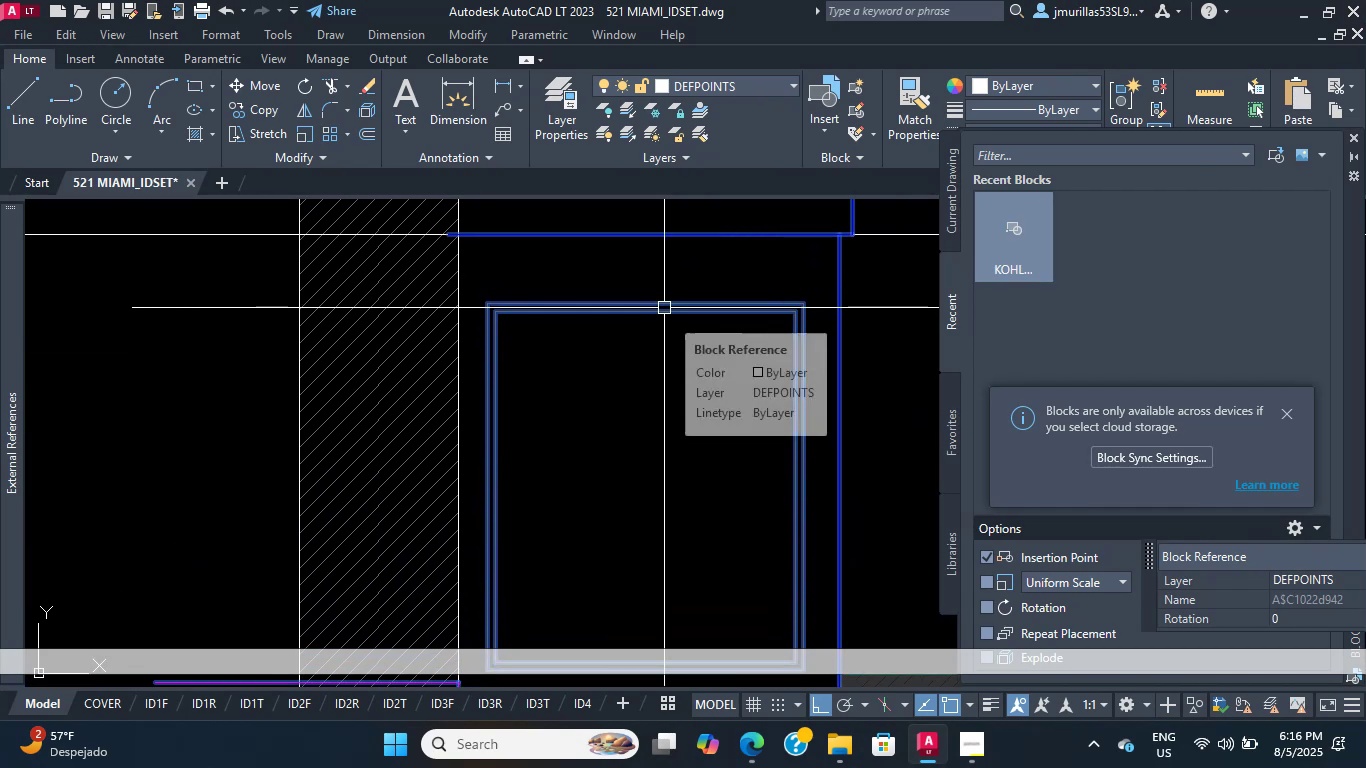 
scroll: coordinate [615, 306], scroll_direction: down, amount: 7.0
 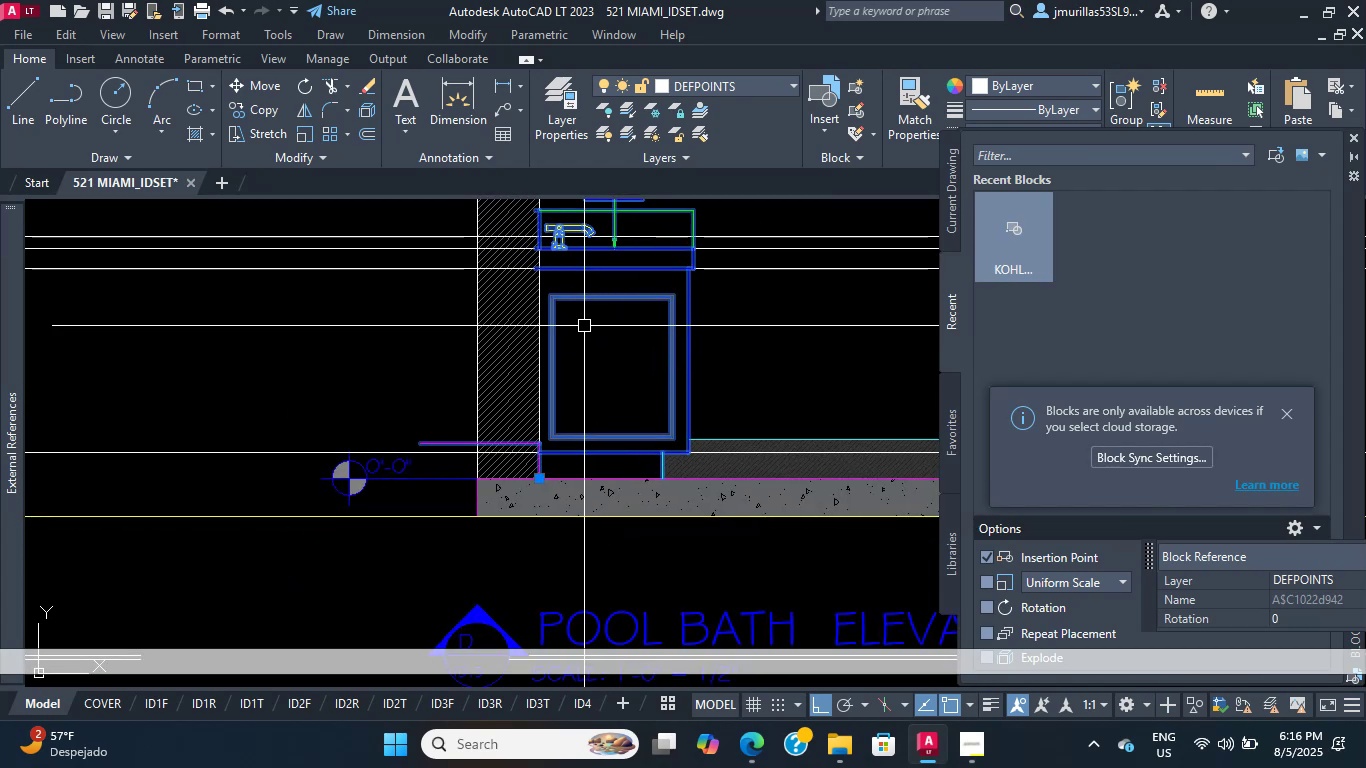 
scroll: coordinate [581, 250], scroll_direction: up, amount: 5.0
 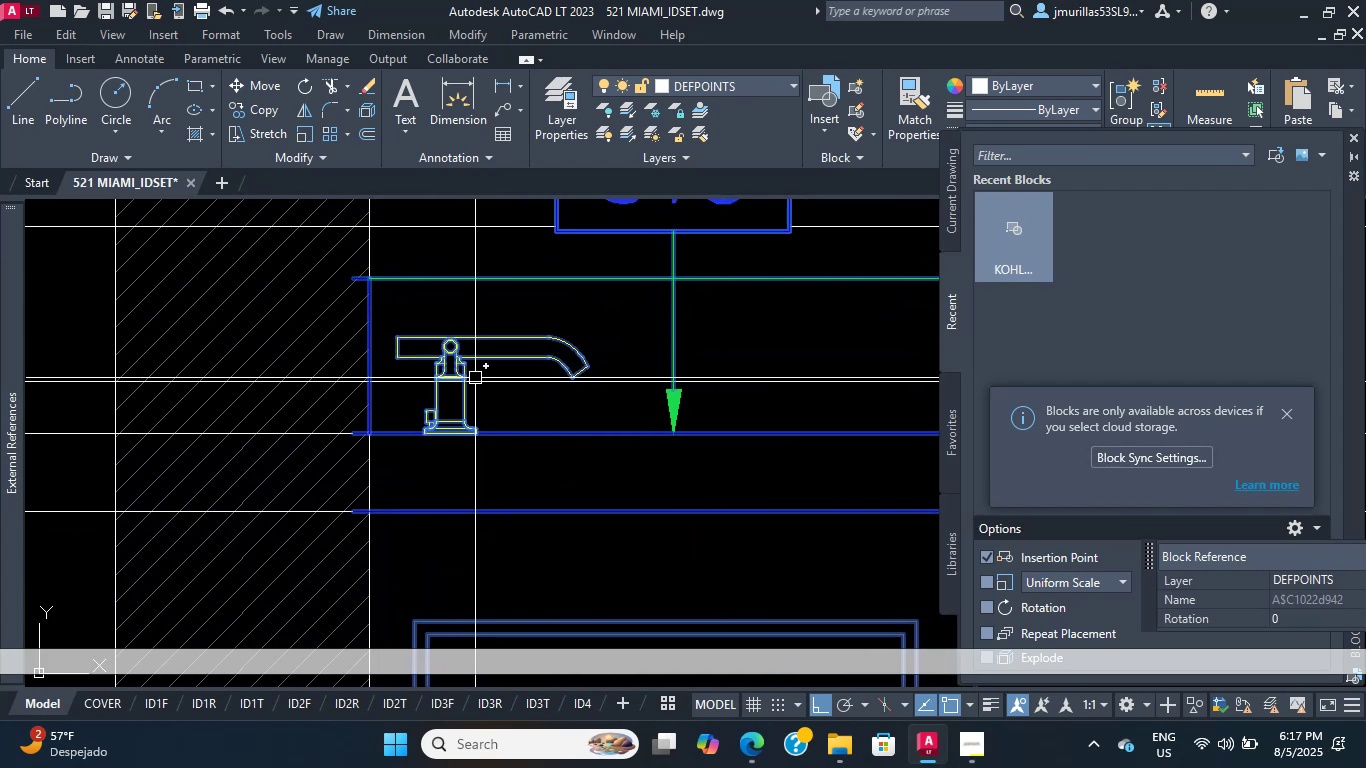 
mouse_move([414, 345])
 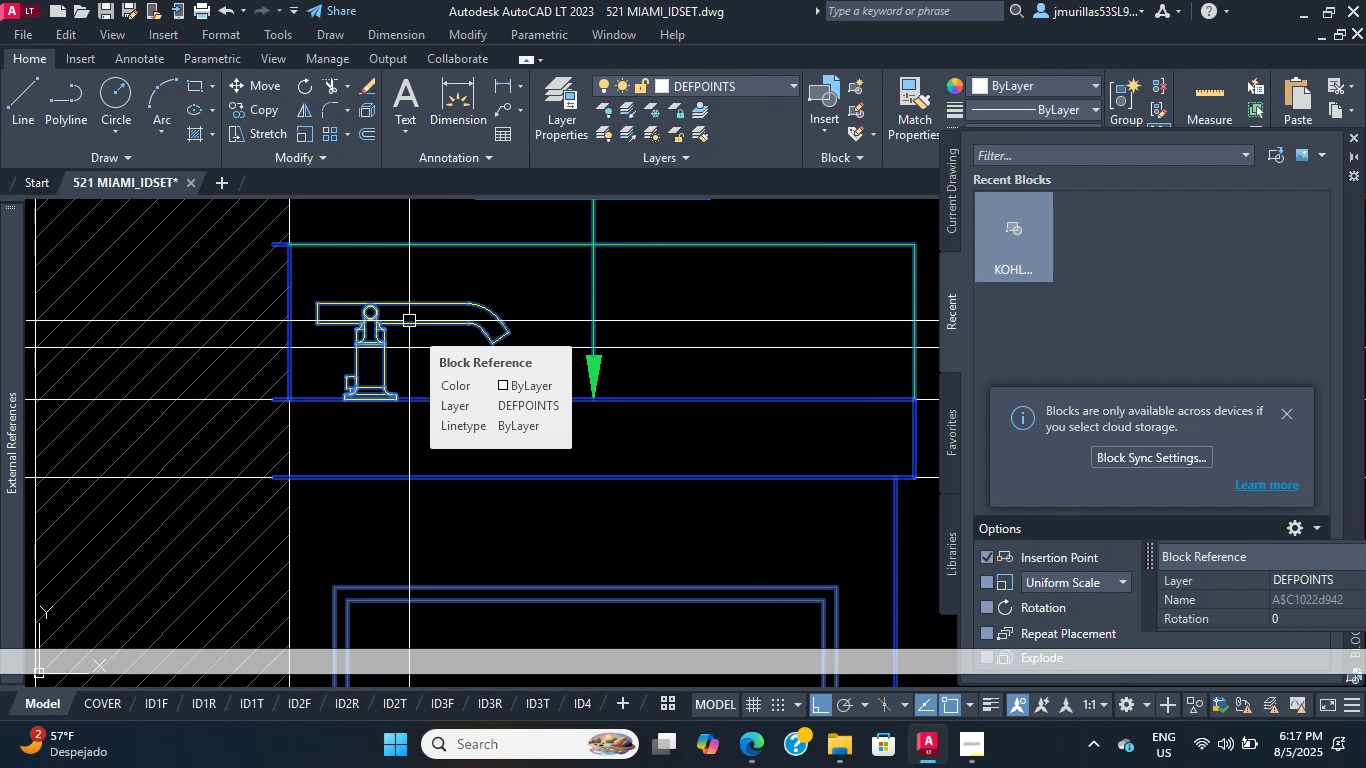 
wait(29.57)
 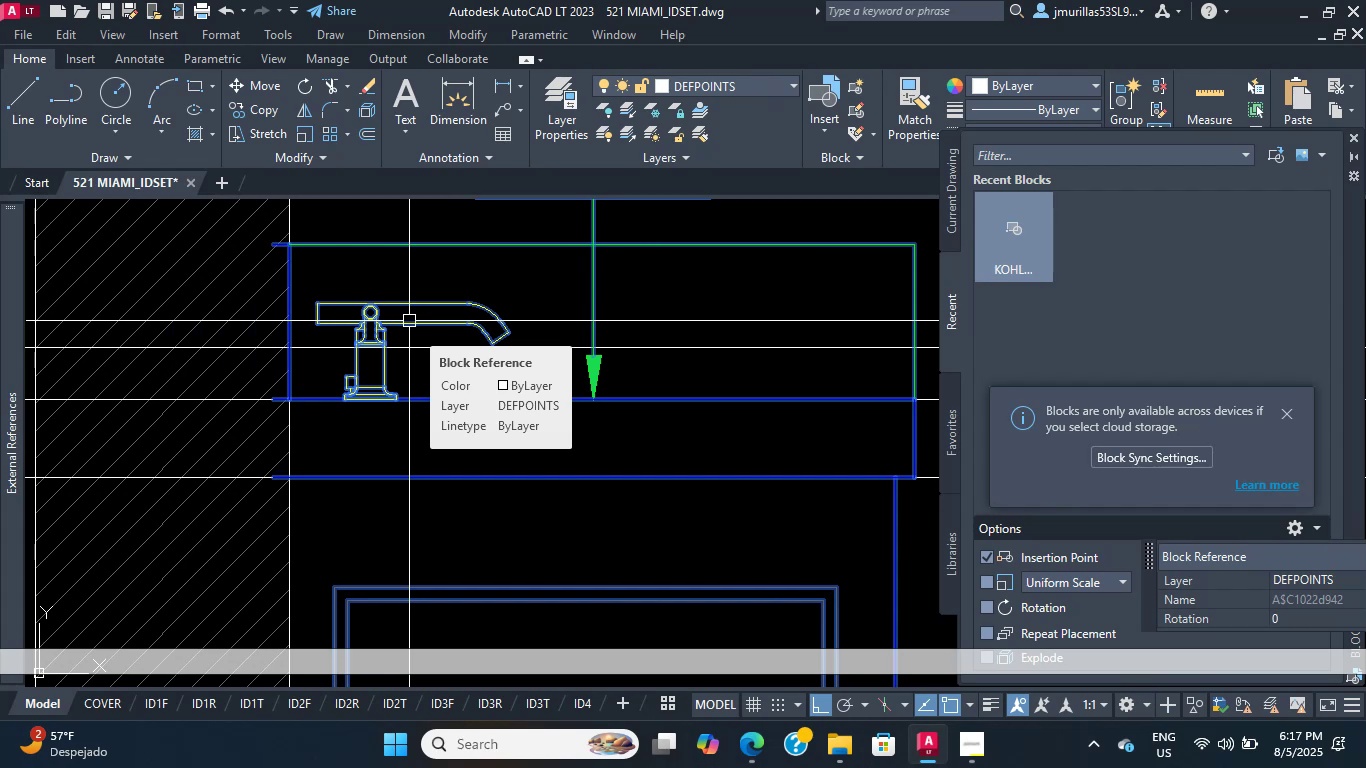 
scroll: coordinate [419, 315], scroll_direction: up, amount: 1.0
 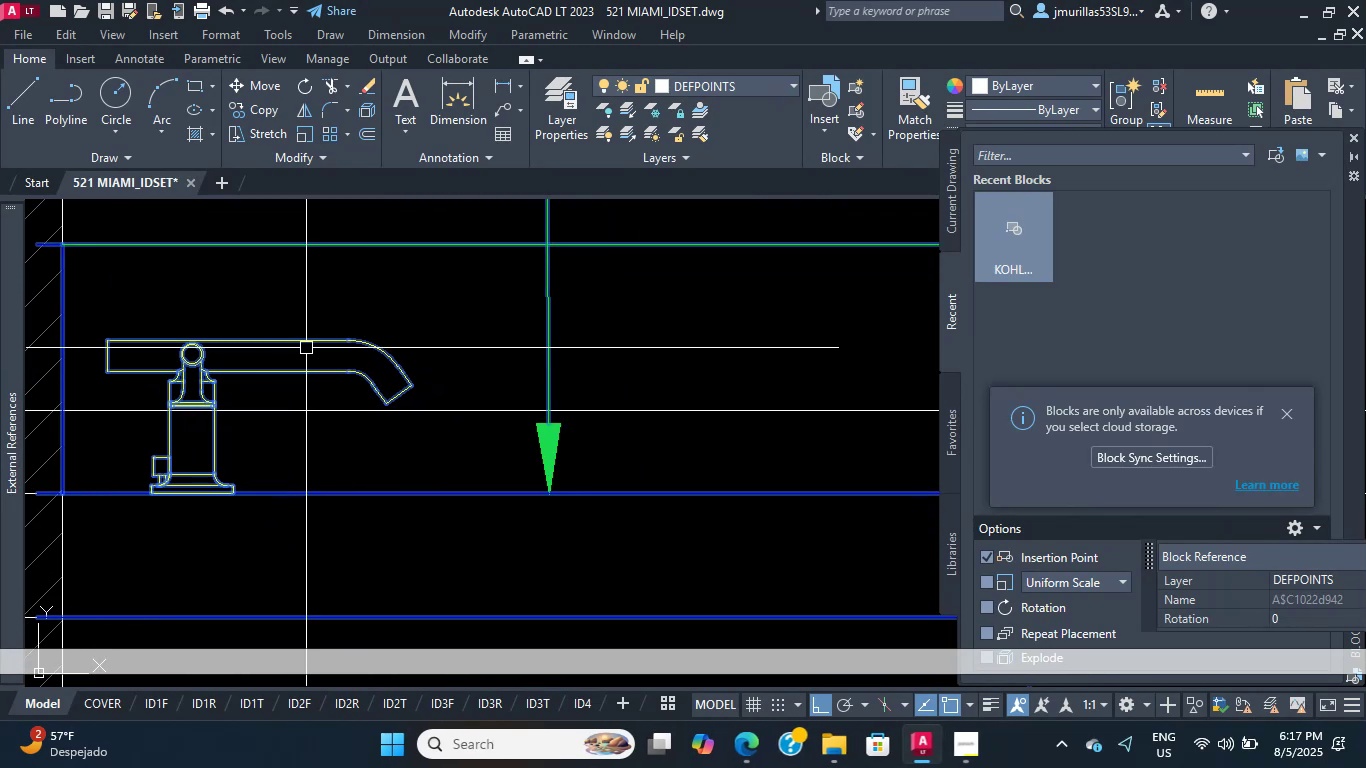 
scroll: coordinate [384, 447], scroll_direction: down, amount: 9.0
 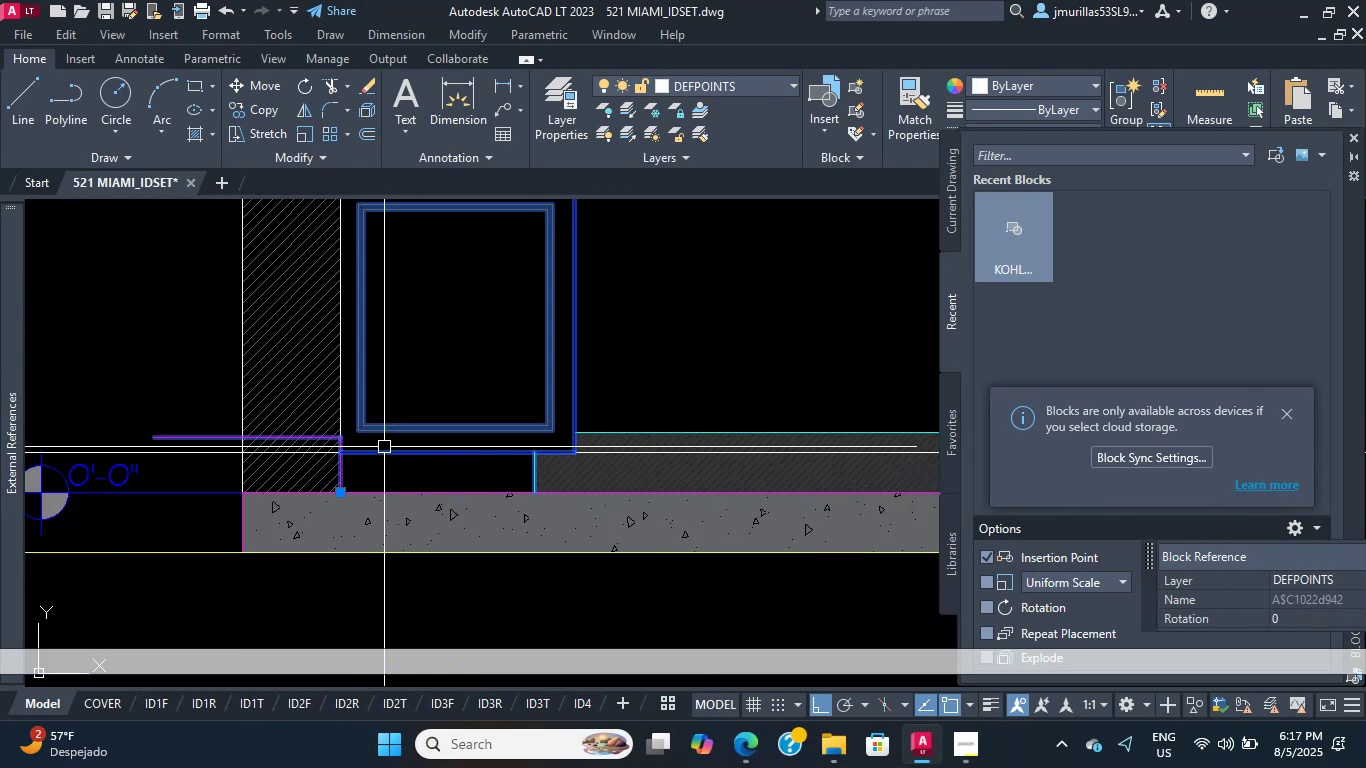 
scroll: coordinate [373, 445], scroll_direction: up, amount: 2.0
 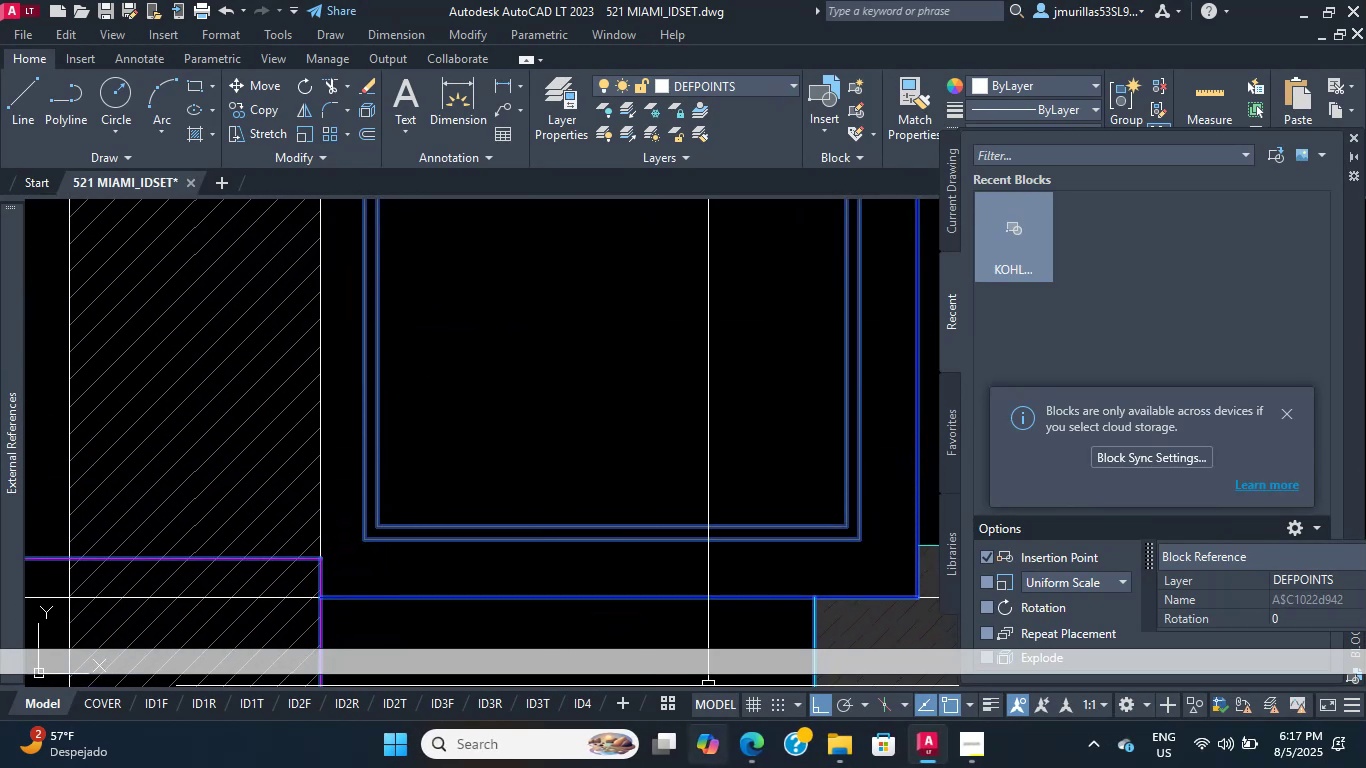 
left_click([757, 763])
 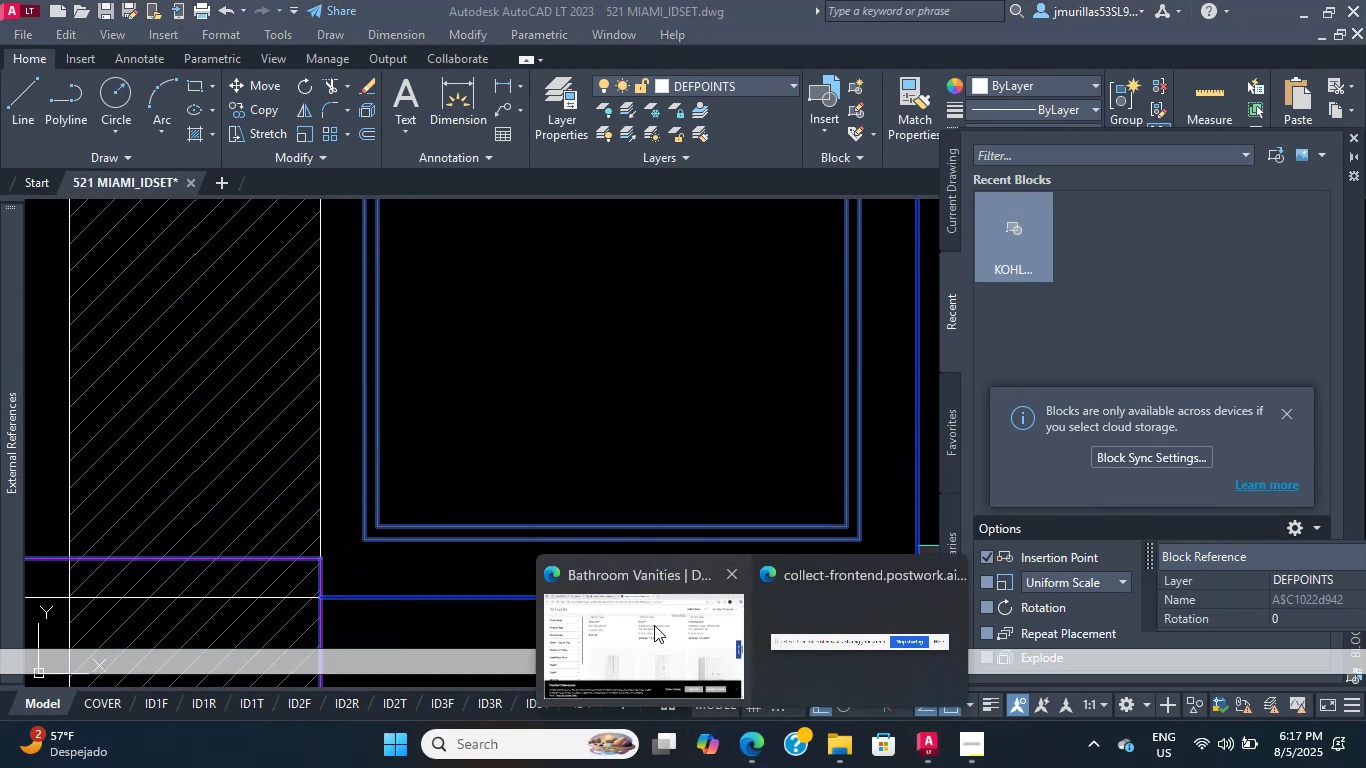 
left_click([617, 623])
 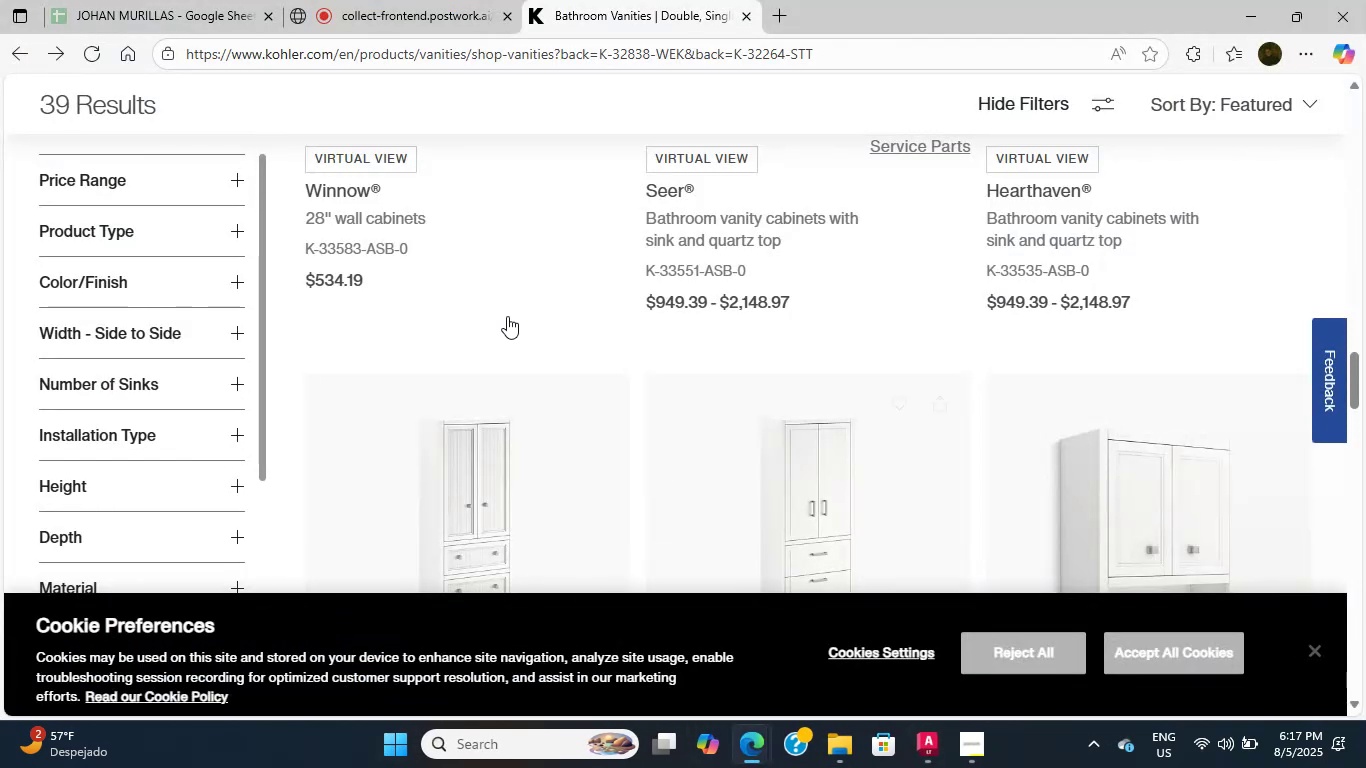 
scroll: coordinate [671, 428], scroll_direction: down, amount: 12.0
 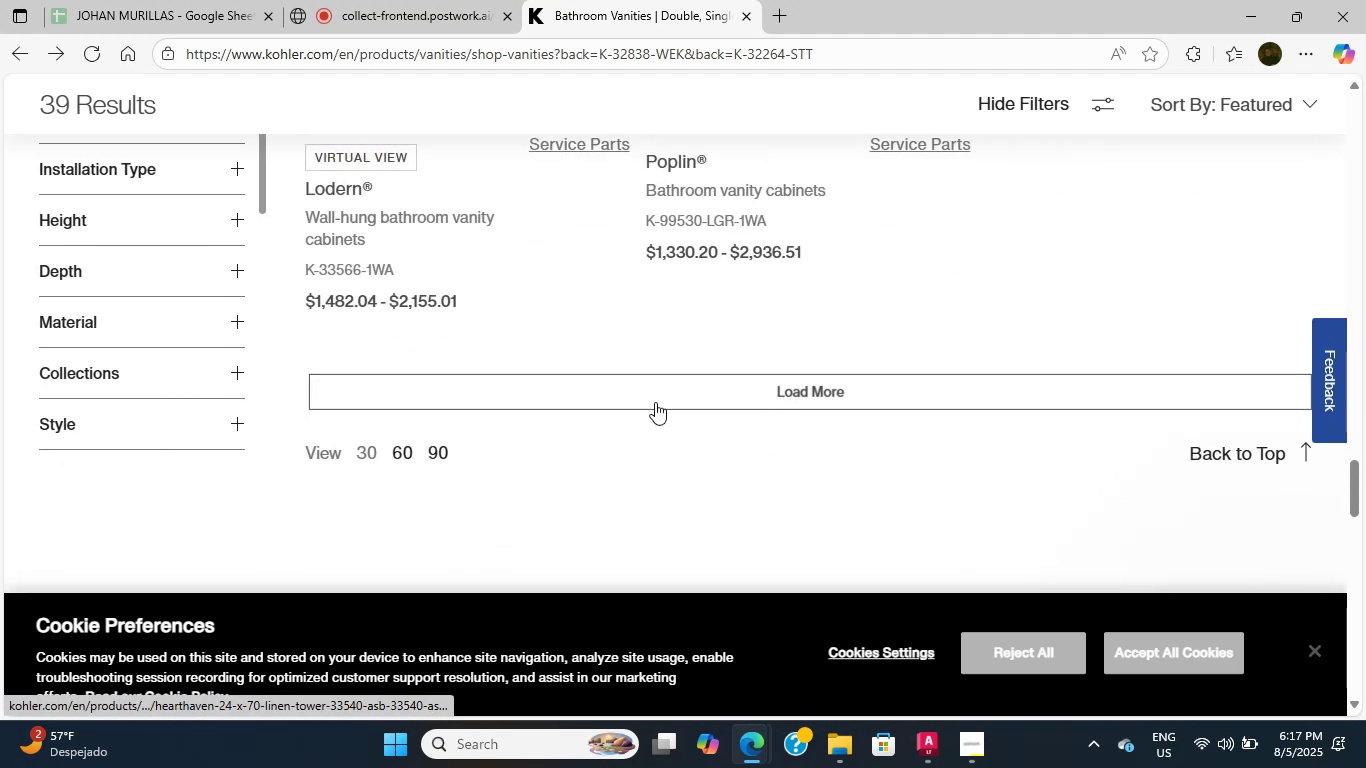 
scroll: coordinate [185, 199], scroll_direction: up, amount: 14.0
 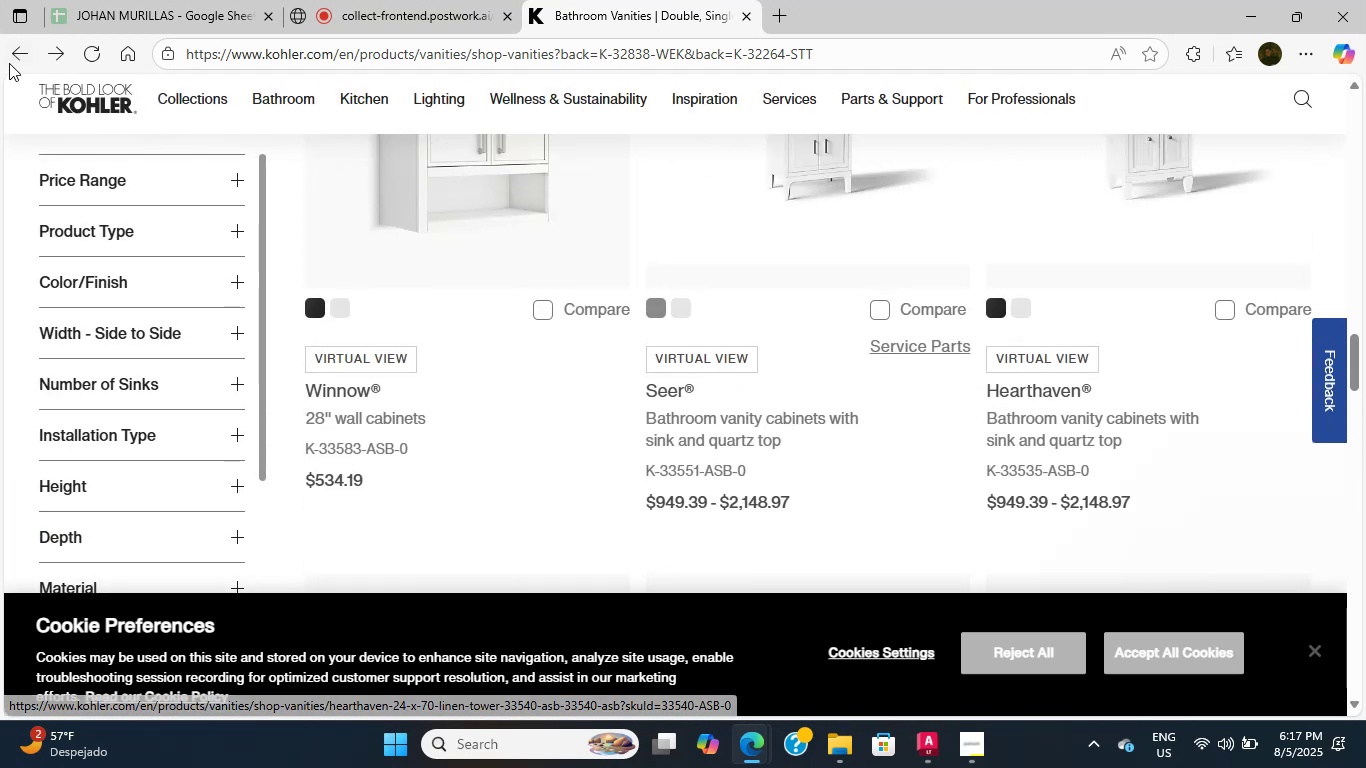 
left_click([9, 63])
 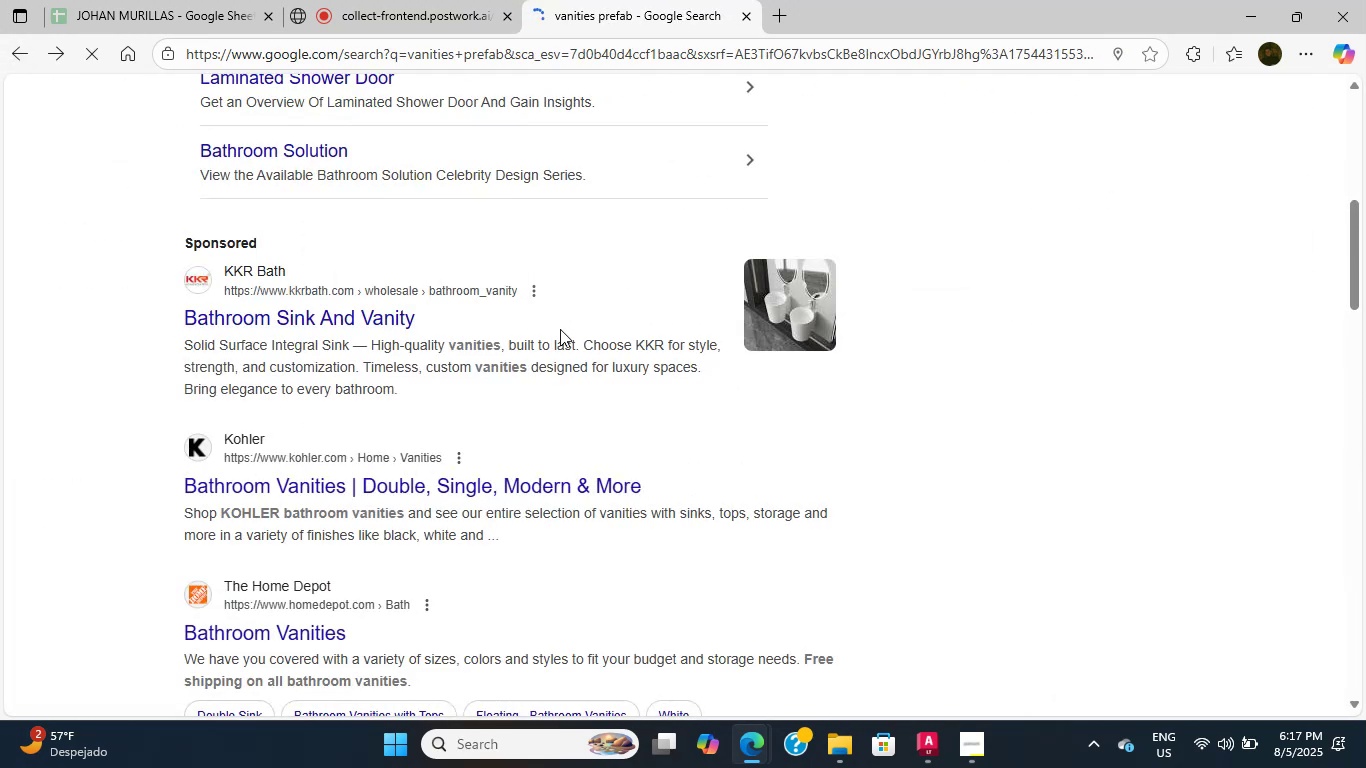 
scroll: coordinate [554, 333], scroll_direction: up, amount: 4.0
 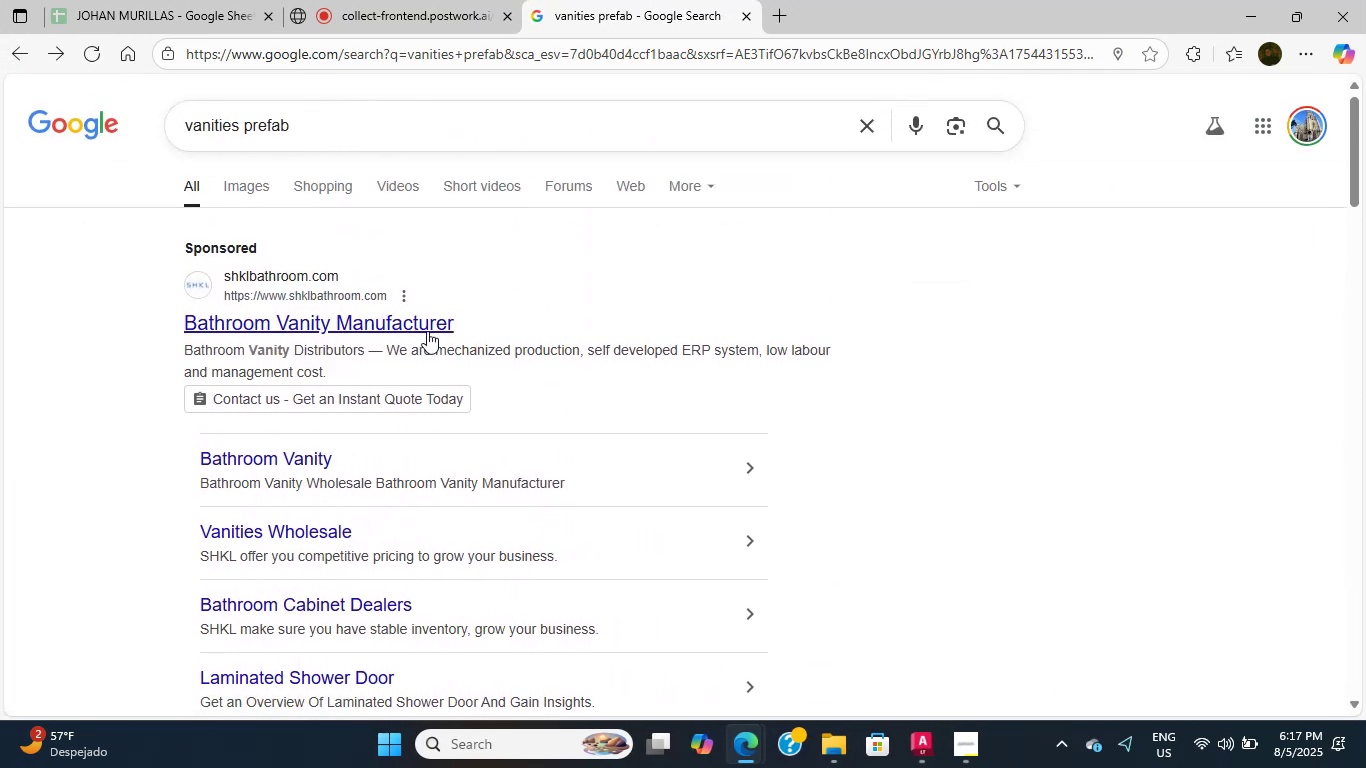 
left_click([415, 330])
 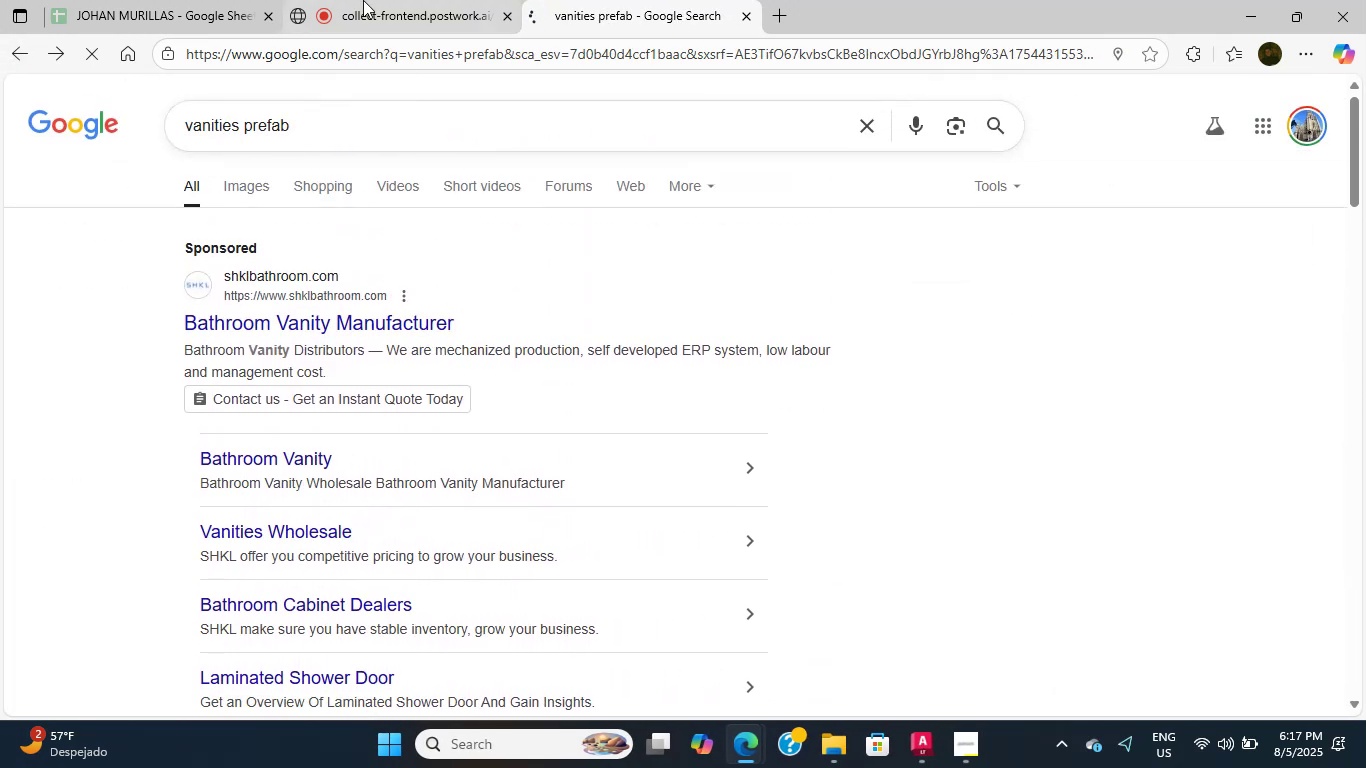 
left_click([378, 0])
 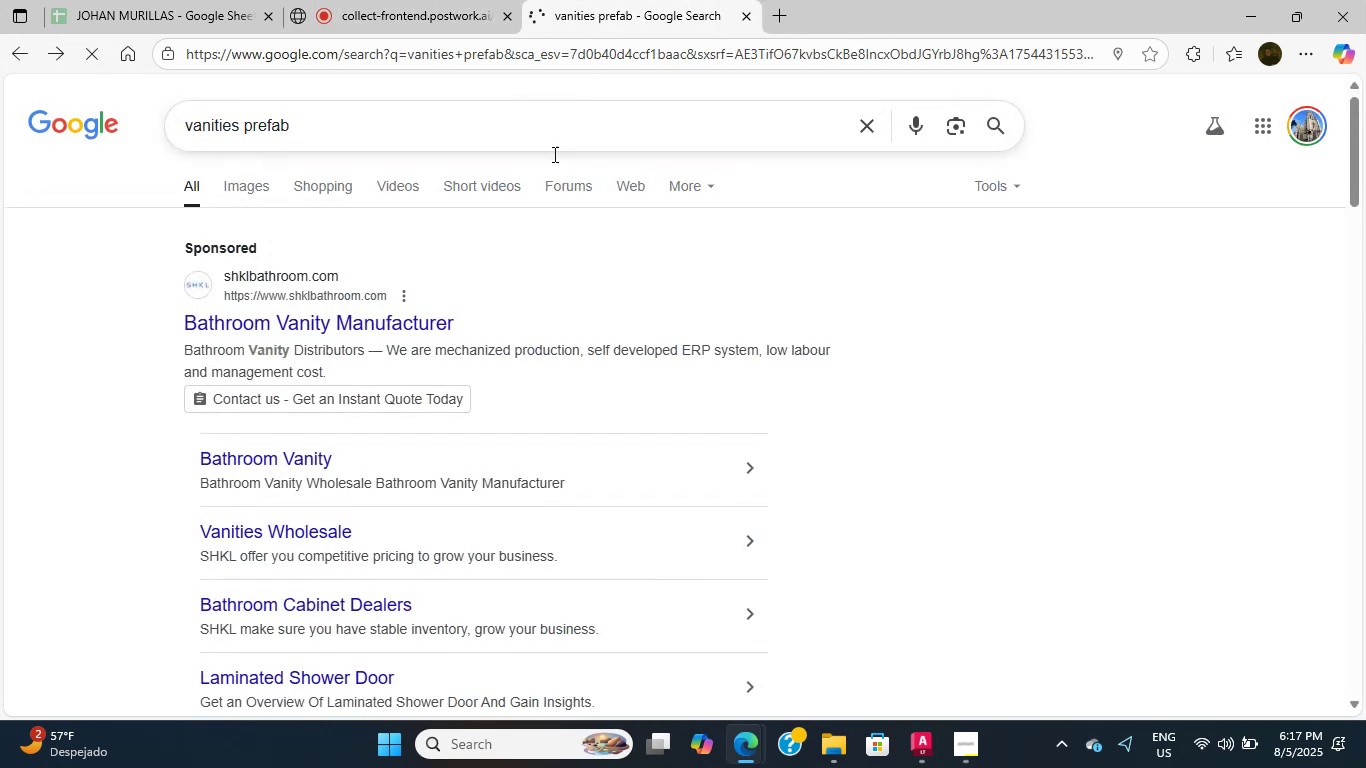 
scroll: coordinate [454, 304], scroll_direction: down, amount: 2.0
 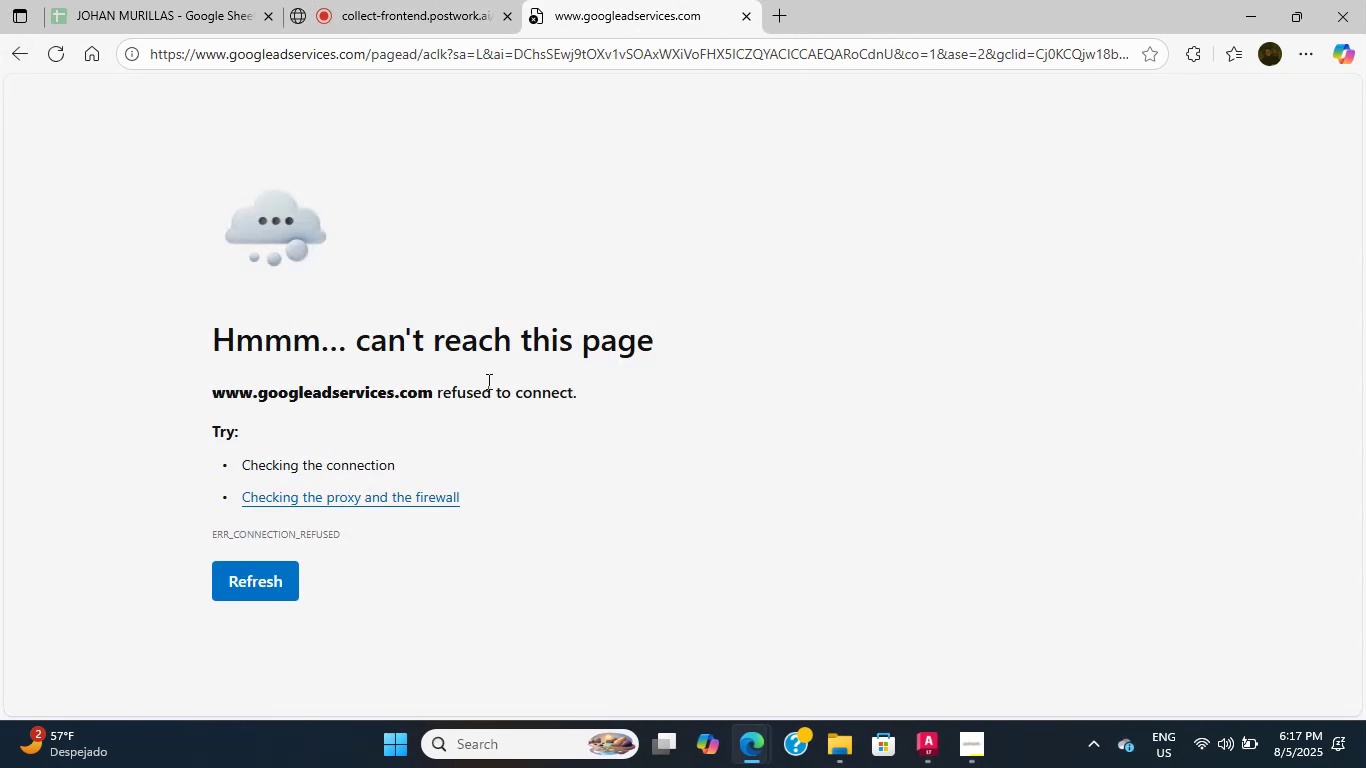 
left_click([6, 57])
 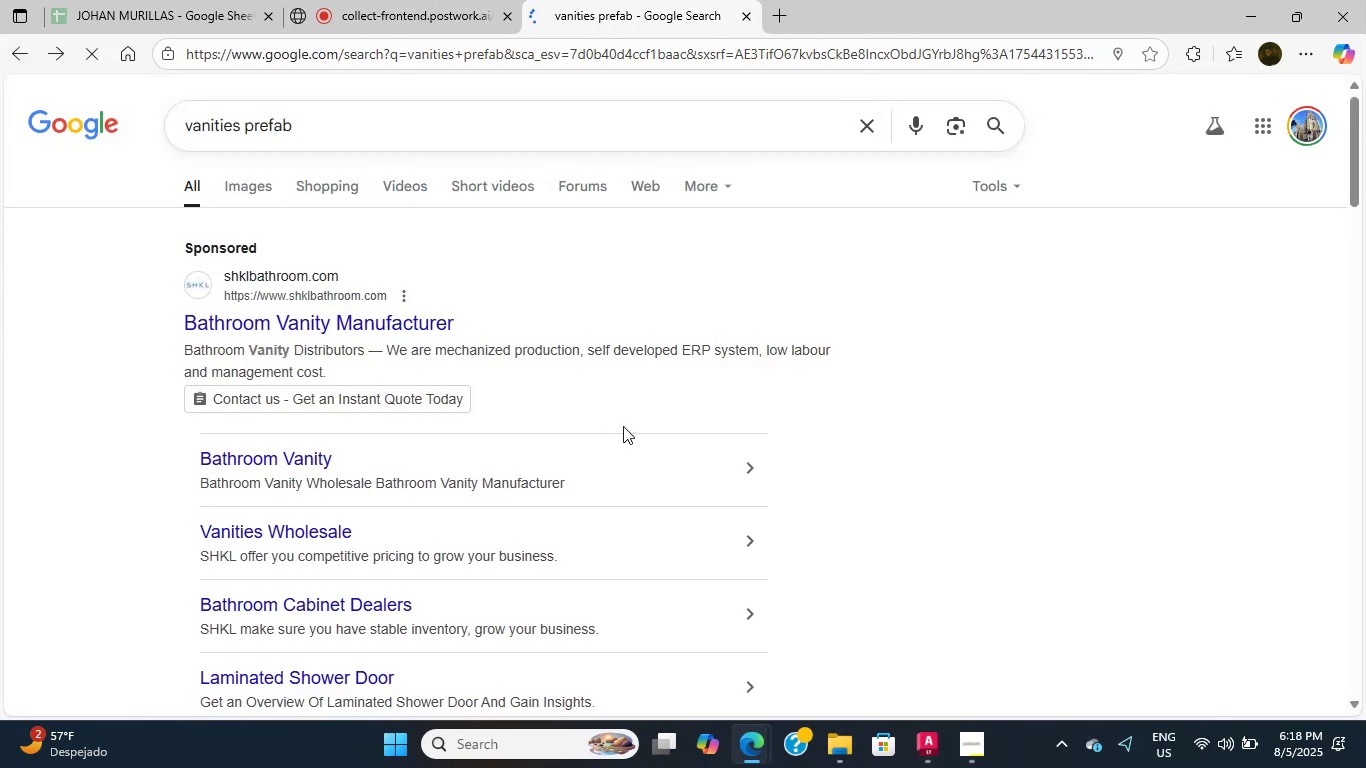 
scroll: coordinate [475, 426], scroll_direction: down, amount: 7.0
 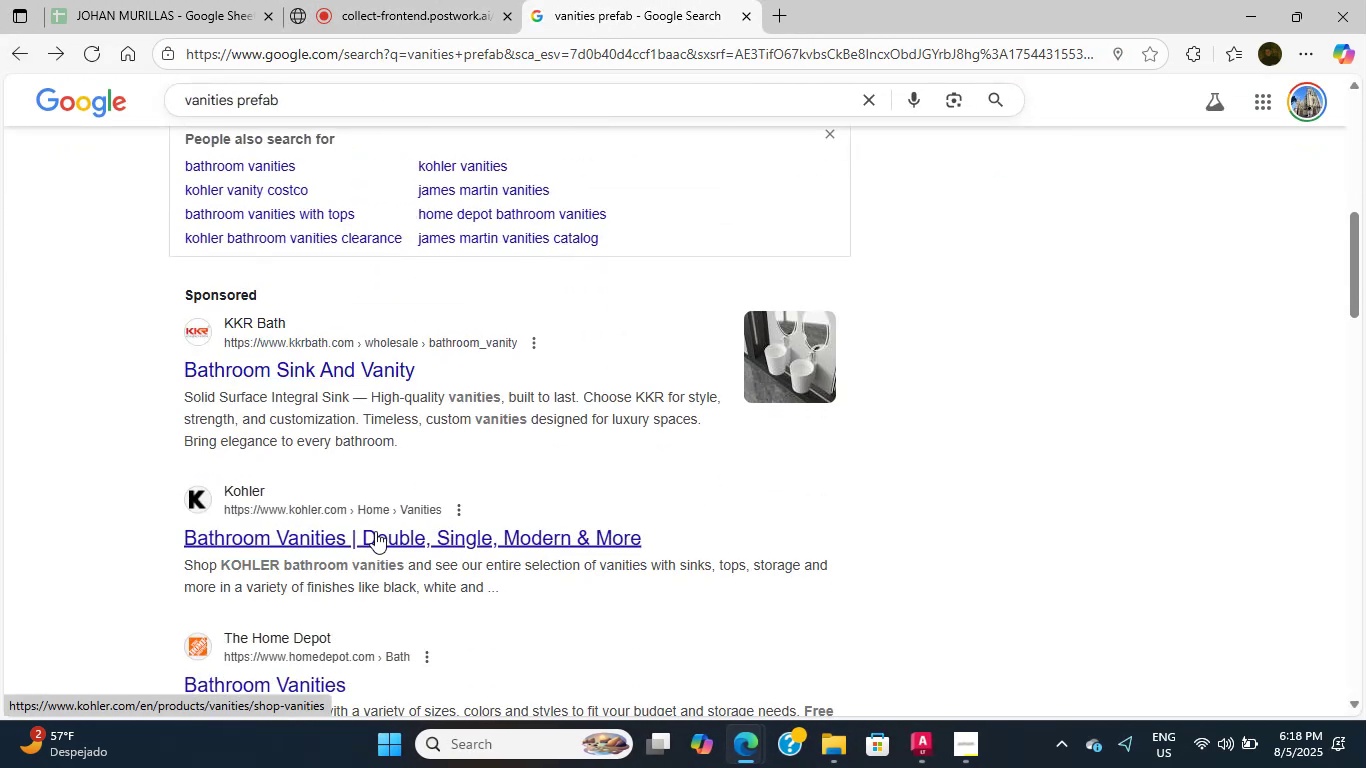 
left_click([375, 531])
 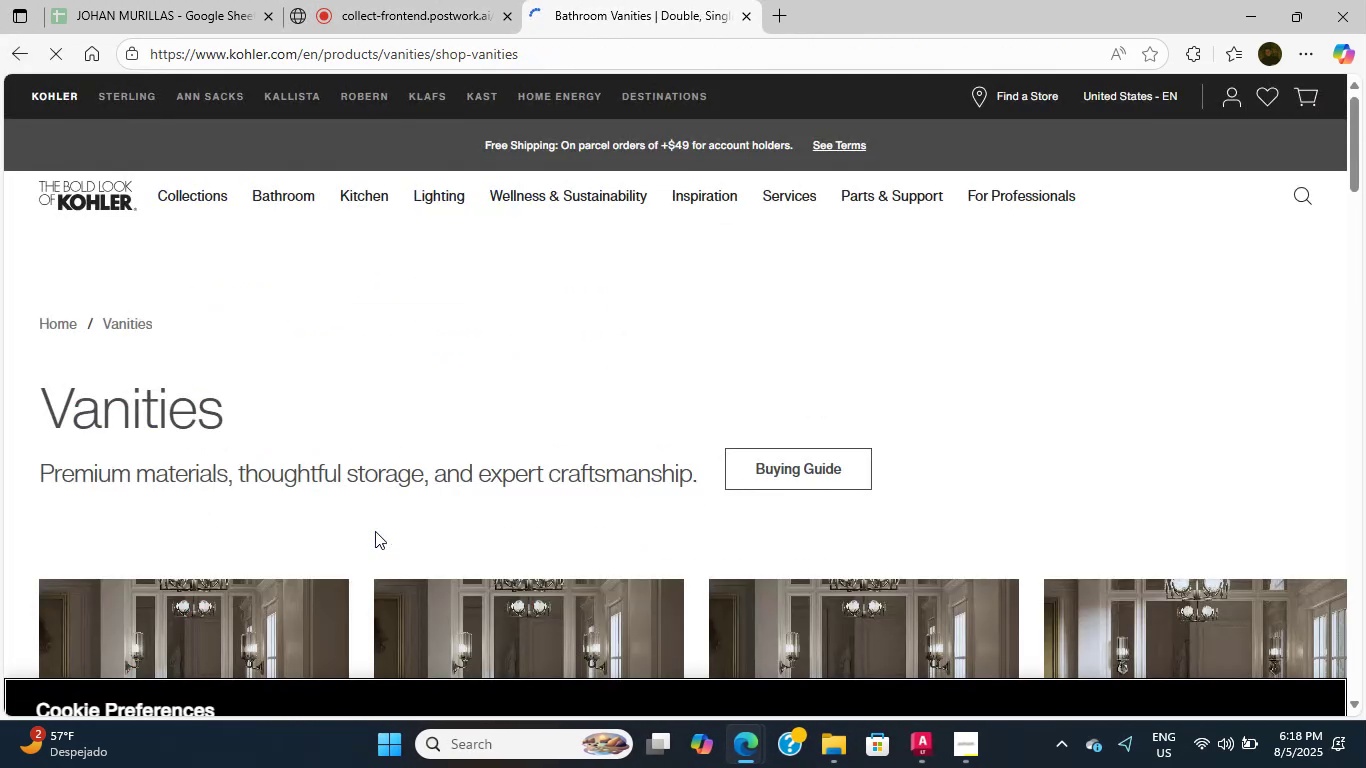 
scroll: coordinate [435, 409], scroll_direction: down, amount: 13.0
 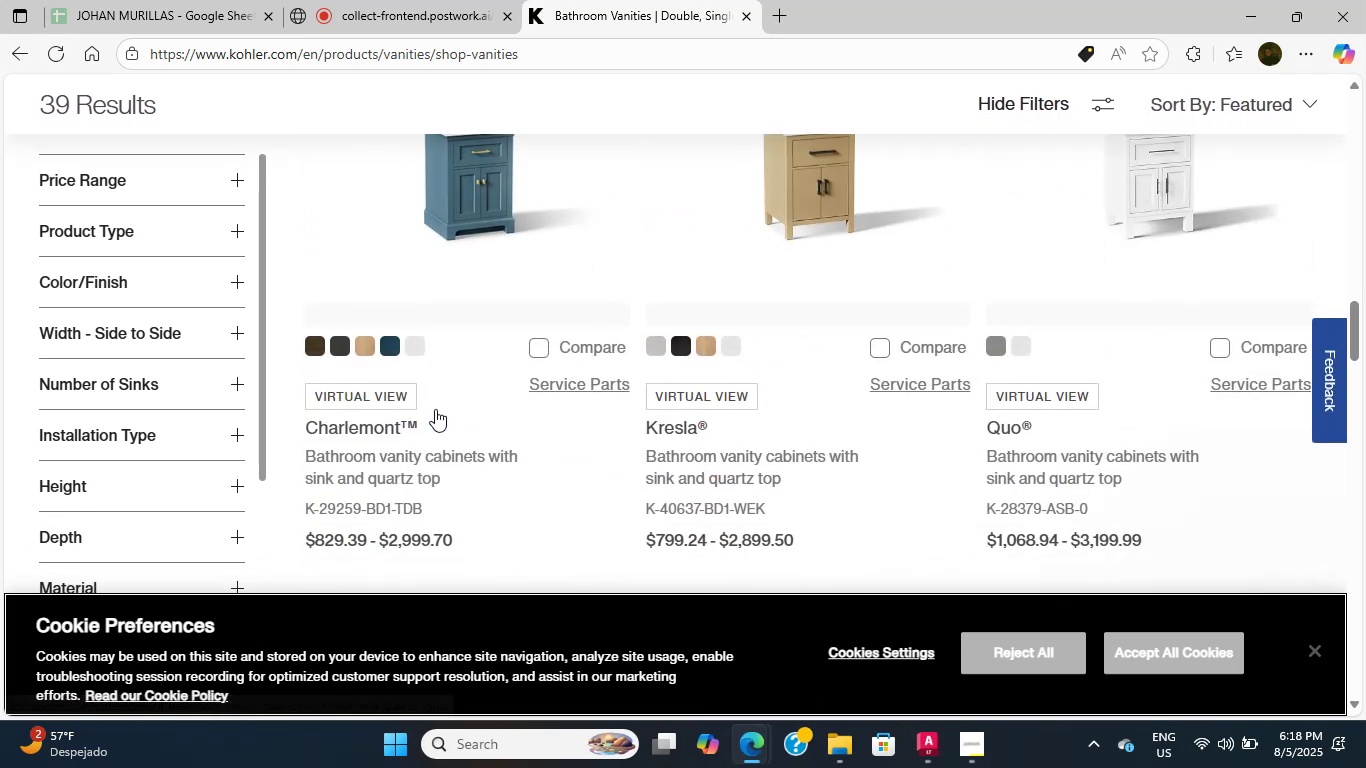 
scroll: coordinate [435, 409], scroll_direction: up, amount: 2.0
 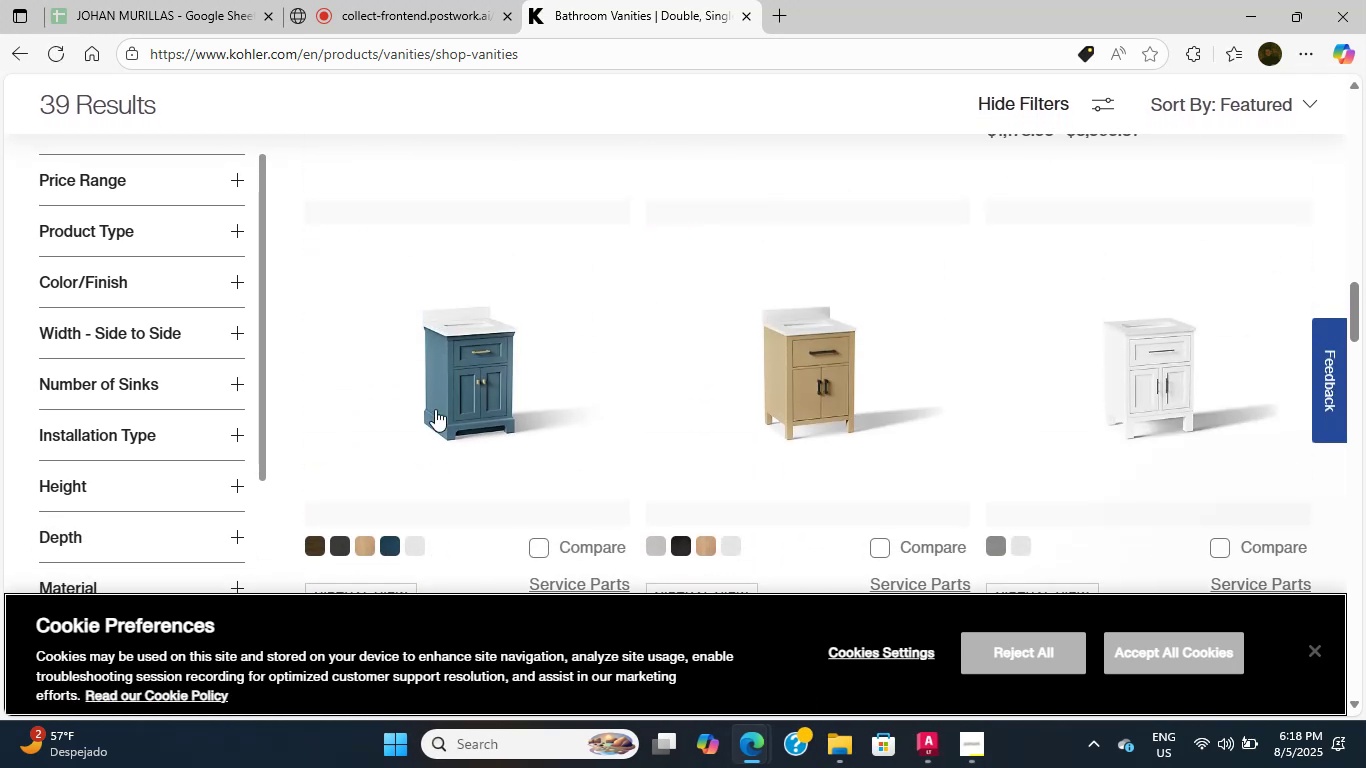 
scroll: coordinate [435, 409], scroll_direction: down, amount: 2.0
 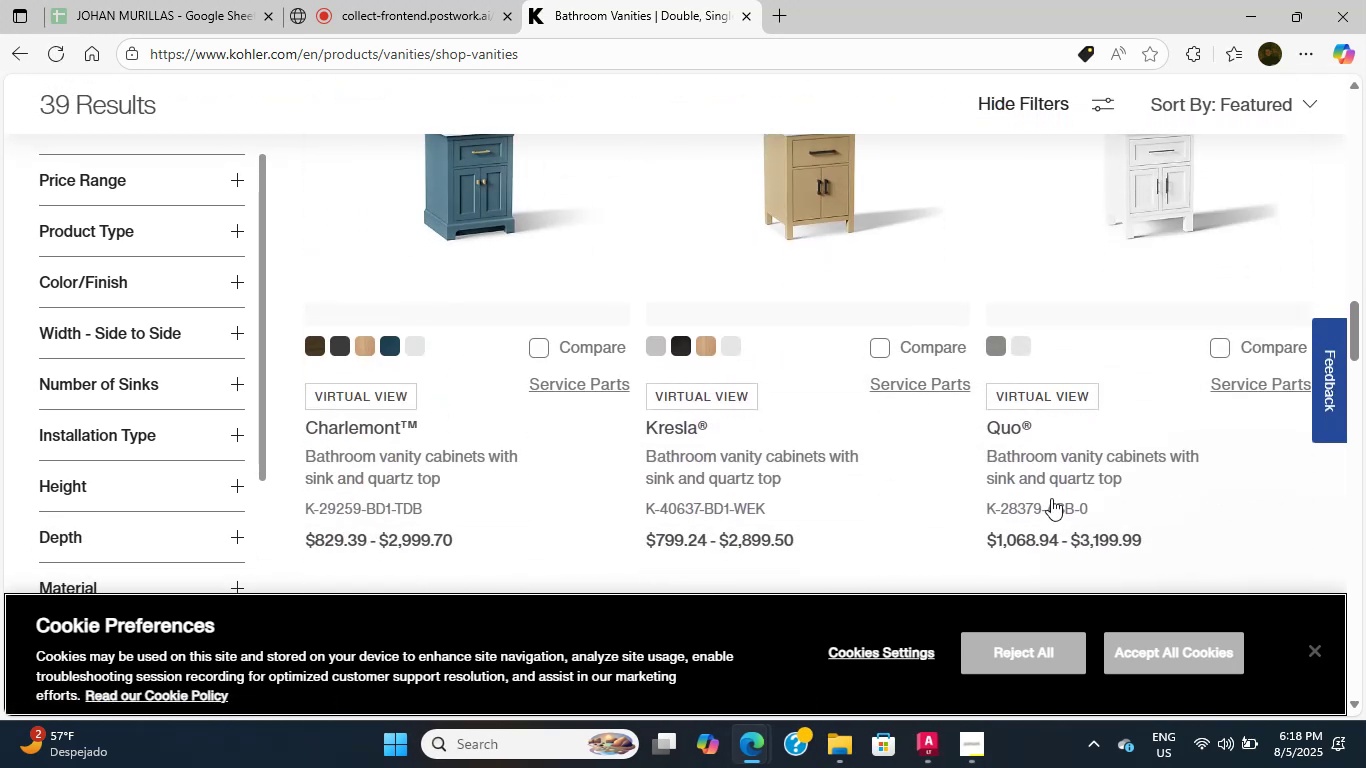 
left_click([1036, 455])
 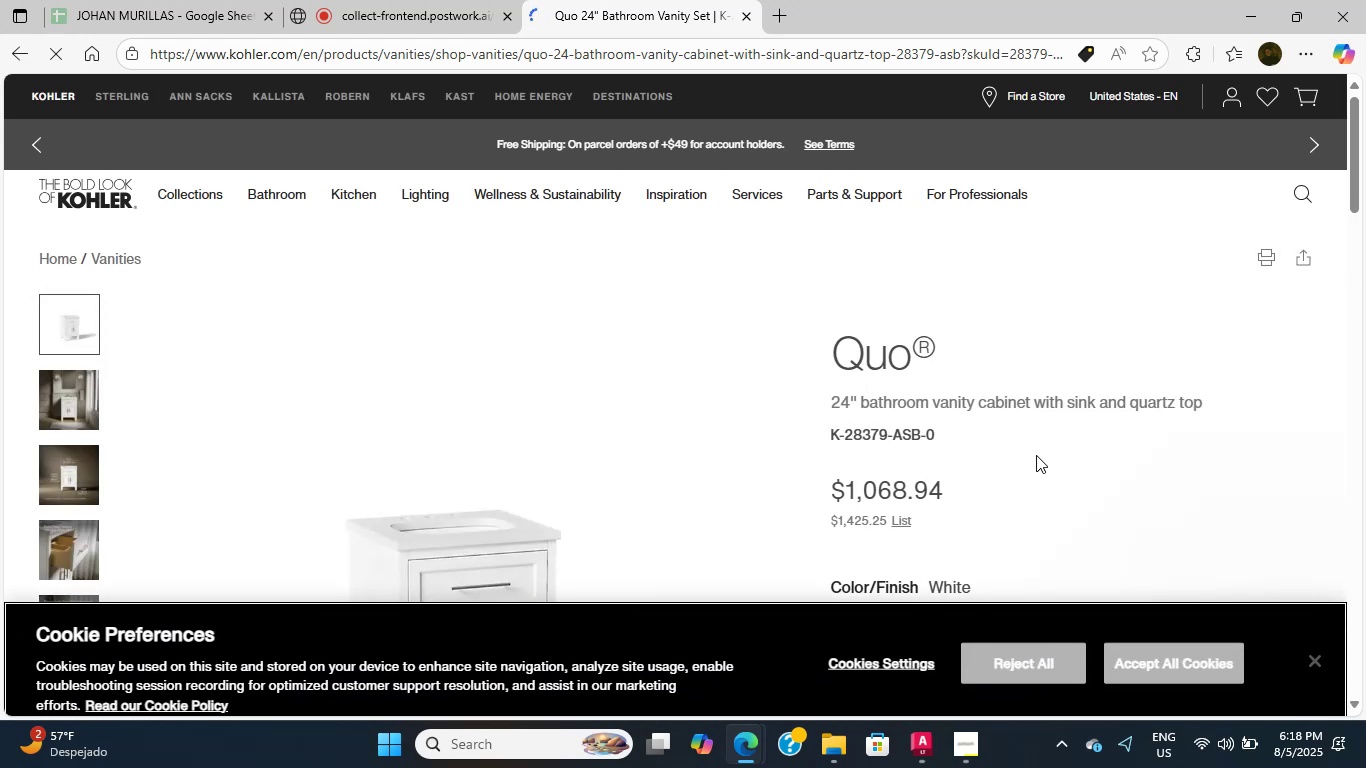 
wait(5.27)
 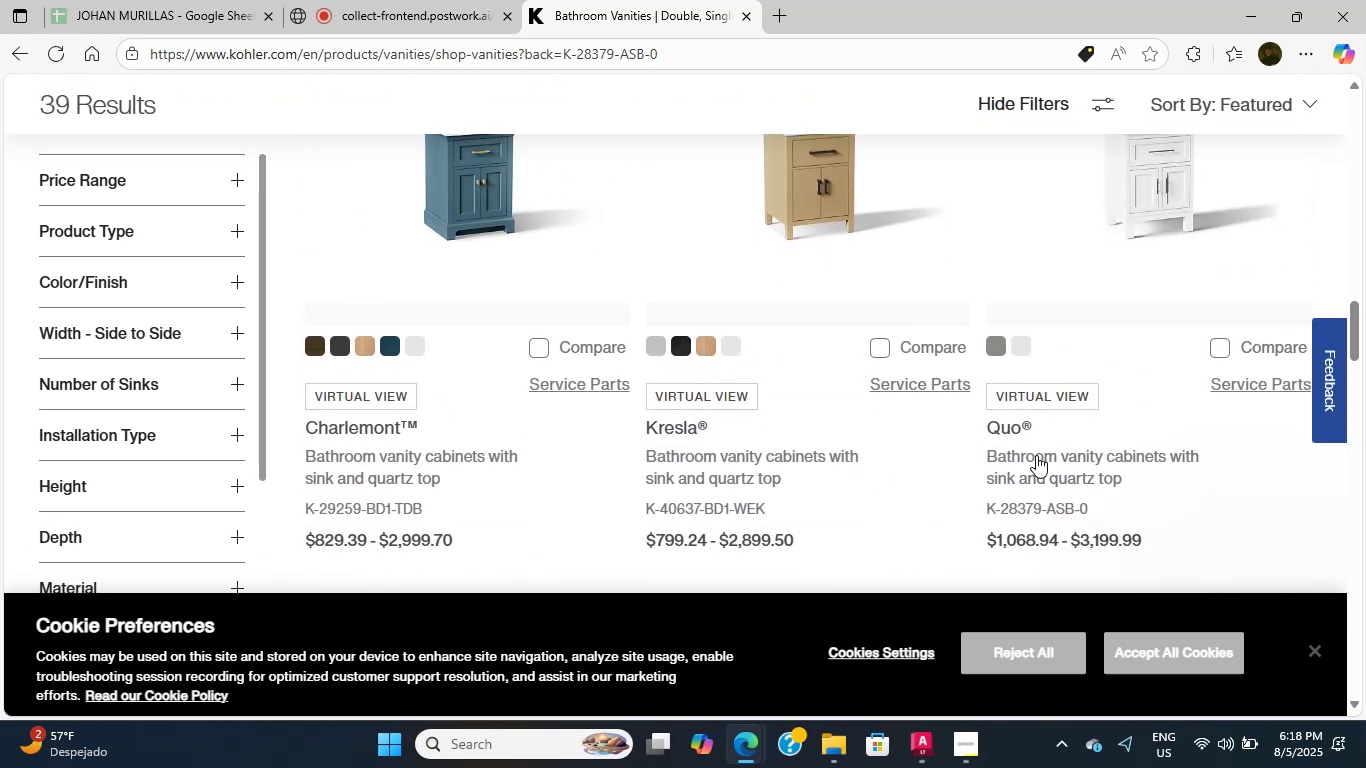 
scroll: coordinate [979, 462], scroll_direction: down, amount: 4.0
 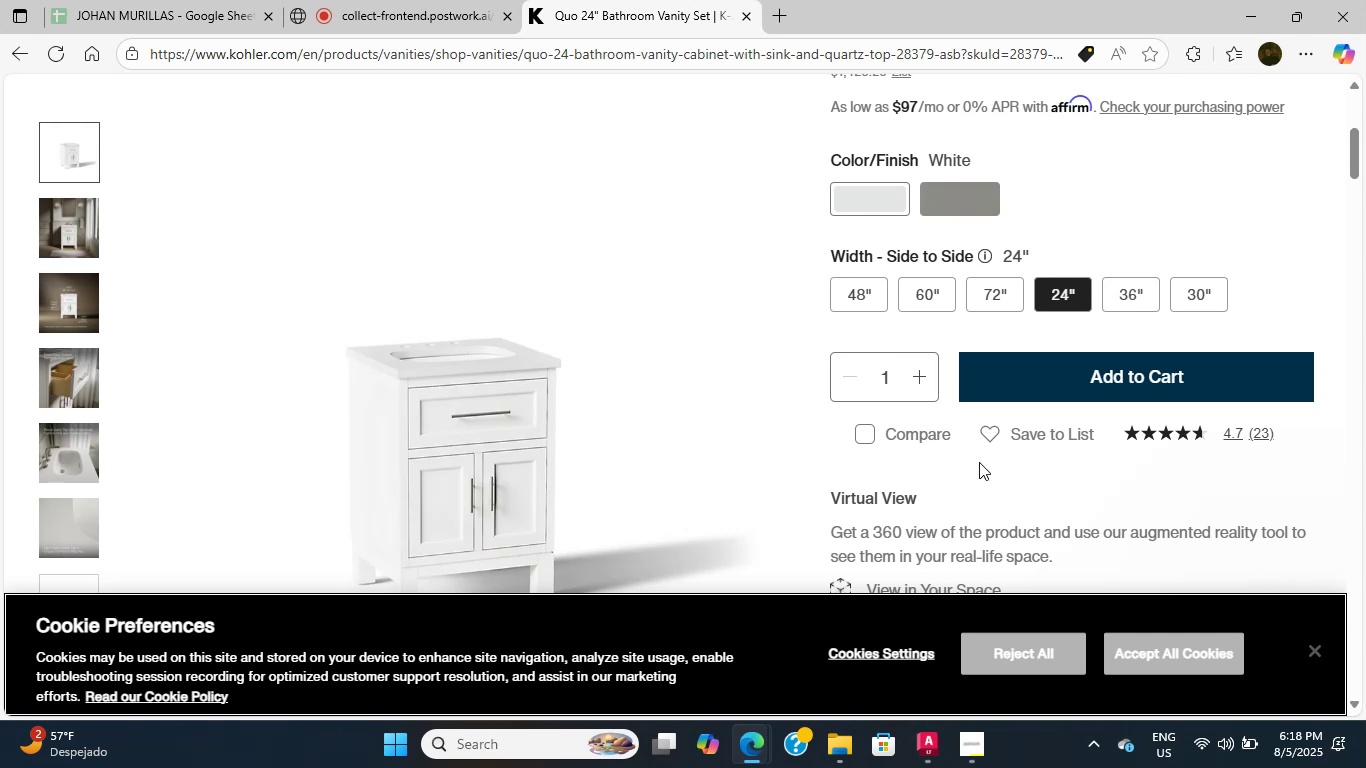 
wait(16.19)
 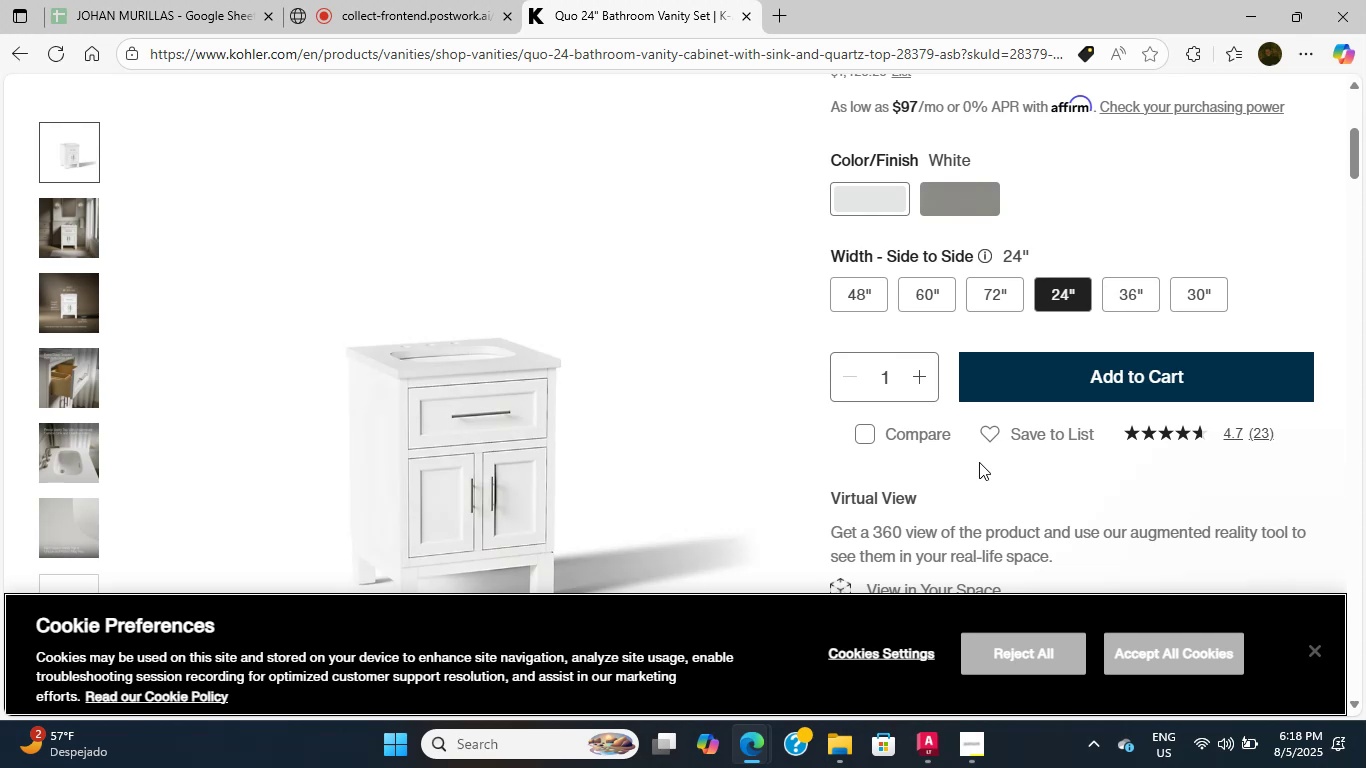 
scroll: coordinate [520, 434], scroll_direction: down, amount: 6.0
 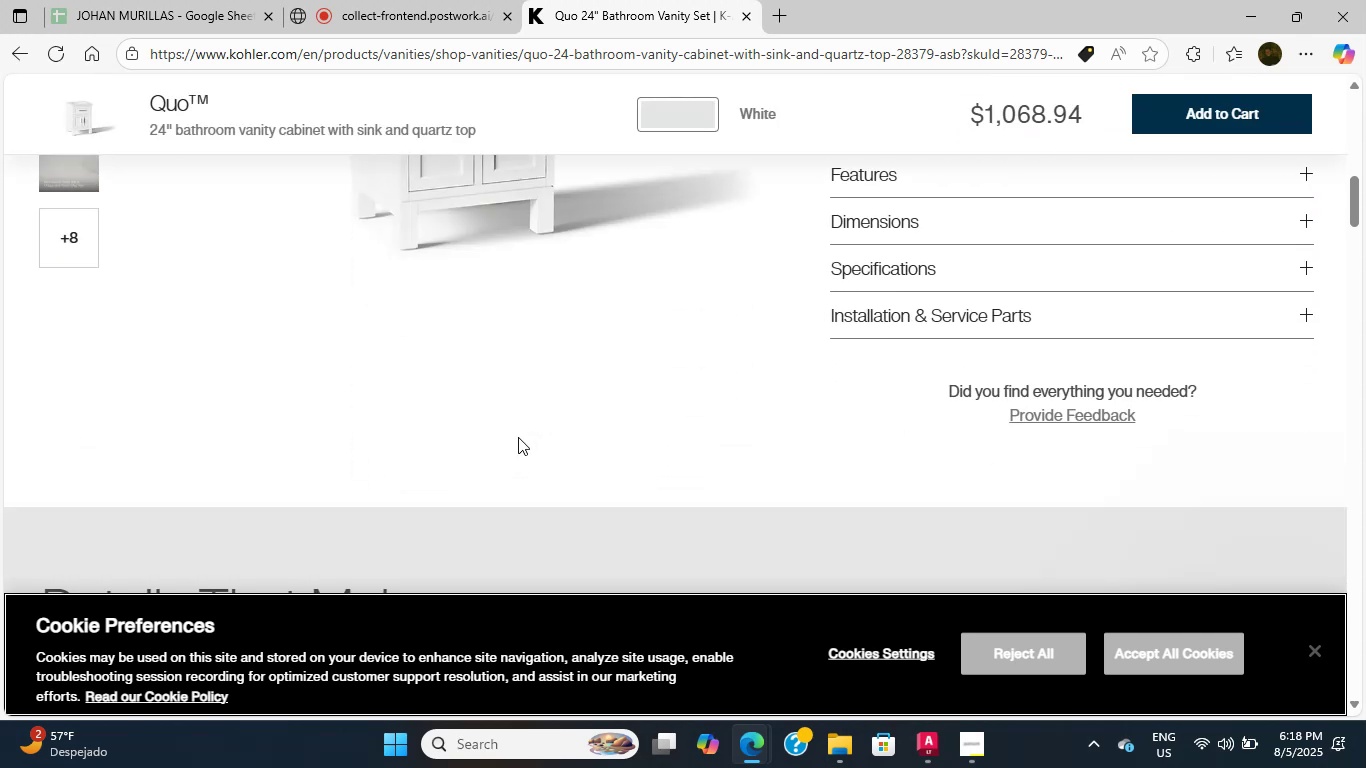 
scroll: coordinate [521, 423], scroll_direction: up, amount: 3.0
 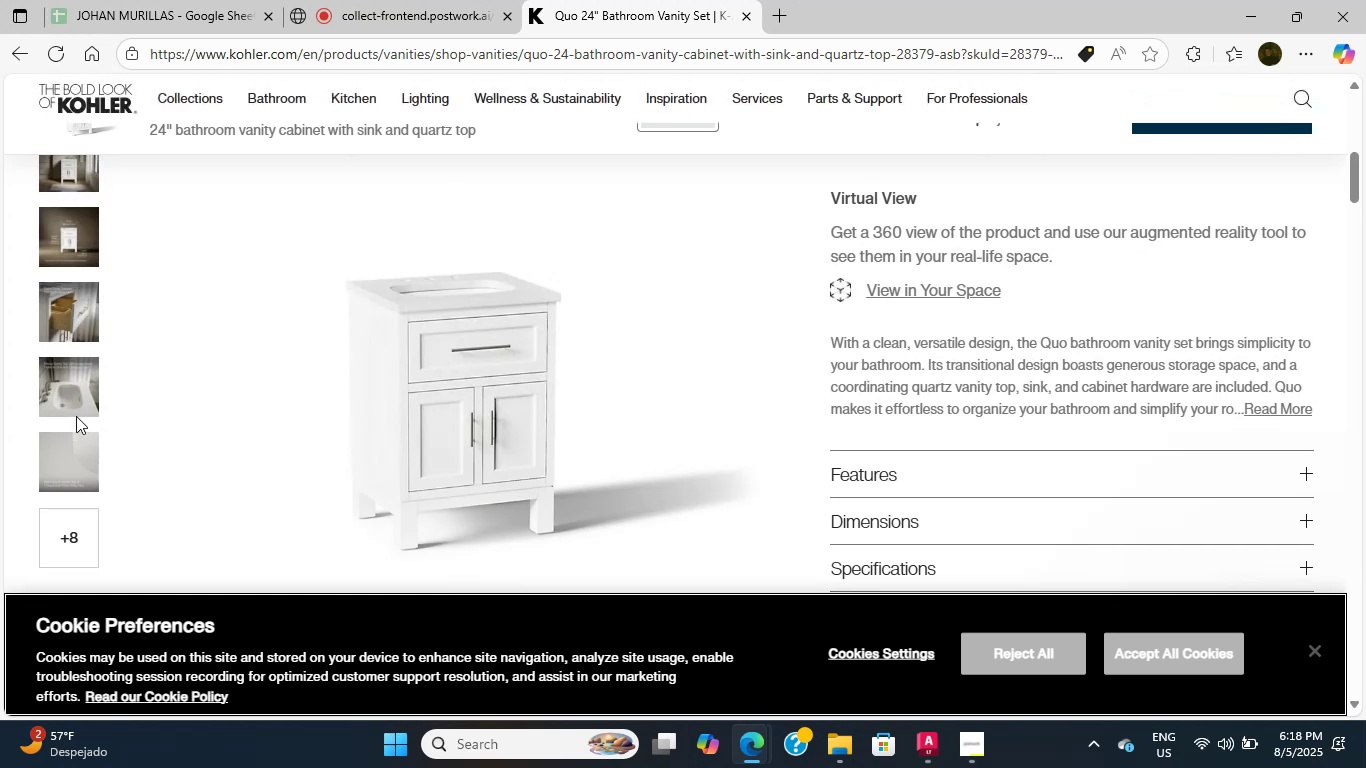 
left_click([76, 374])
 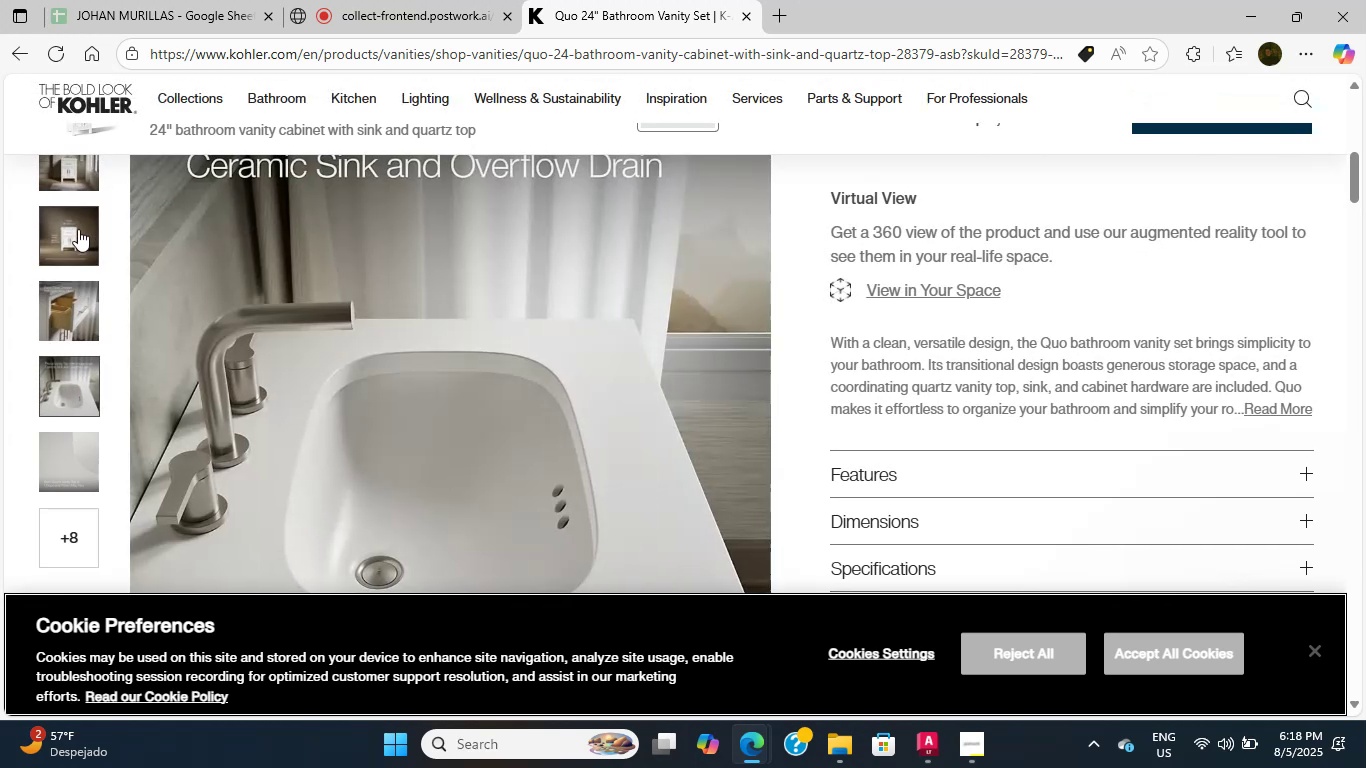 
double_click([78, 227])
 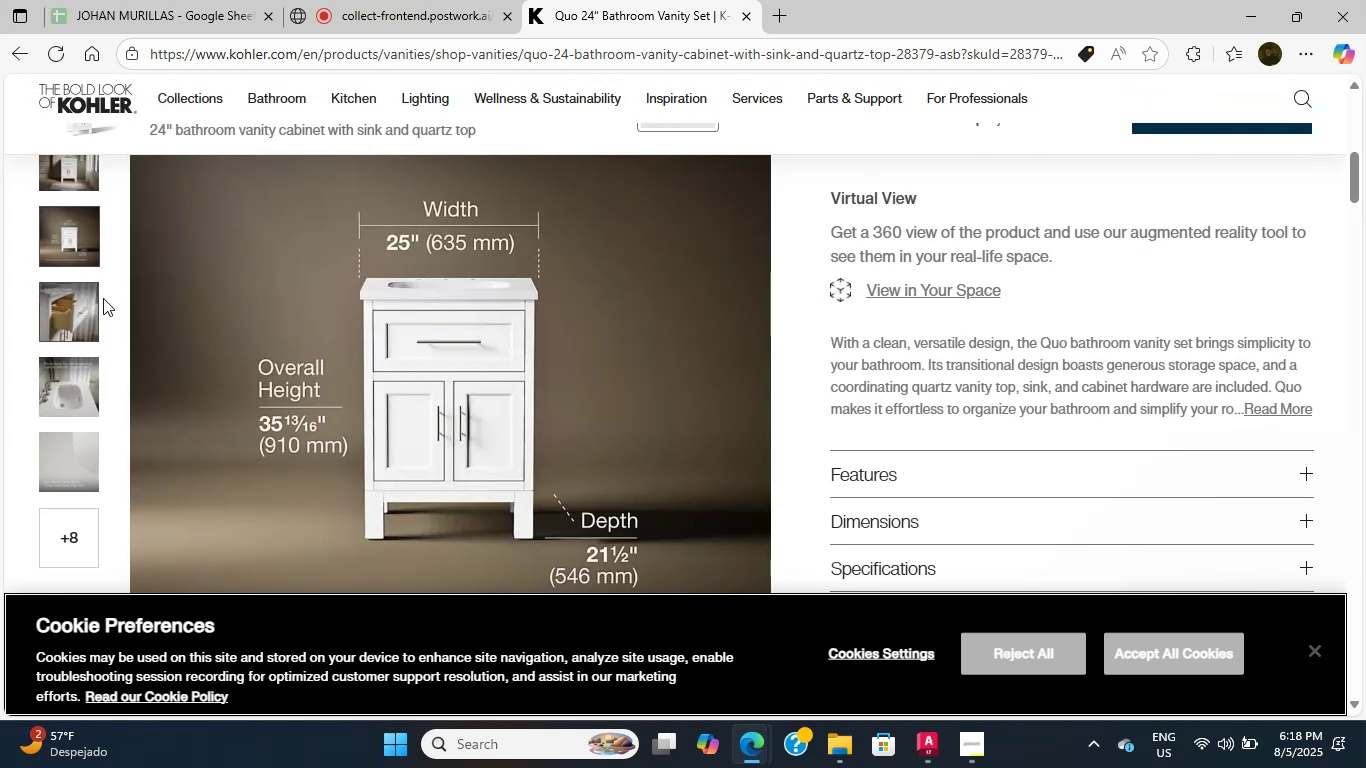 
scroll: coordinate [172, 387], scroll_direction: none, amount: 0.0
 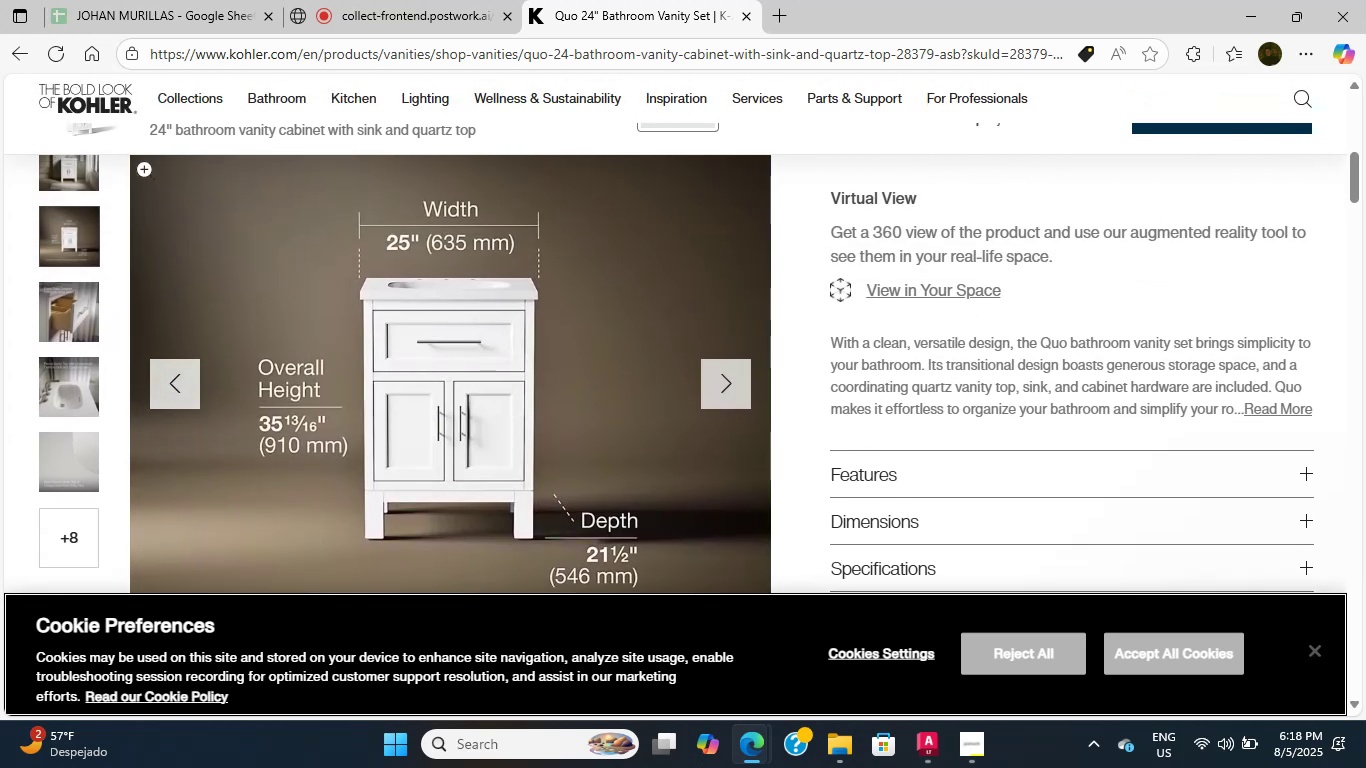 
left_click([20, 56])
 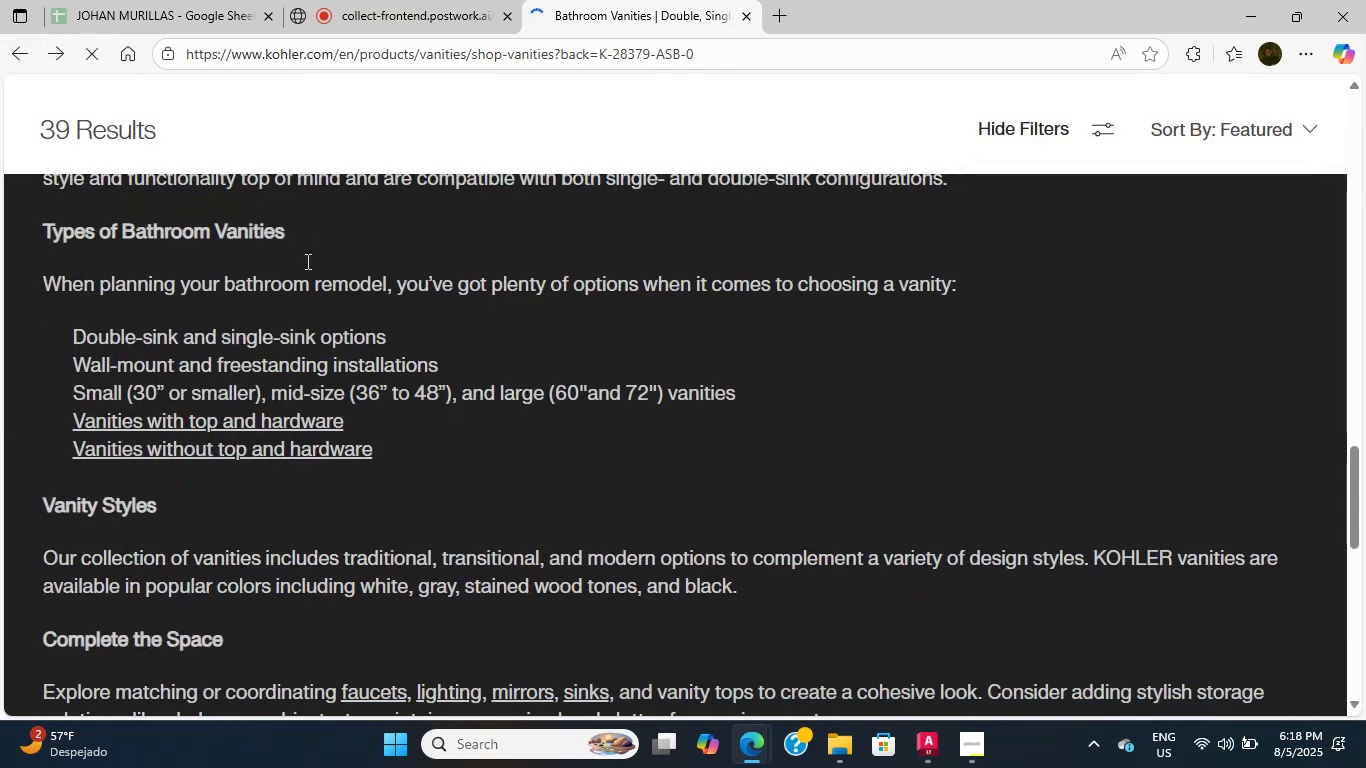 
scroll: coordinate [627, 449], scroll_direction: down, amount: 6.0
 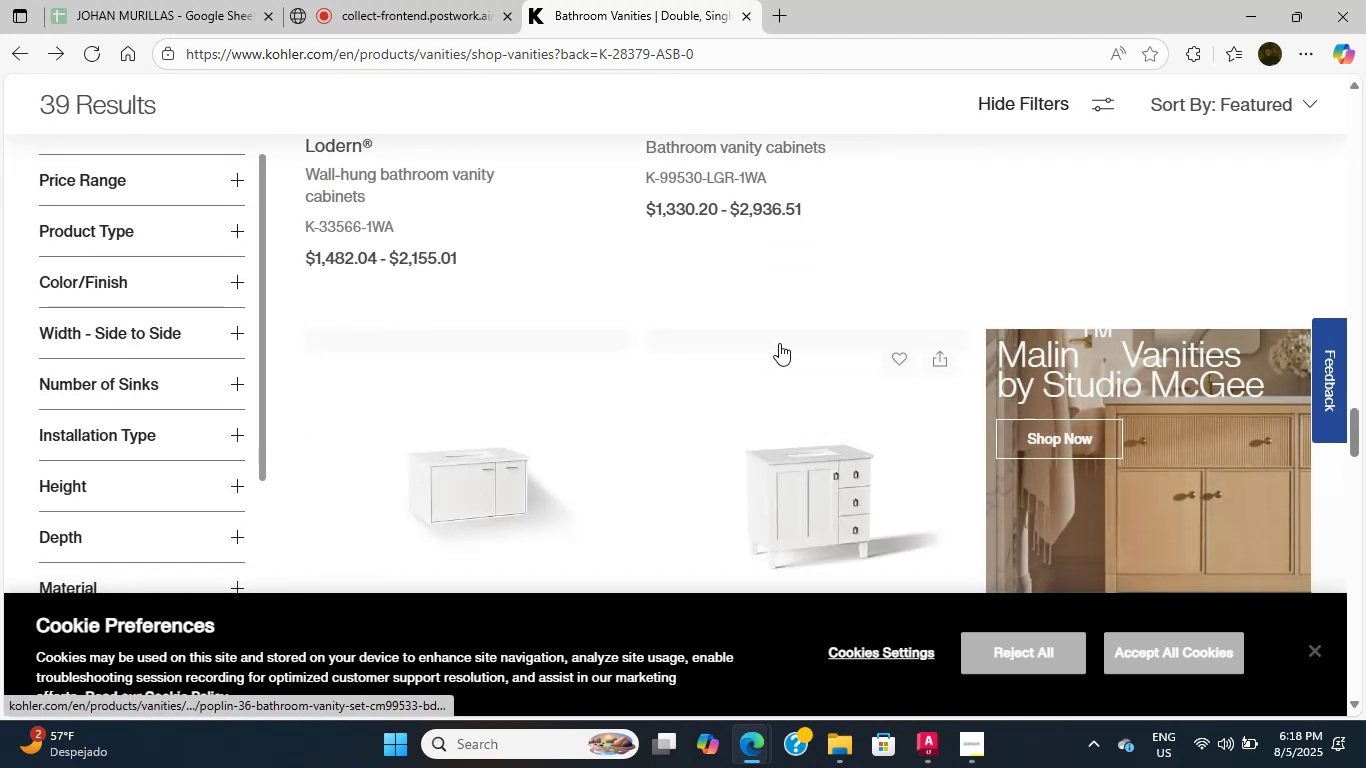 
scroll: coordinate [780, 346], scroll_direction: up, amount: 11.0
 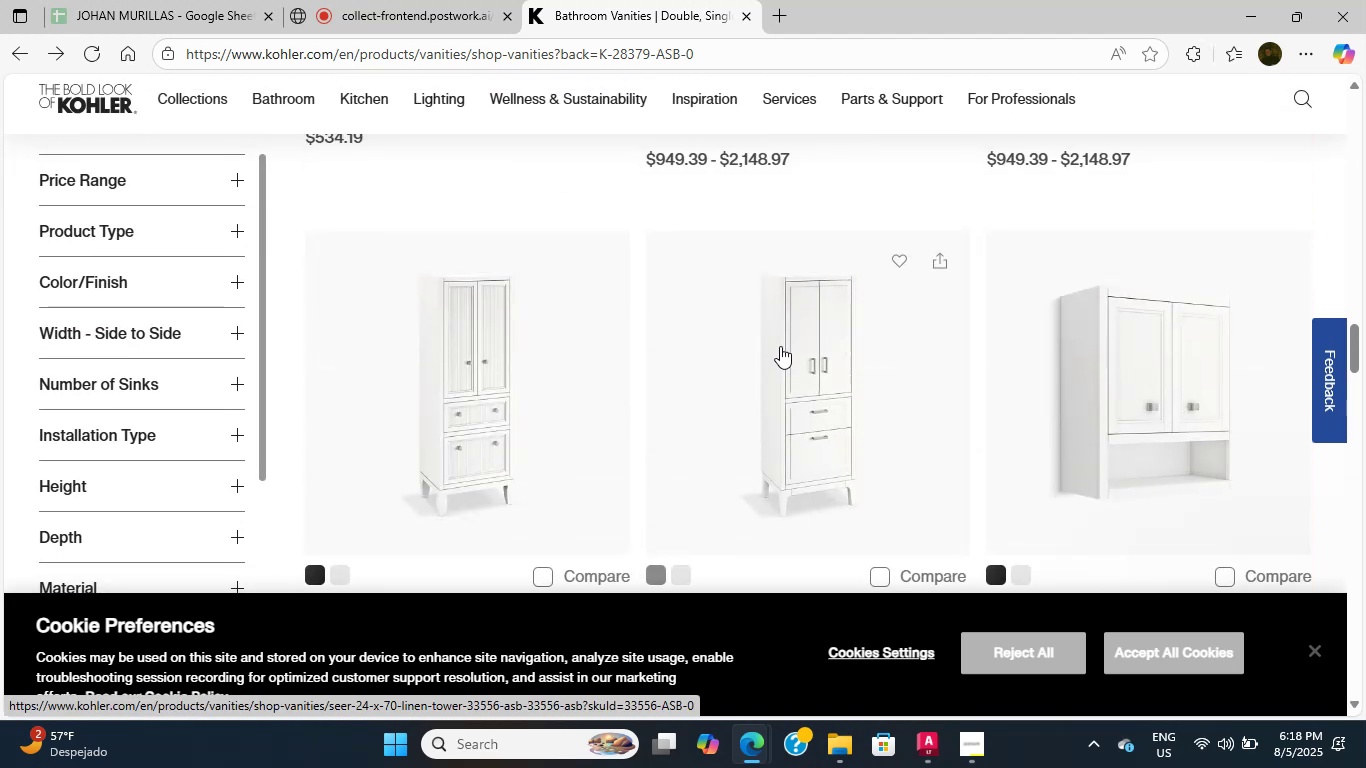 
scroll: coordinate [691, 408], scroll_direction: down, amount: 29.0
 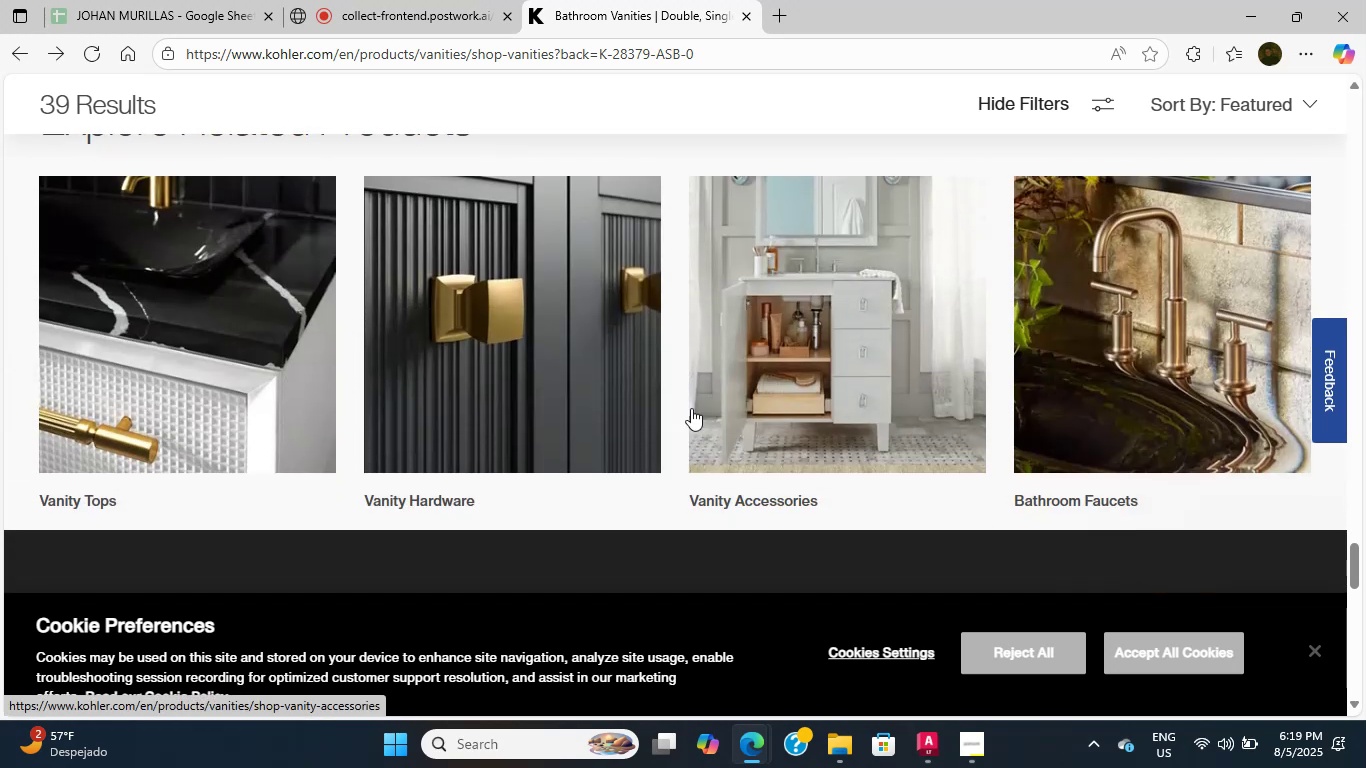 
wait(6.91)
 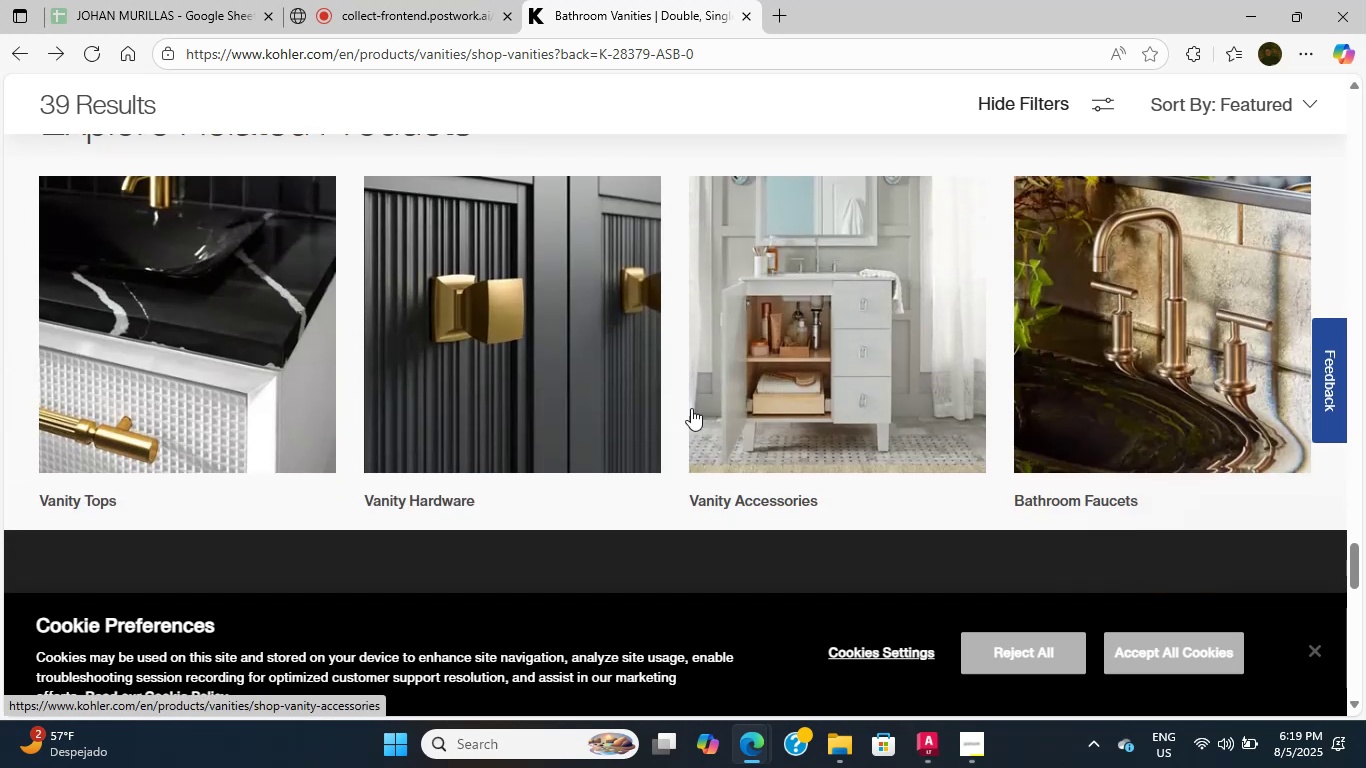 
scroll: coordinate [714, 243], scroll_direction: down, amount: 4.0
 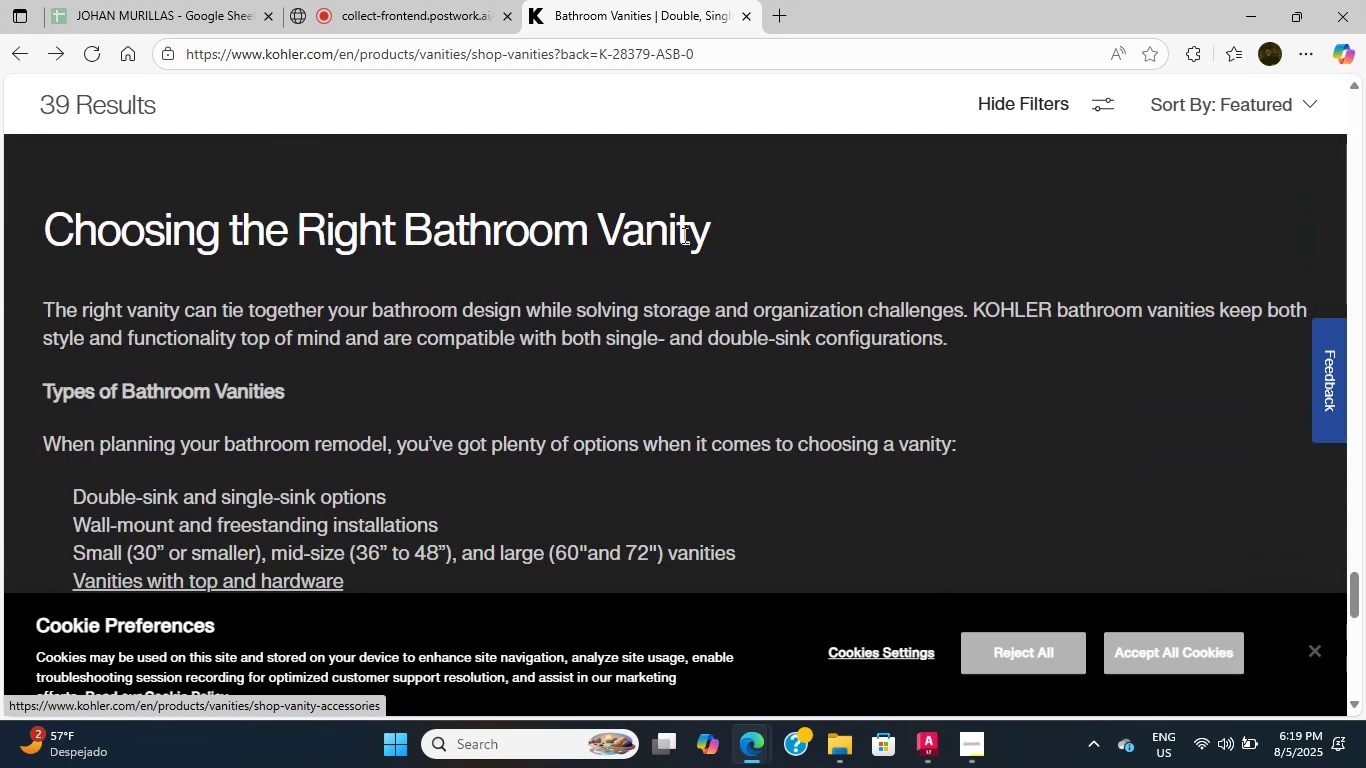 
scroll: coordinate [768, 412], scroll_direction: up, amount: 20.0
 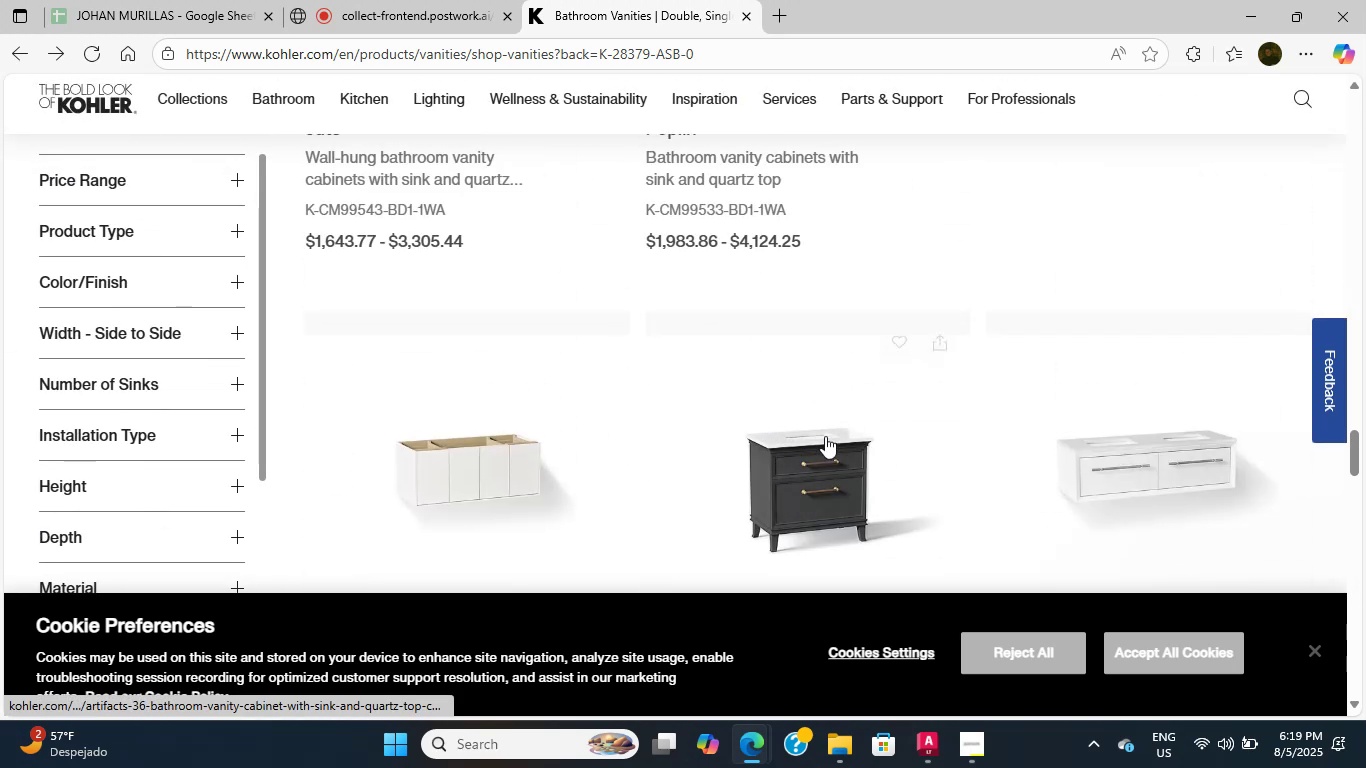 
scroll: coordinate [823, 438], scroll_direction: down, amount: 1.0
 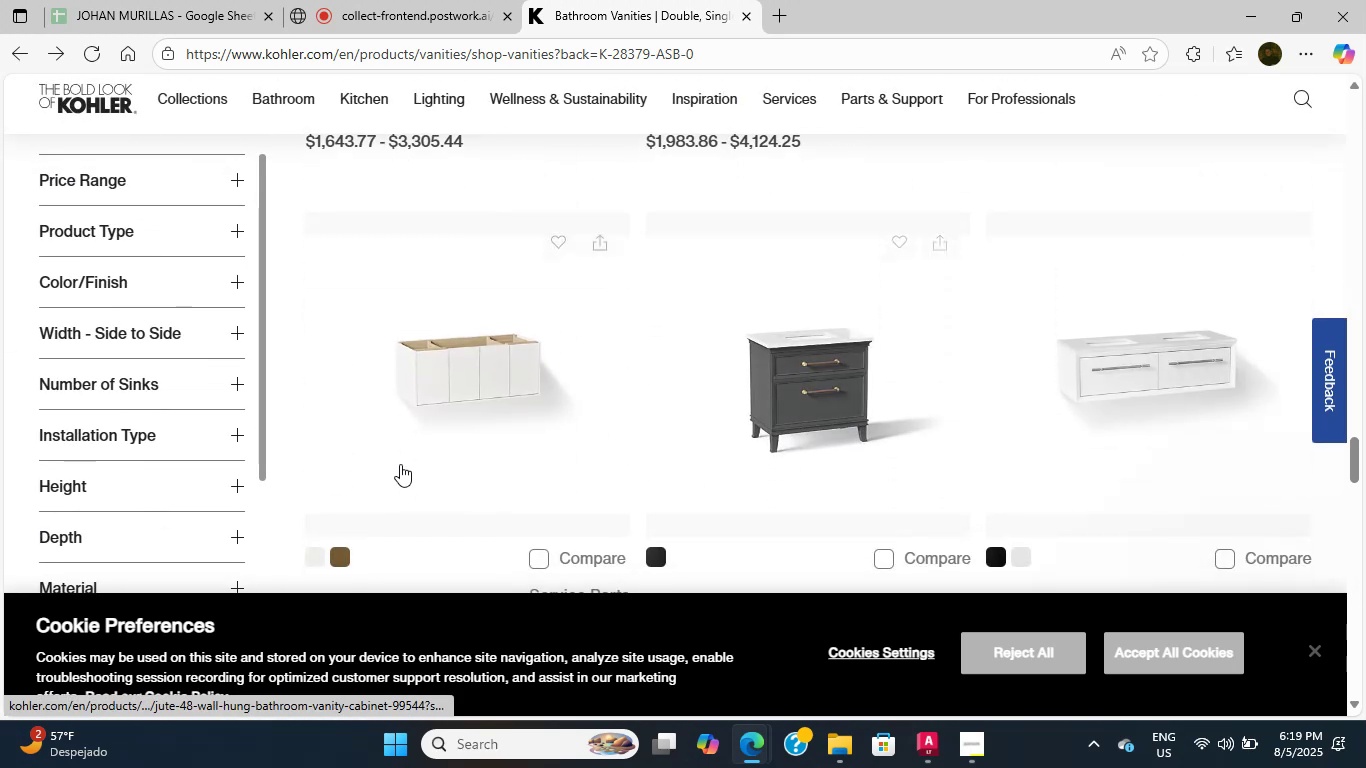 
scroll: coordinate [451, 442], scroll_direction: up, amount: 5.0
 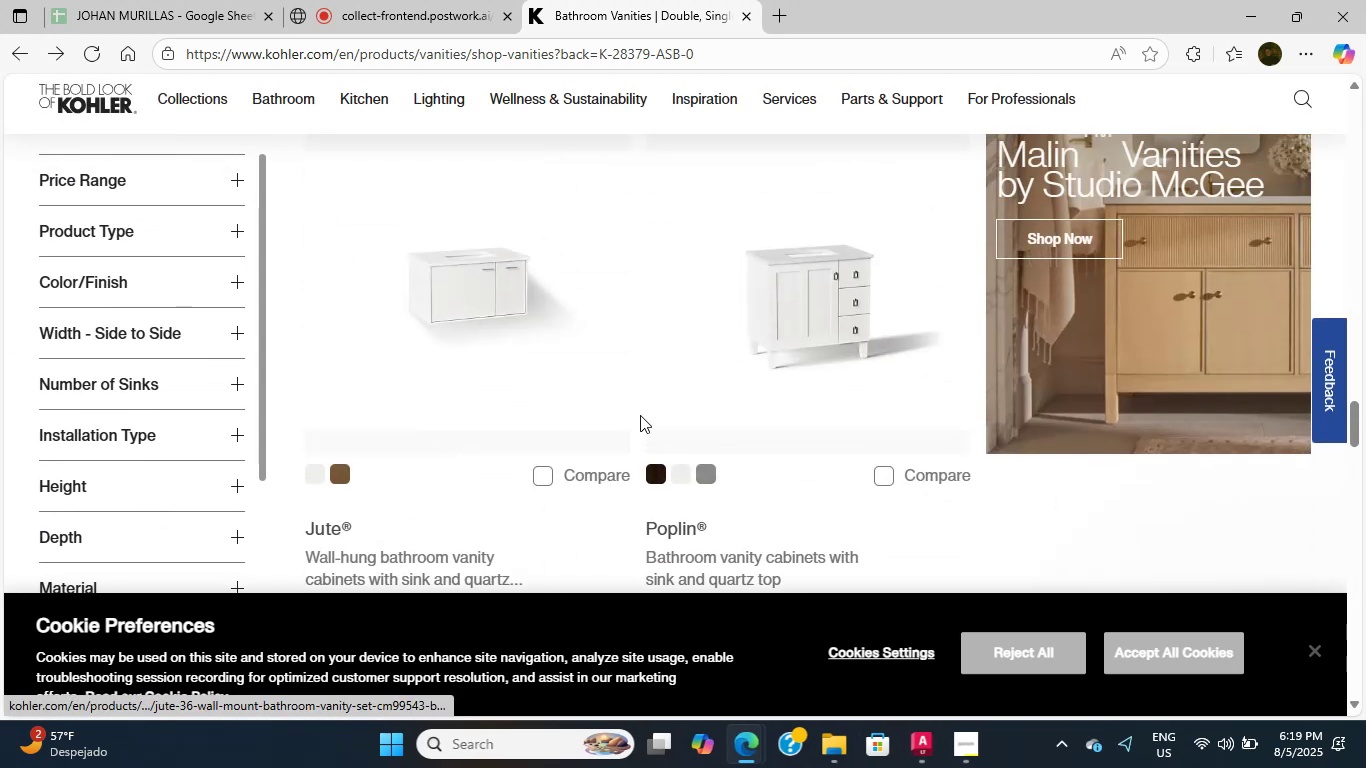 
scroll: coordinate [620, 483], scroll_direction: down, amount: 1.0
 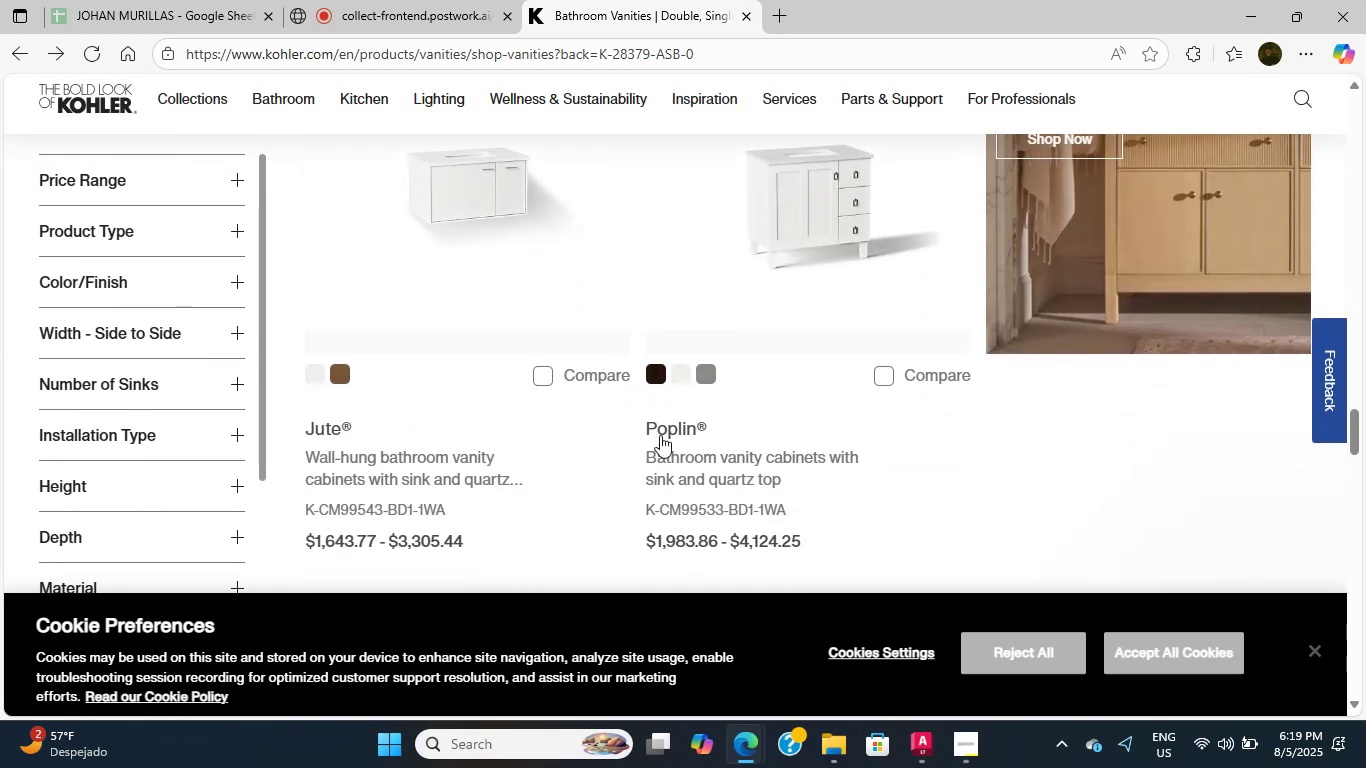 
left_click([660, 434])
 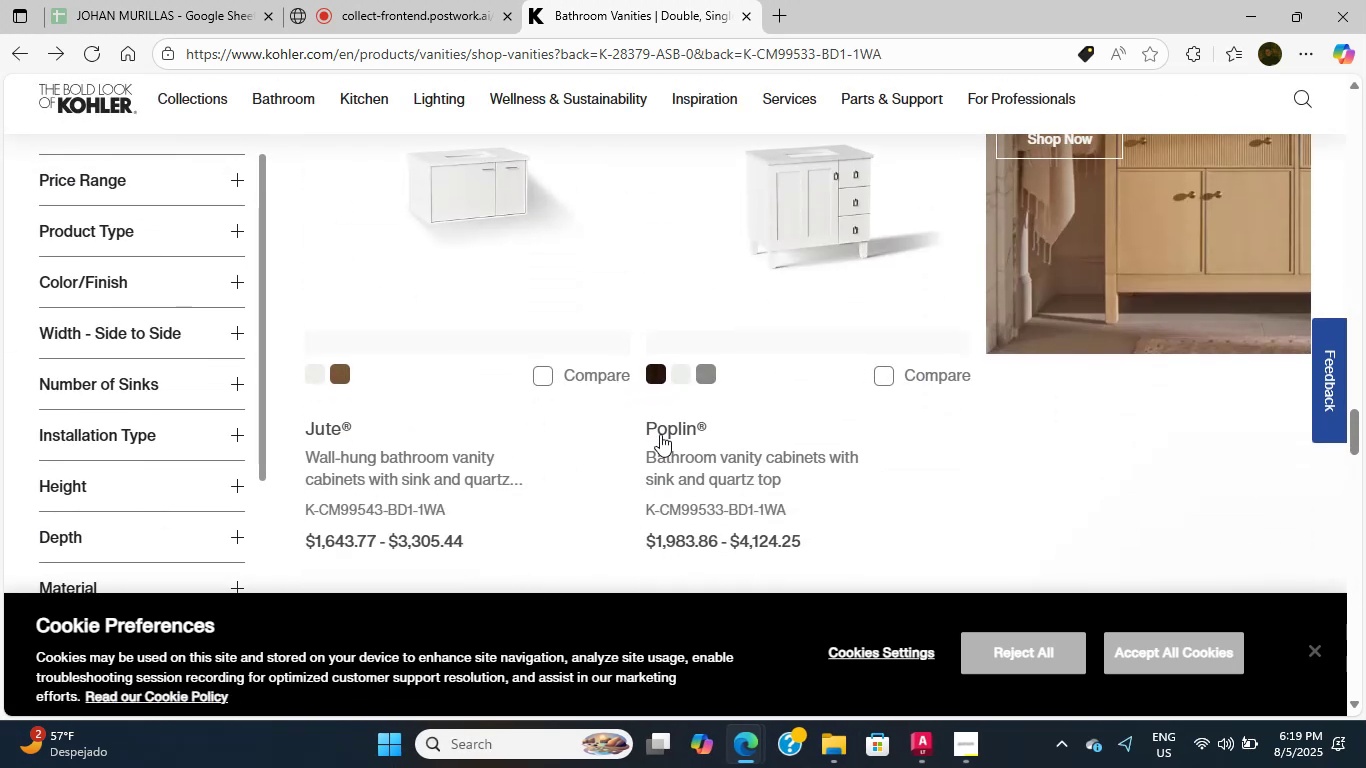 
left_click([669, 437])
 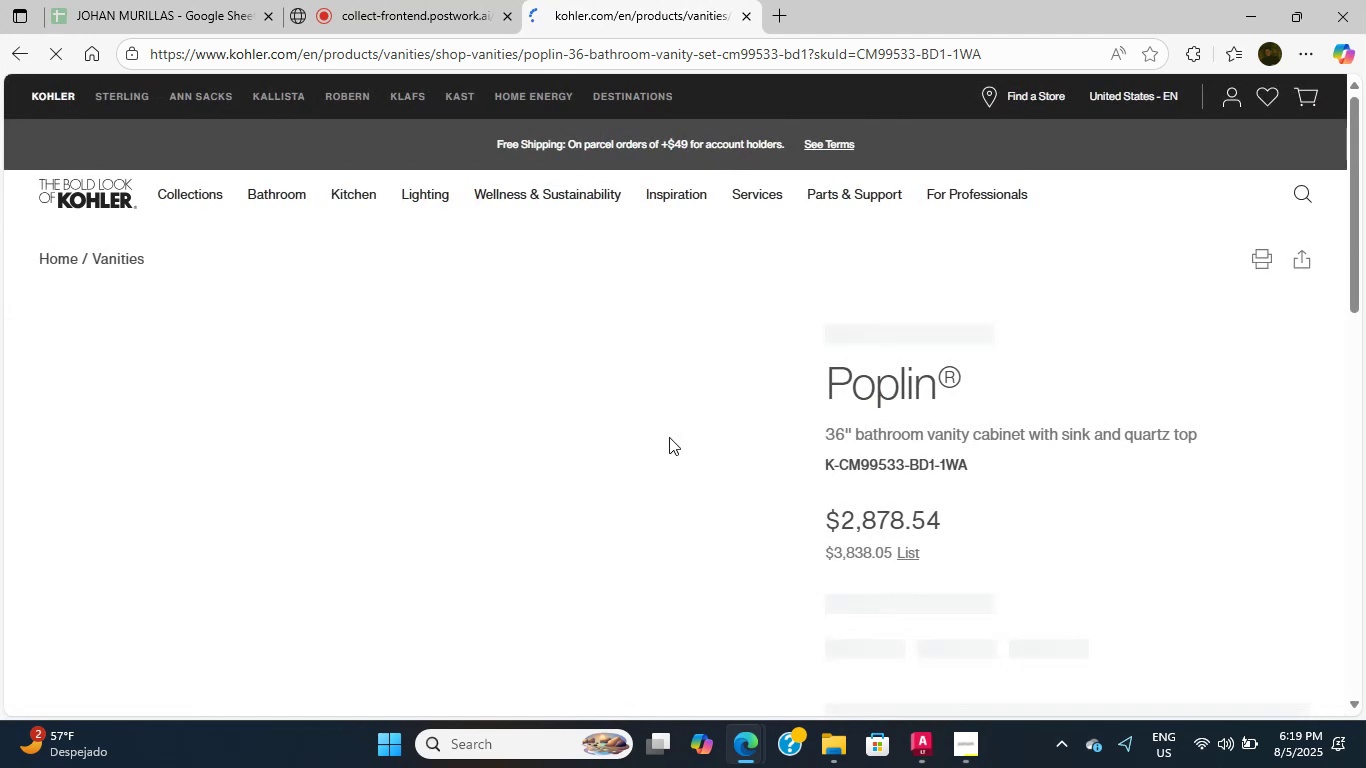 
scroll: coordinate [669, 437], scroll_direction: down, amount: 4.0
 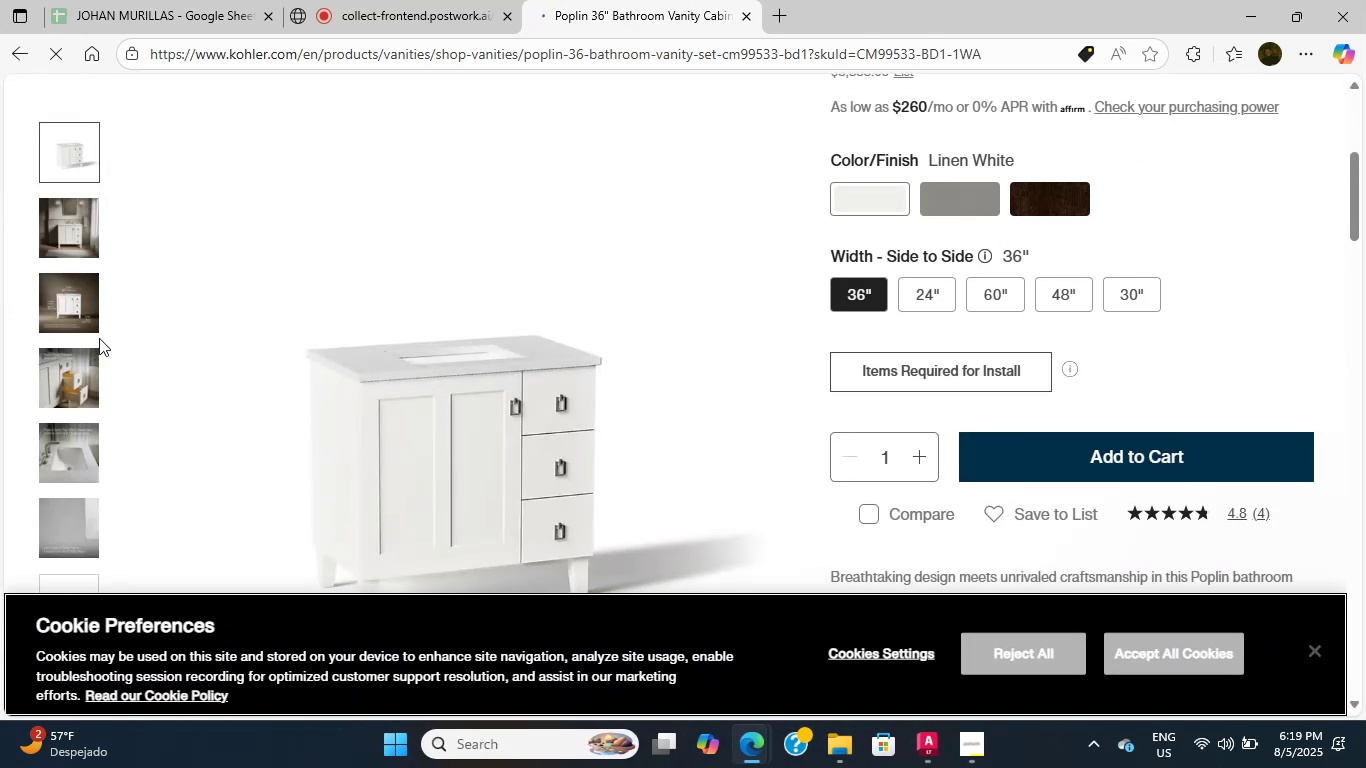 
left_click([55, 293])
 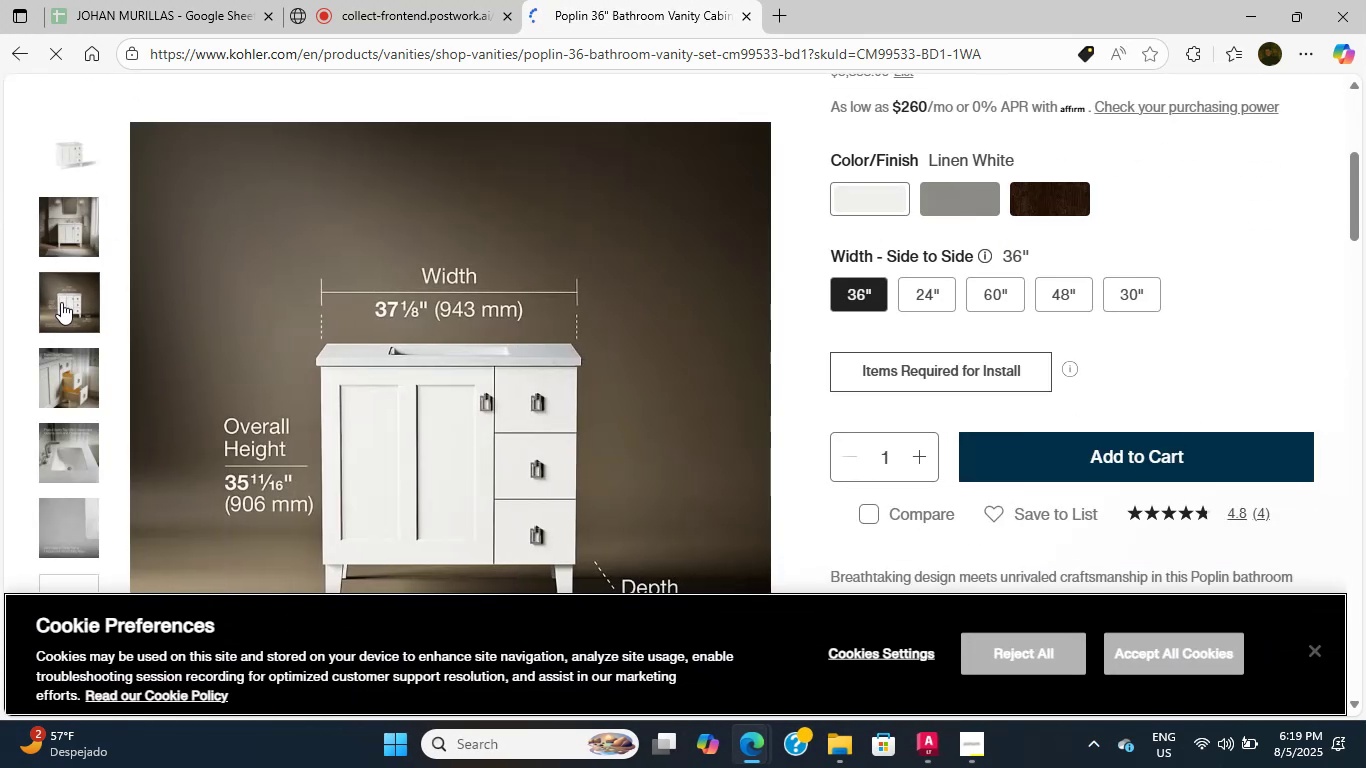 
scroll: coordinate [180, 297], scroll_direction: down, amount: 1.0
 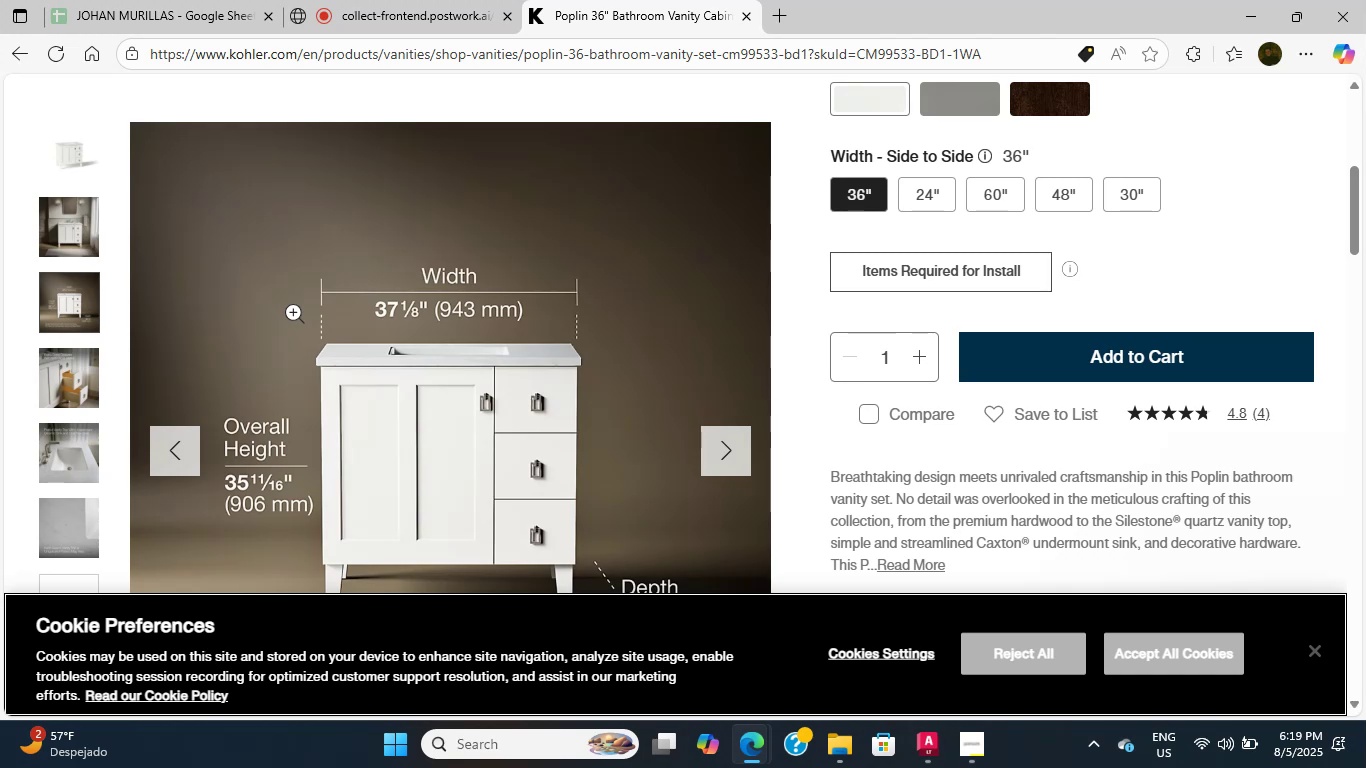 
wait(25.11)
 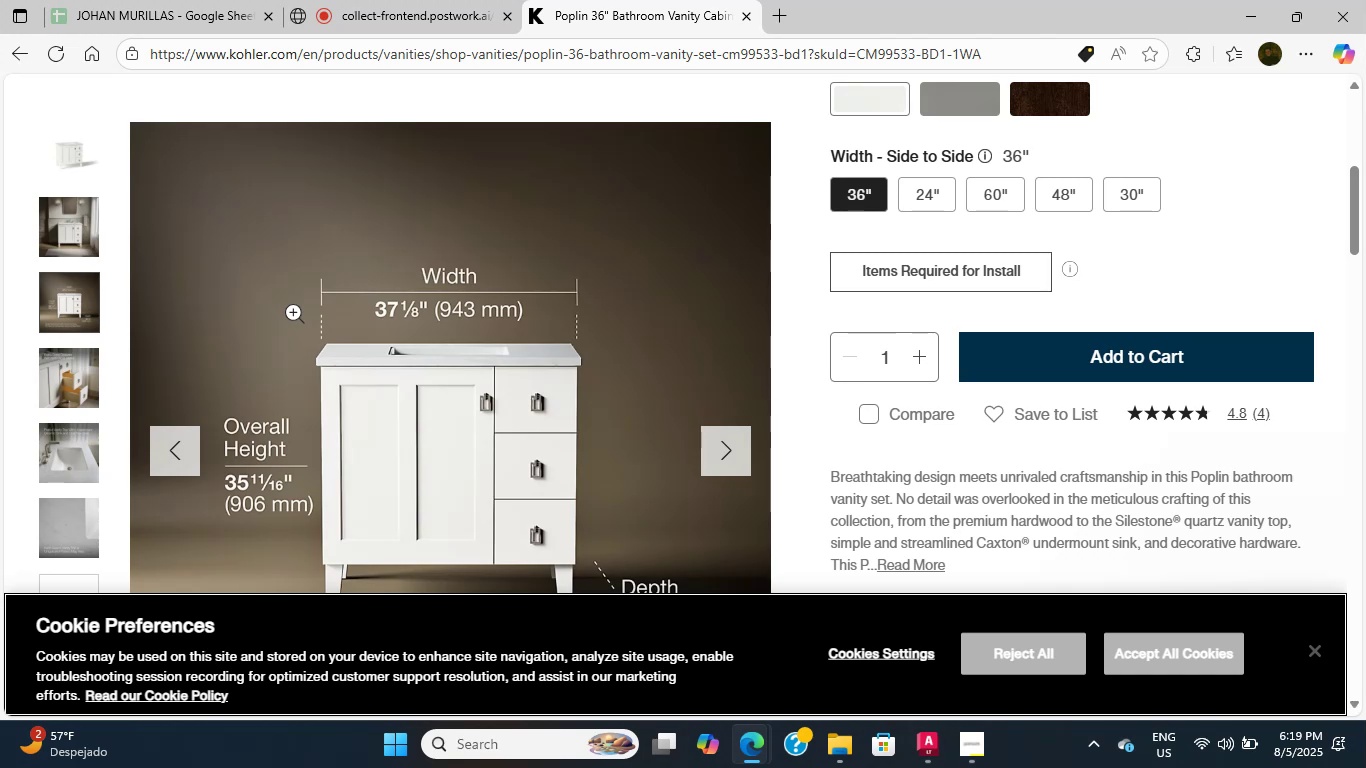 
scroll: coordinate [475, 442], scroll_direction: down, amount: 12.0
 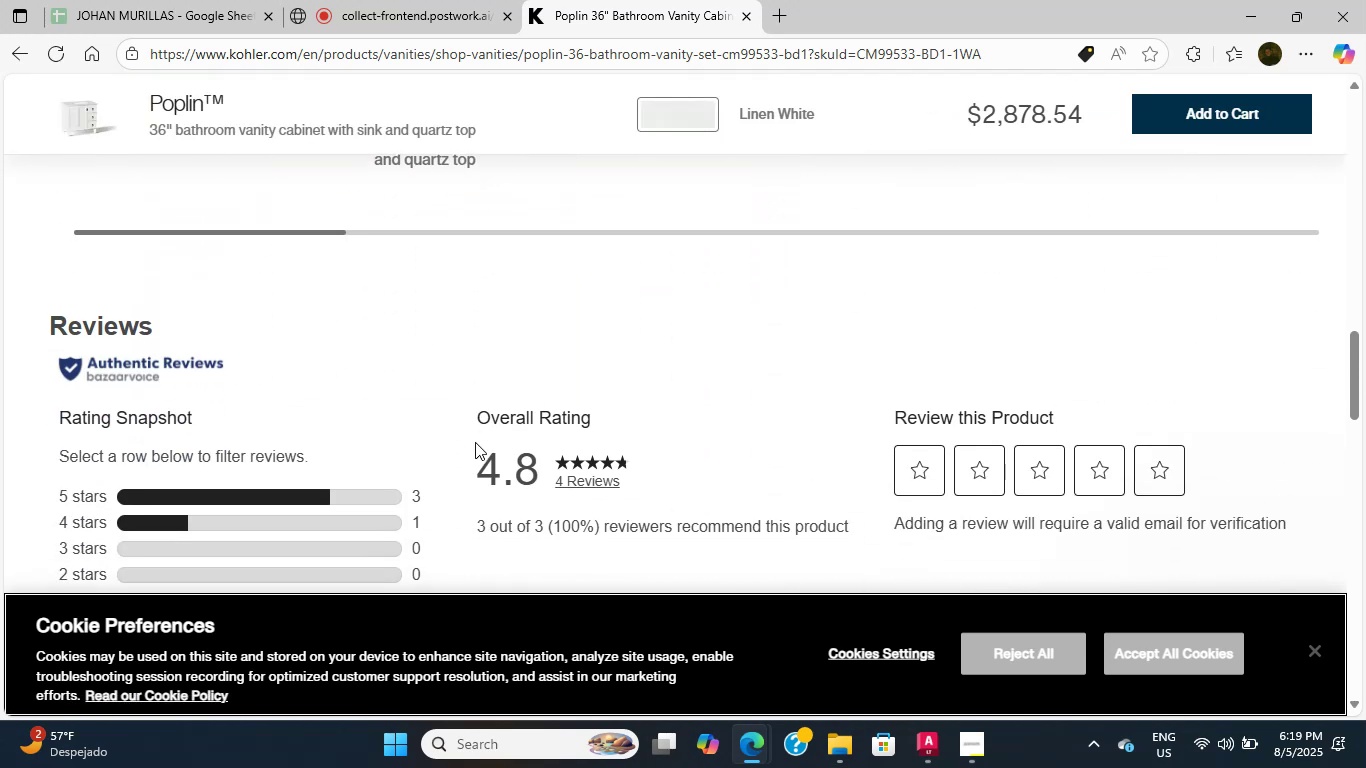 
scroll: coordinate [475, 442], scroll_direction: up, amount: 13.0
 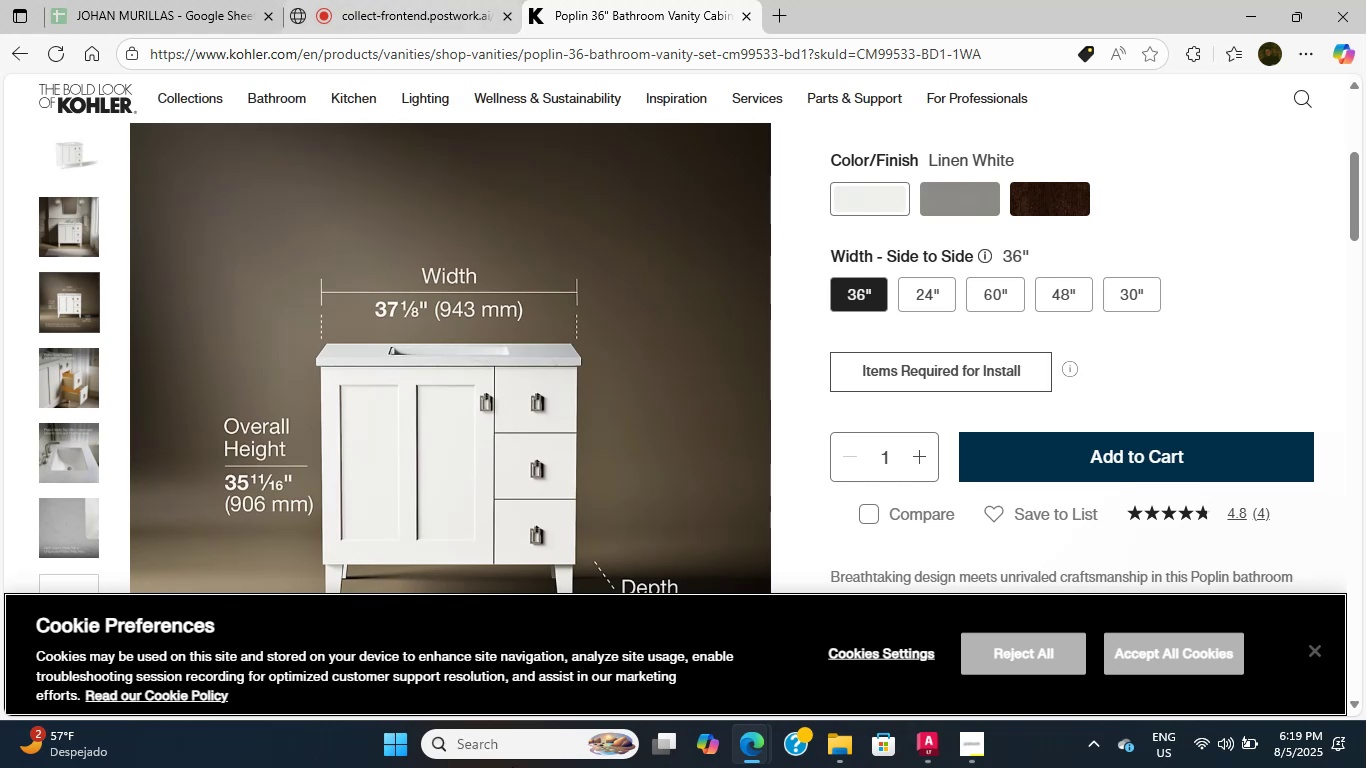 
scroll: coordinate [706, 492], scroll_direction: down, amount: 10.0
 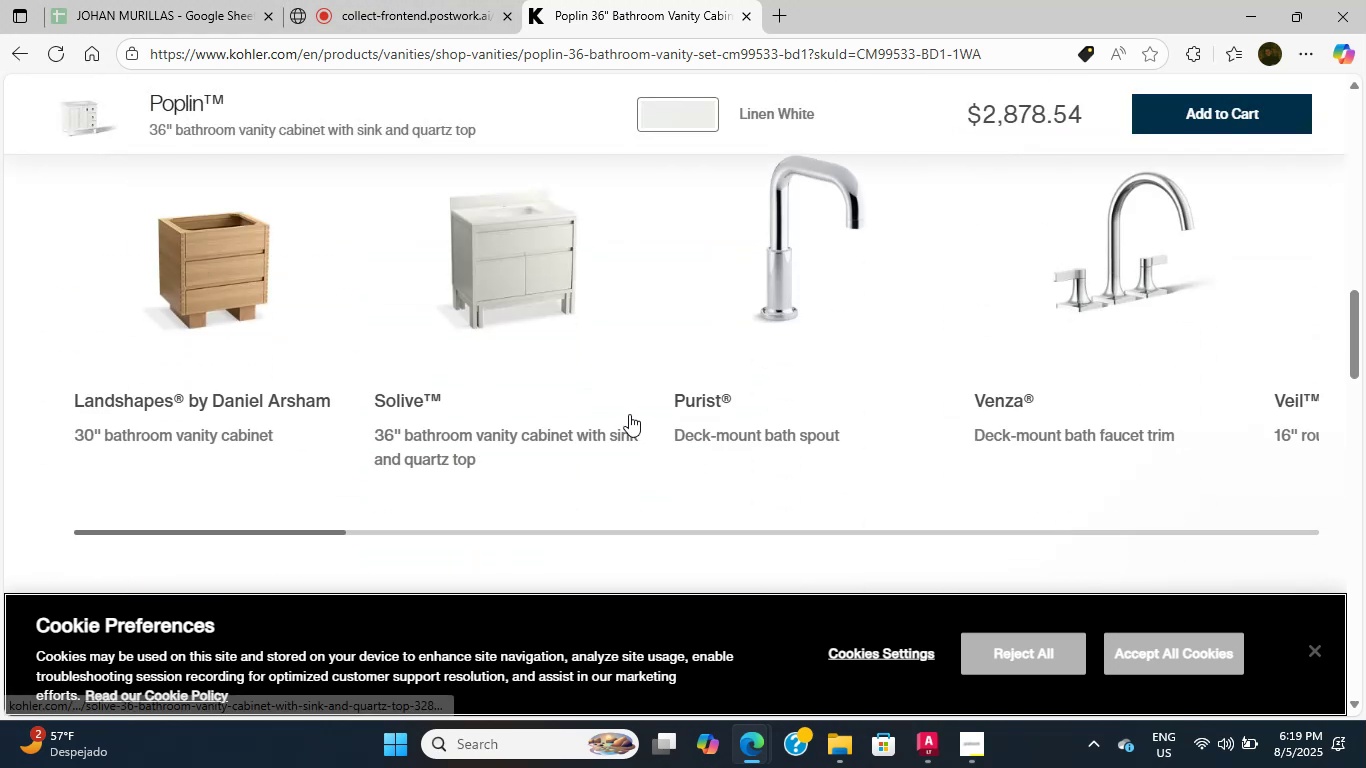 
scroll: coordinate [578, 398], scroll_direction: up, amount: 10.0
 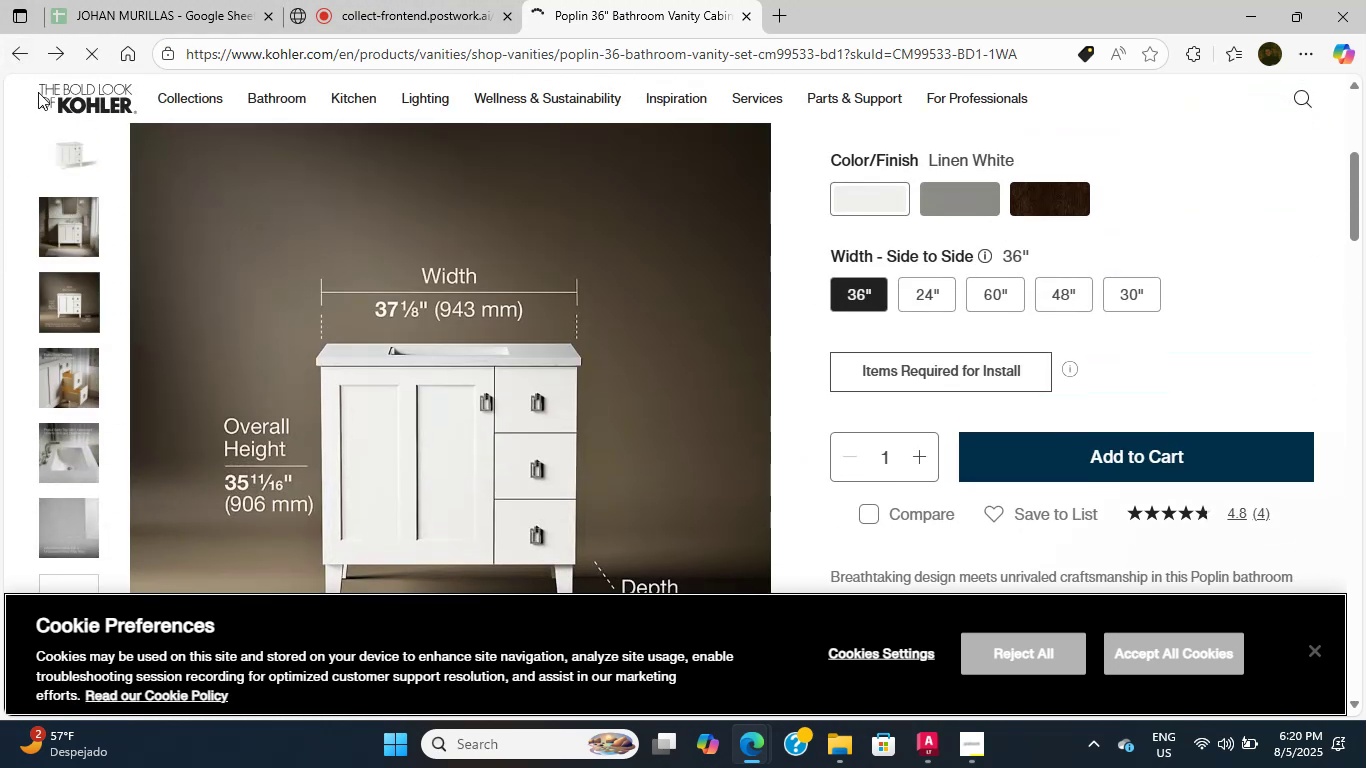 
scroll: coordinate [413, 329], scroll_direction: down, amount: 3.0
 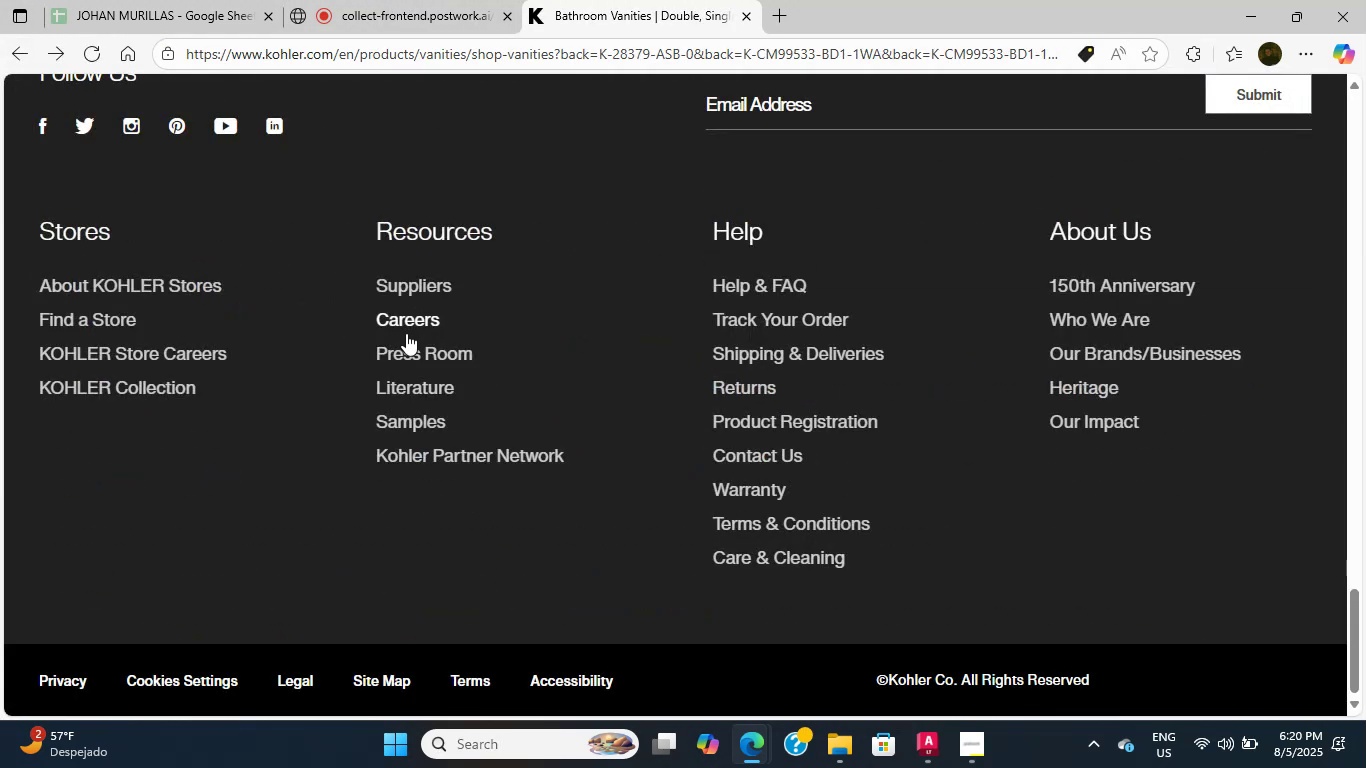 
scroll: coordinate [377, 374], scroll_direction: up, amount: 14.0
 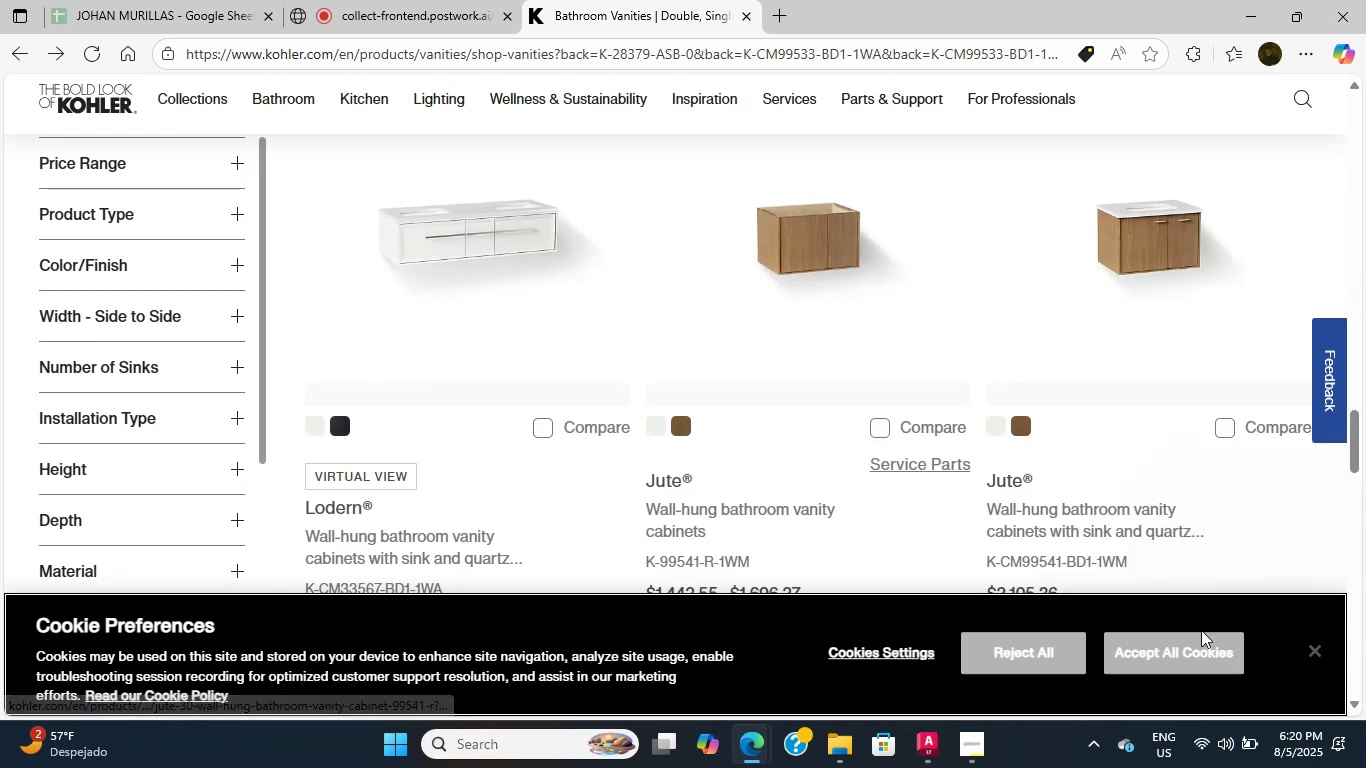 
left_click([1277, 750])
 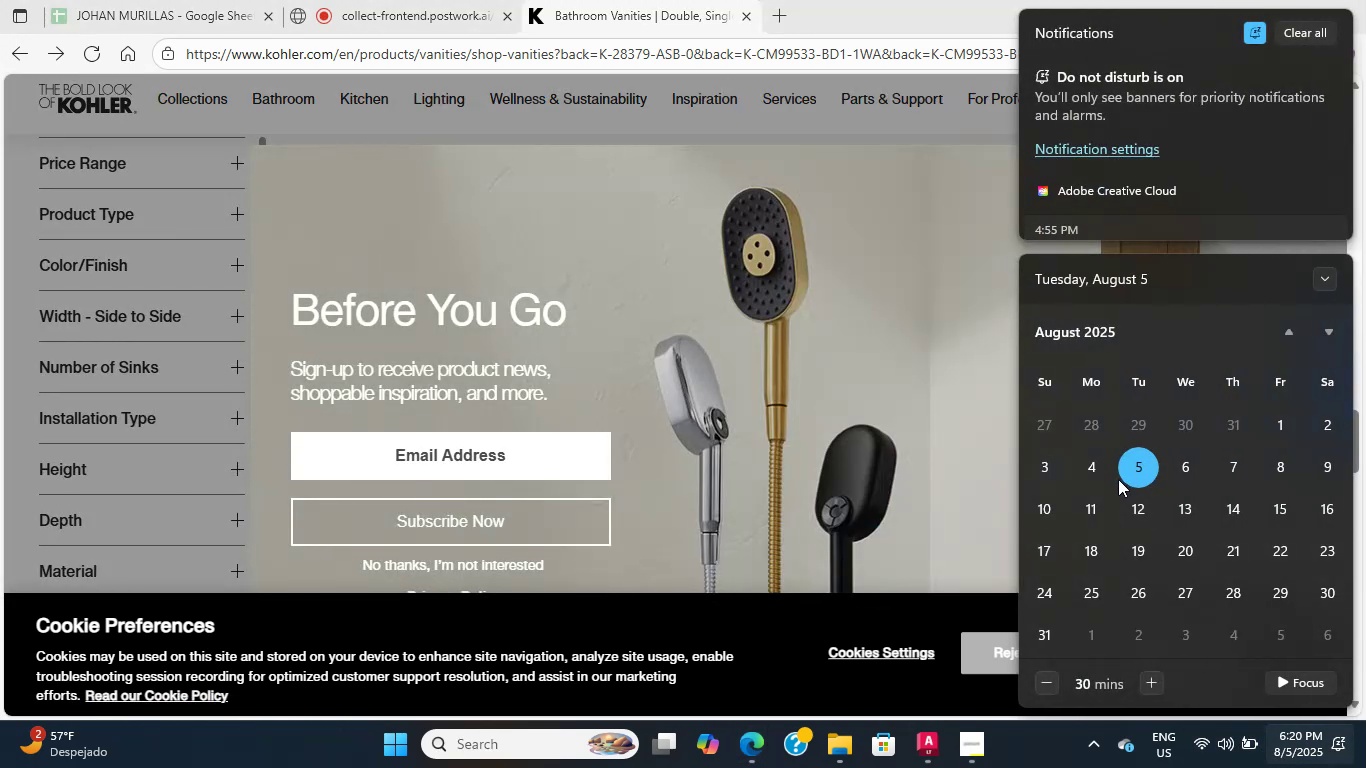 
left_click([1136, 510])
 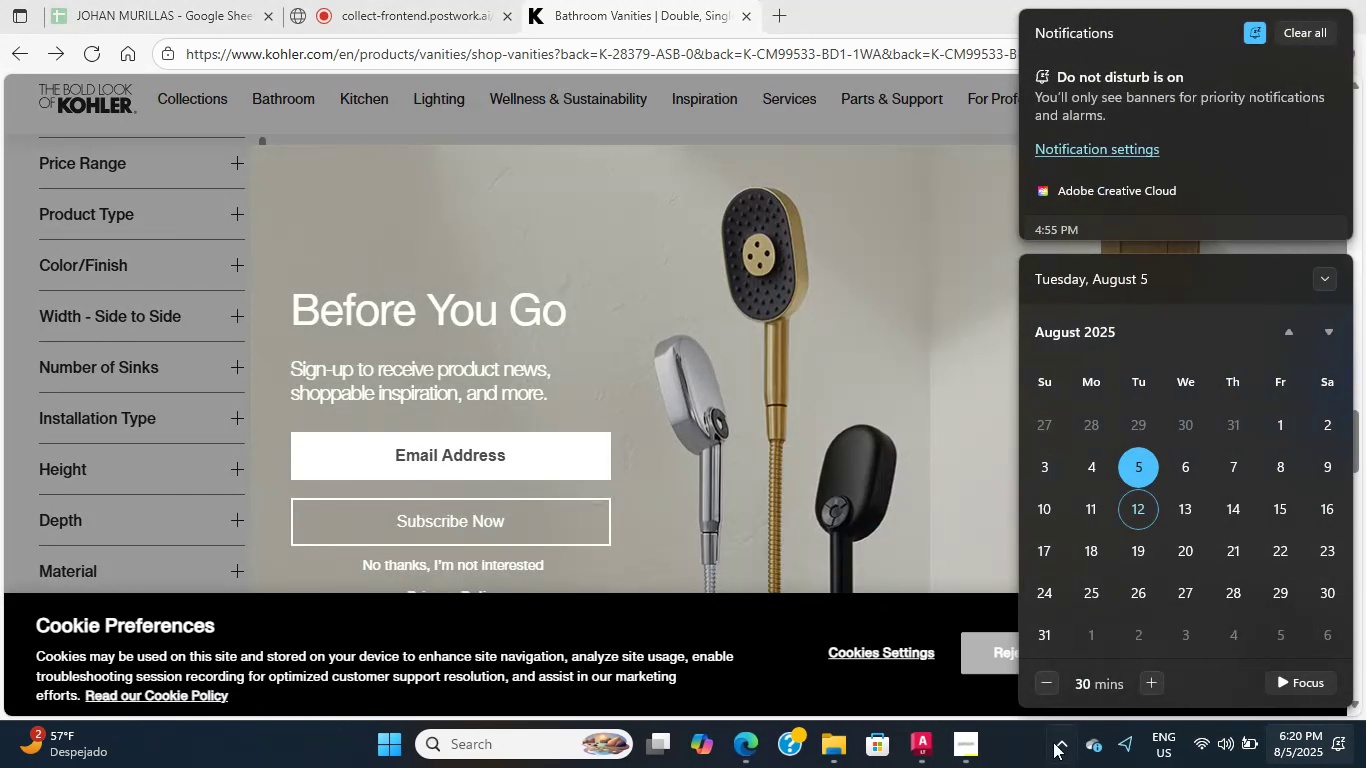 
double_click([1032, 746])
 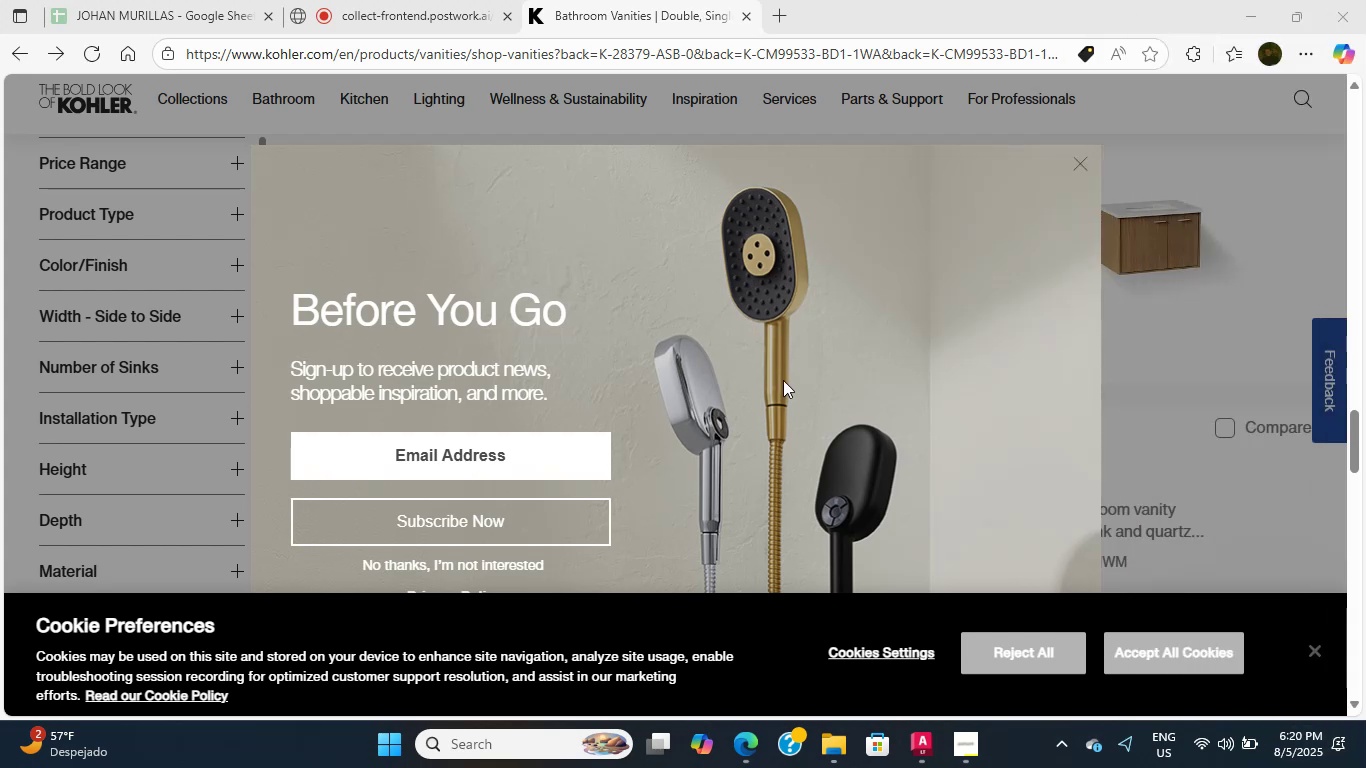 
scroll: coordinate [779, 379], scroll_direction: down, amount: 4.0
 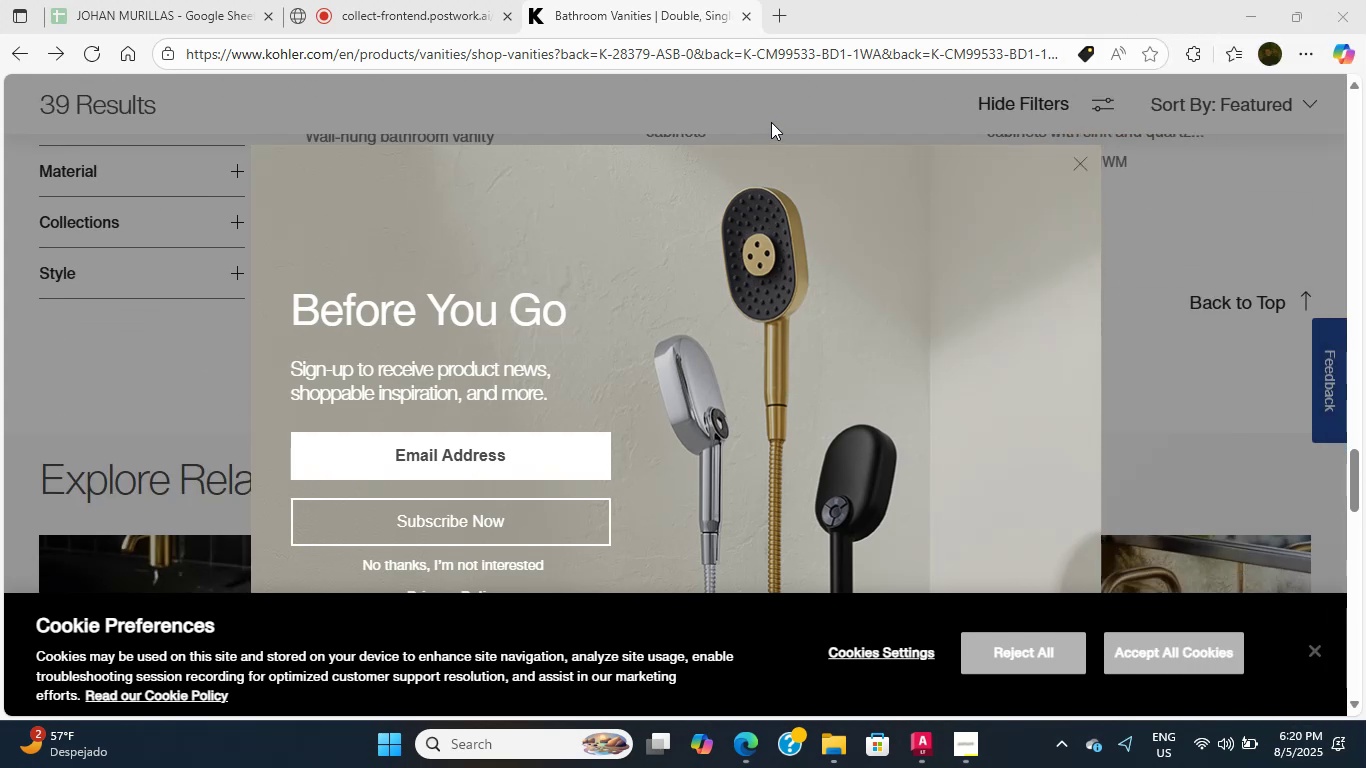 
left_click([772, 131])
 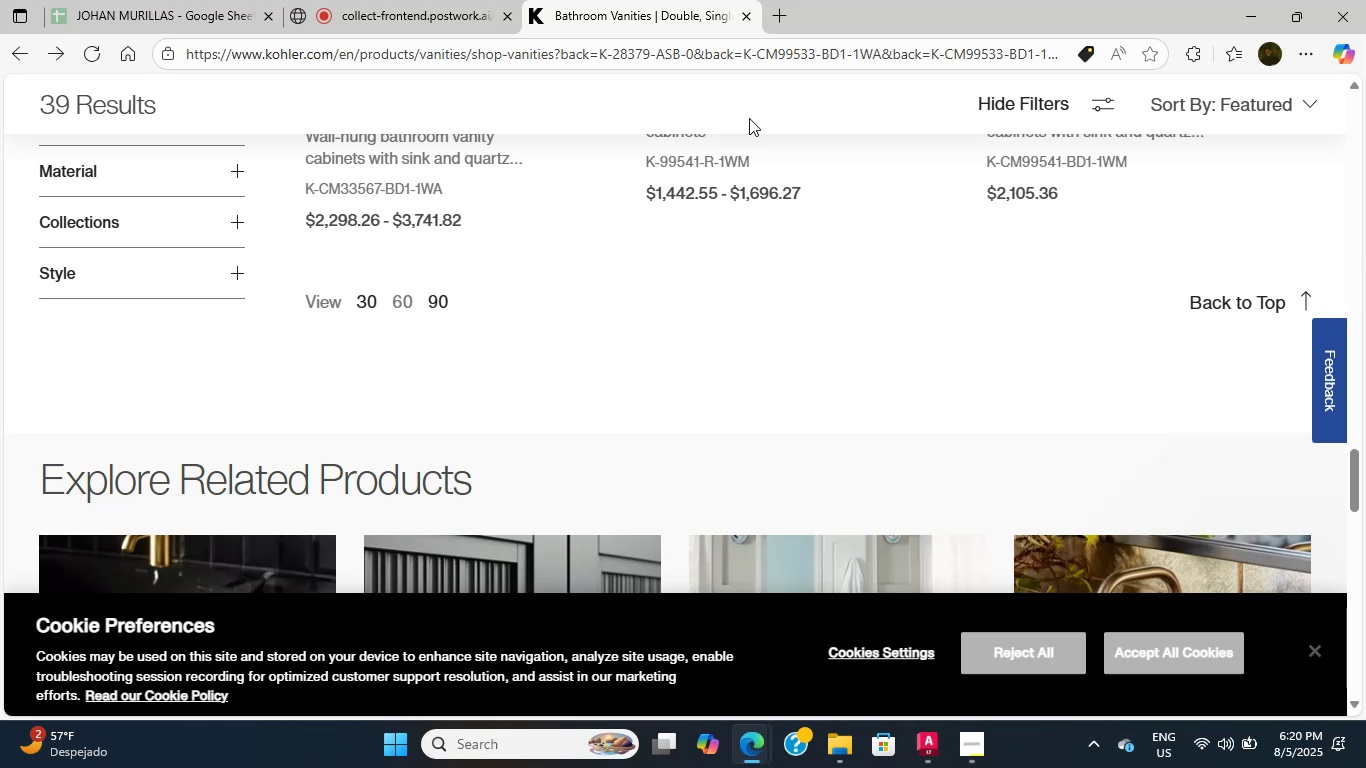 
wait(23.88)
 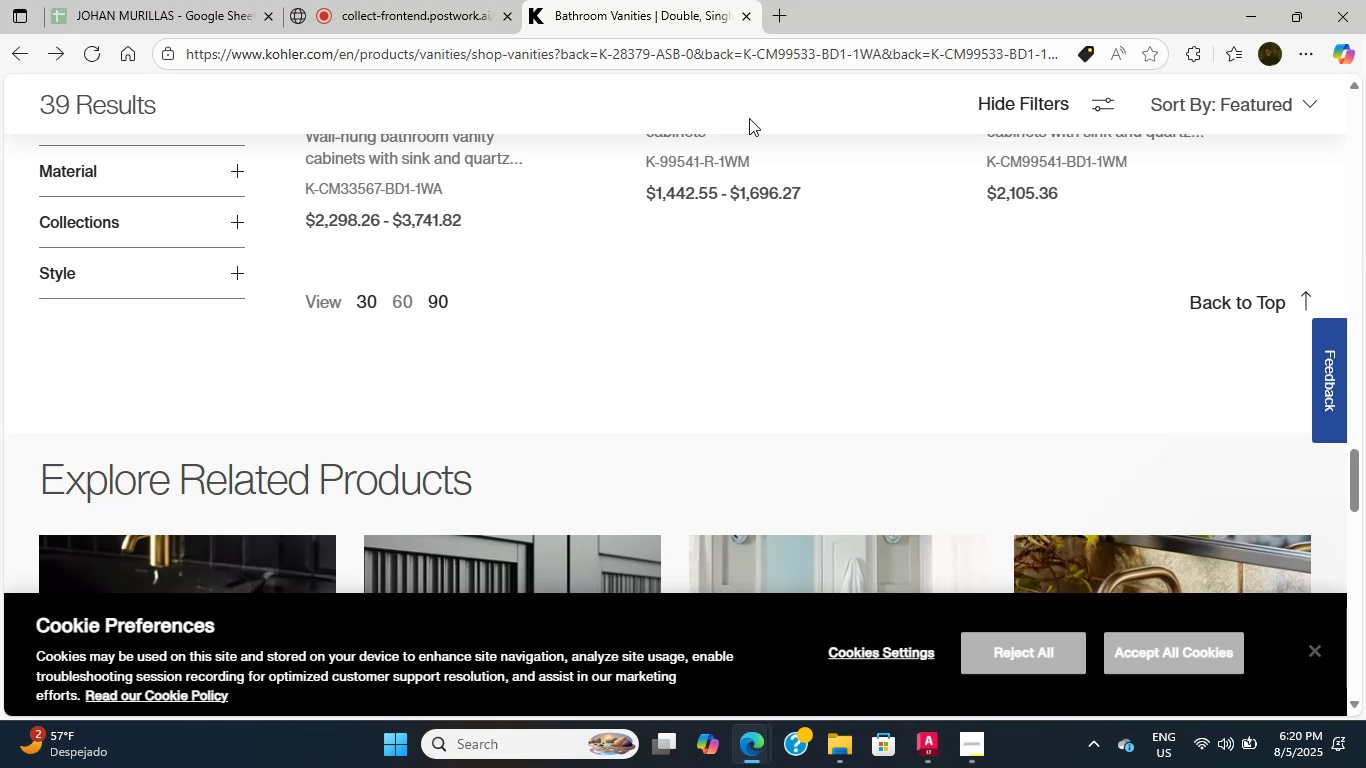 
scroll: coordinate [710, 338], scroll_direction: up, amount: 6.0
 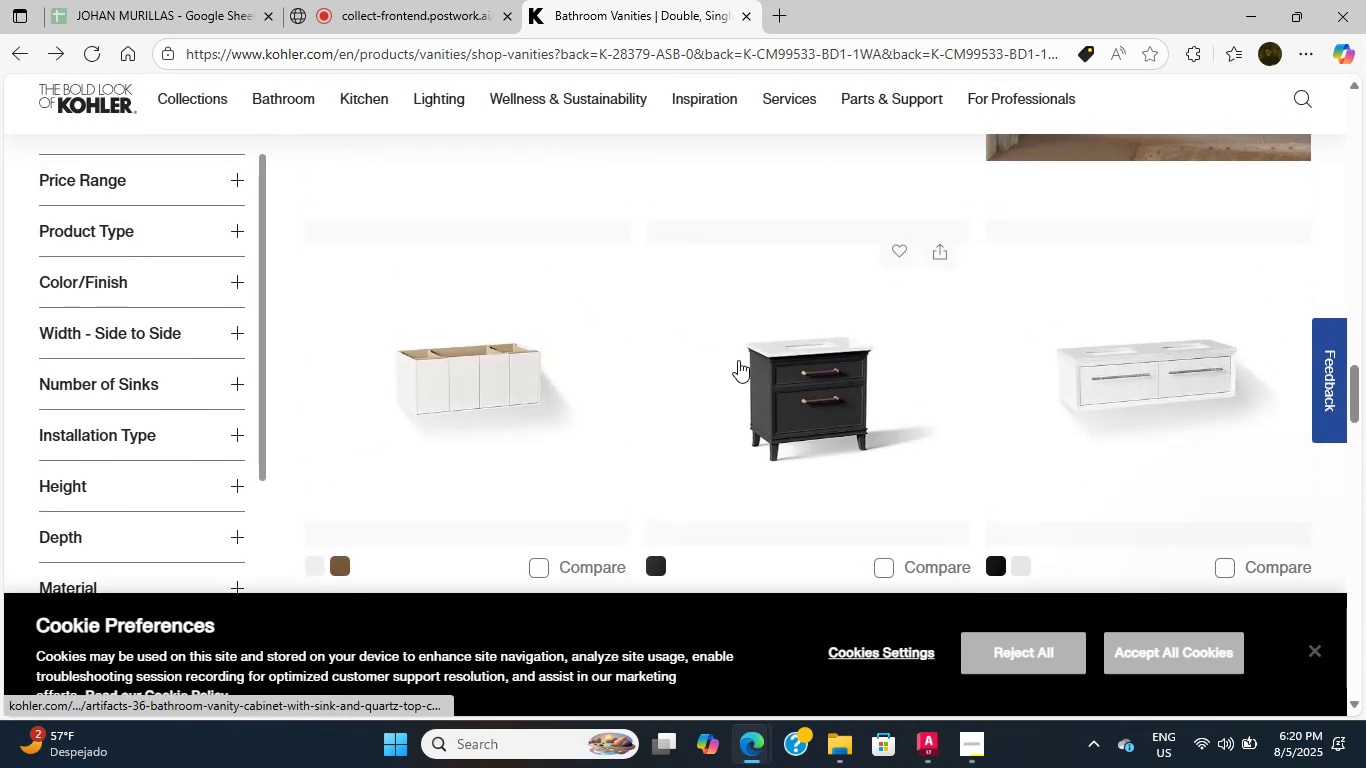 
scroll: coordinate [747, 378], scroll_direction: down, amount: 1.0
 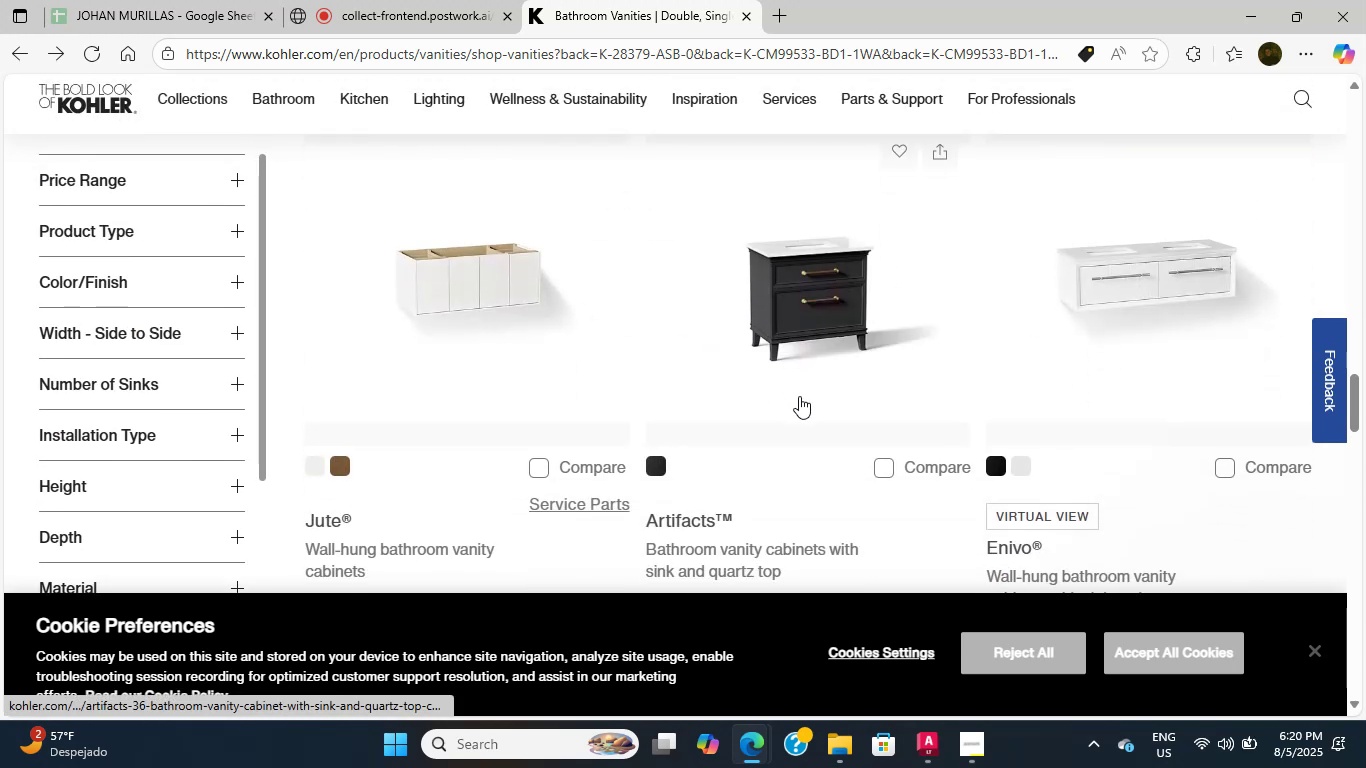 
scroll: coordinate [831, 422], scroll_direction: up, amount: 8.0
 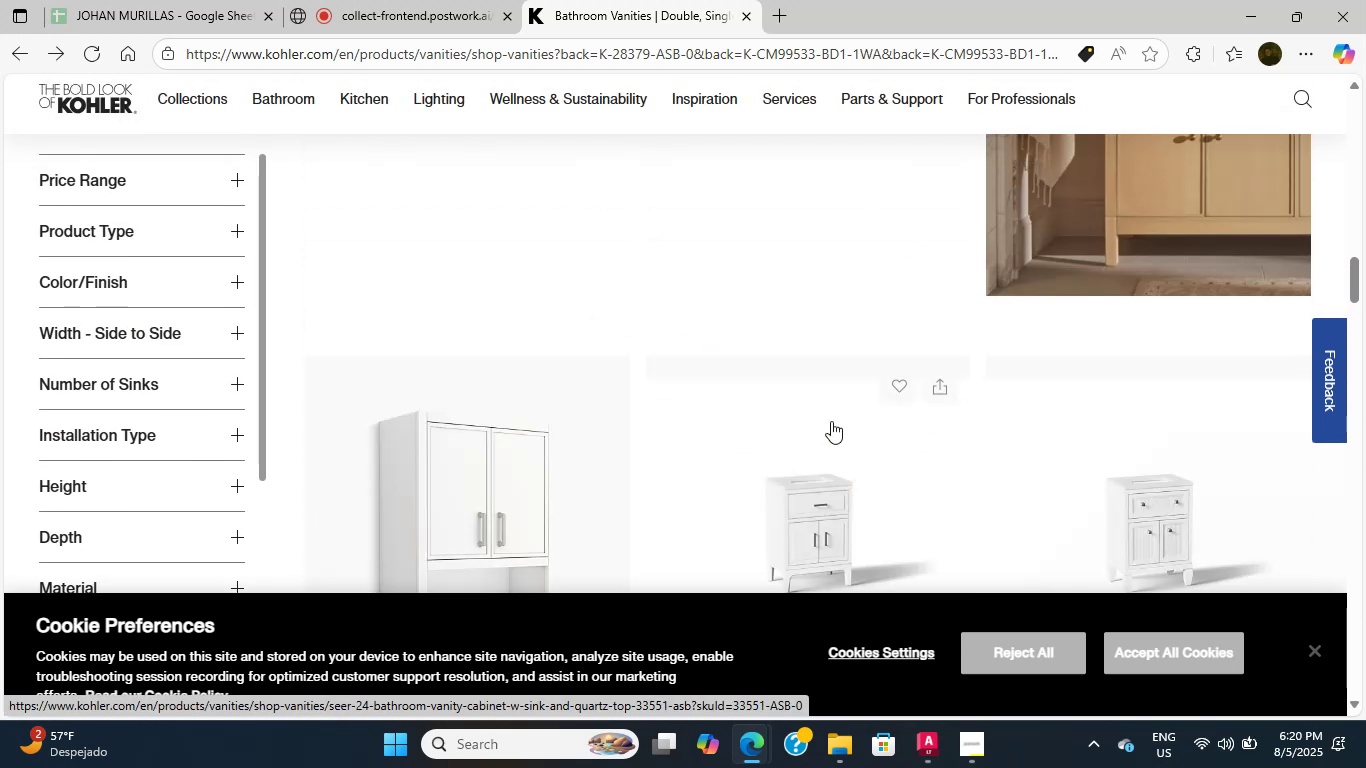 
scroll: coordinate [831, 421], scroll_direction: down, amount: 2.0
 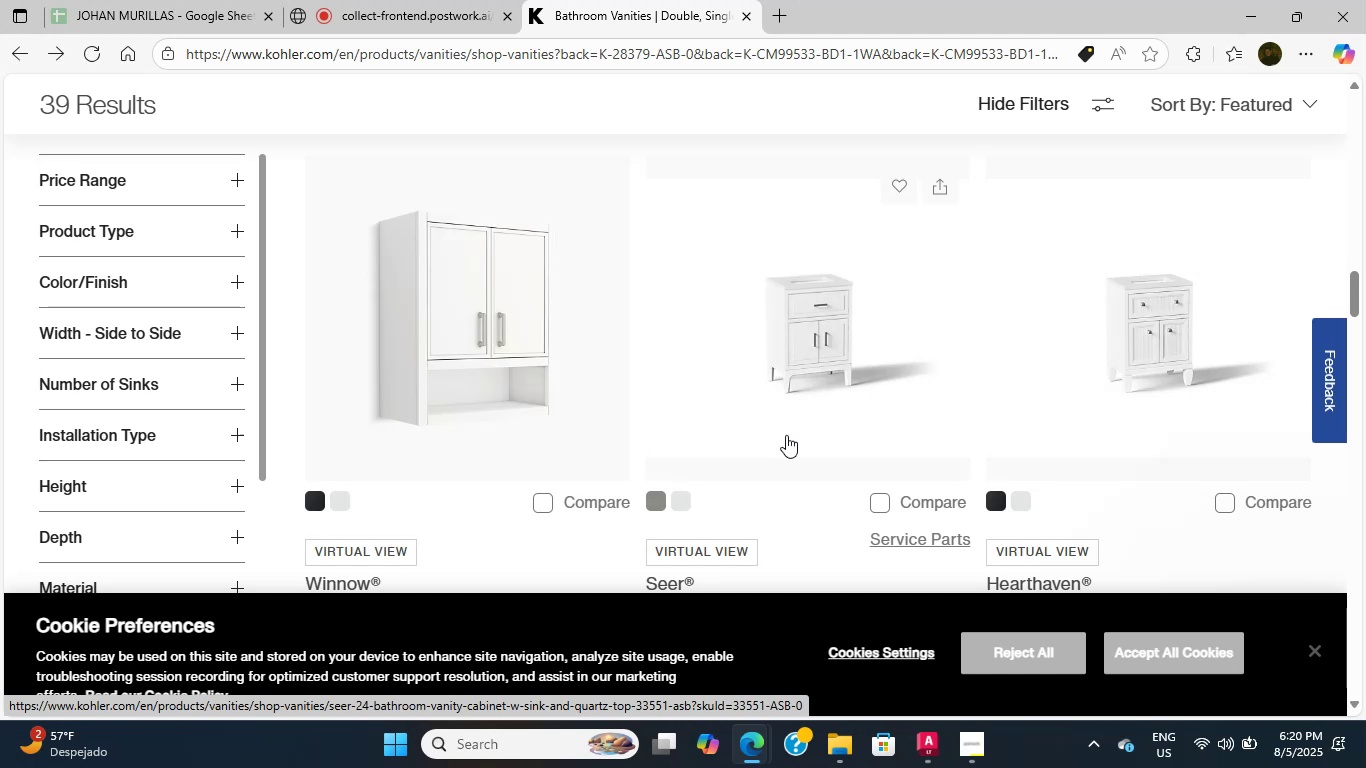 
left_click([758, 456])
 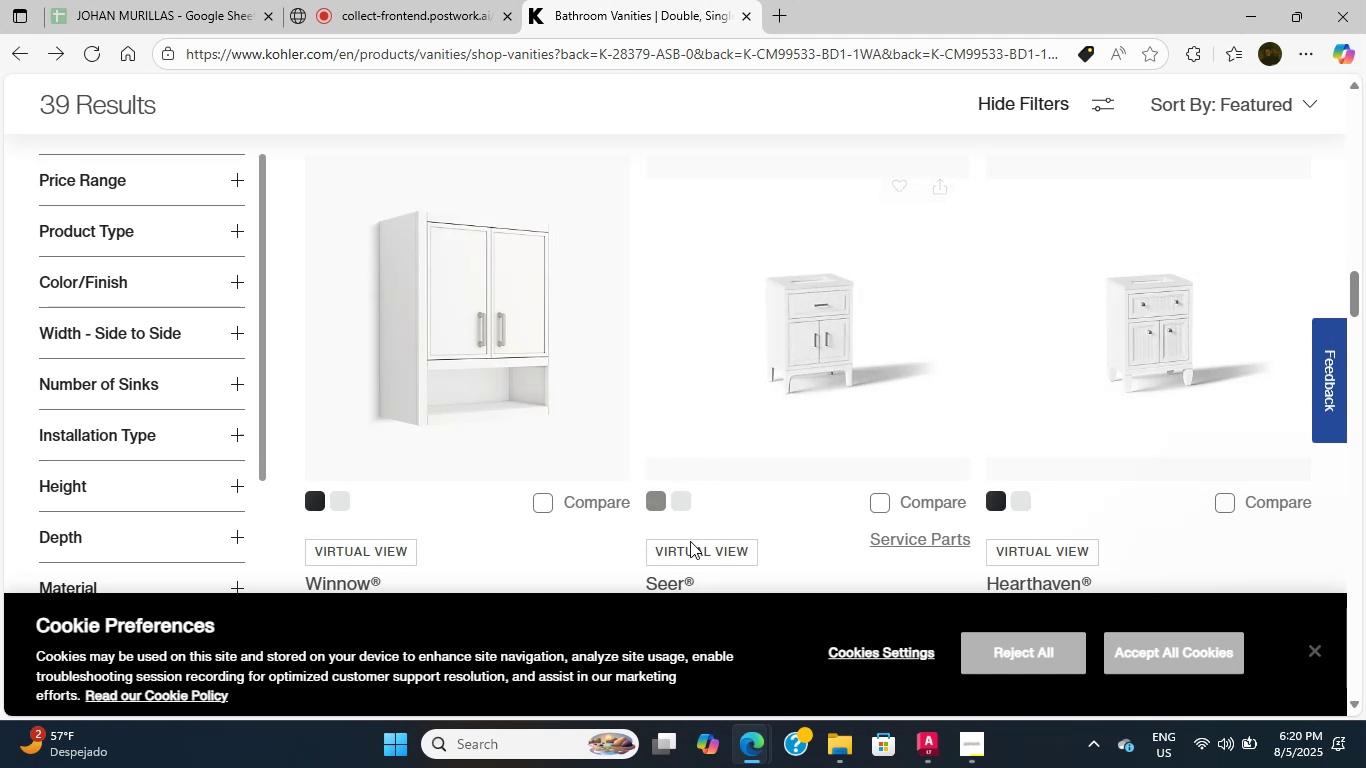 
scroll: coordinate [682, 474], scroll_direction: down, amount: 8.0
 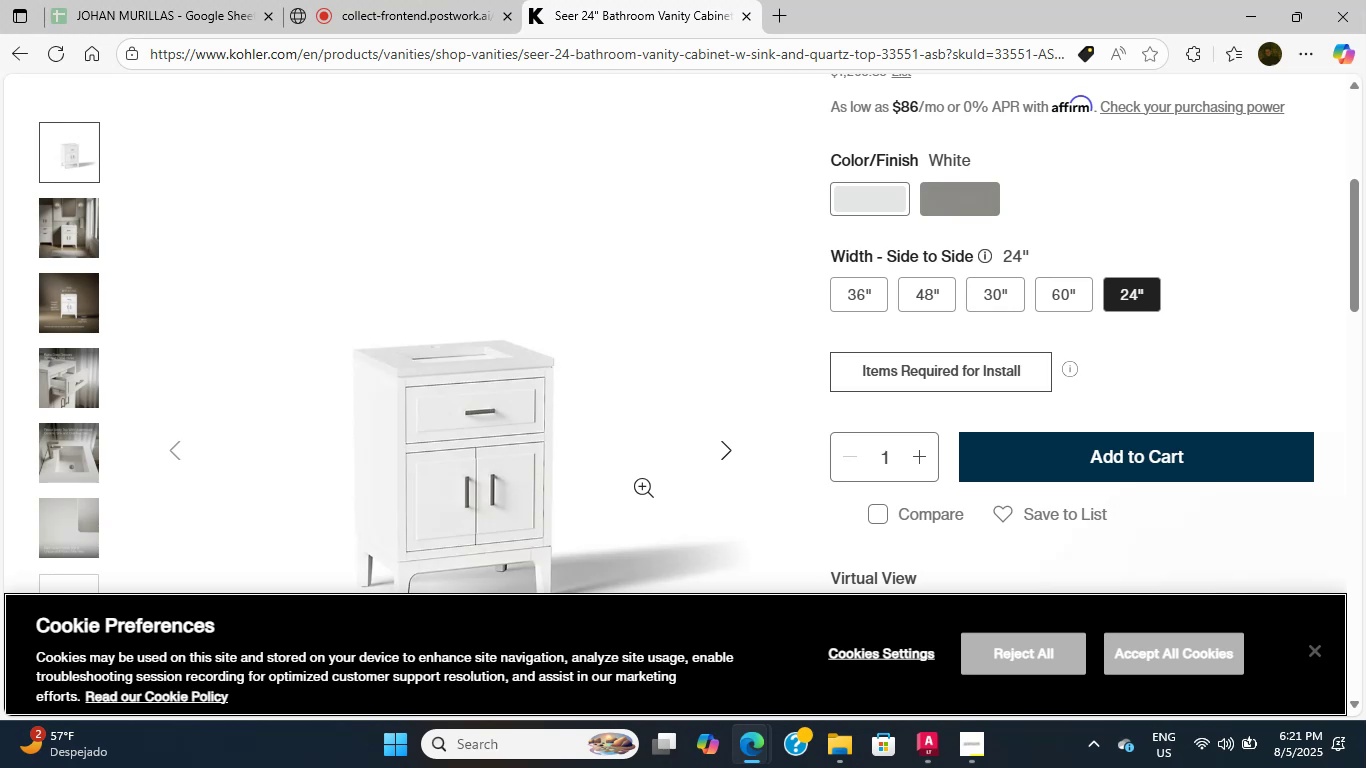 
wait(21.16)
 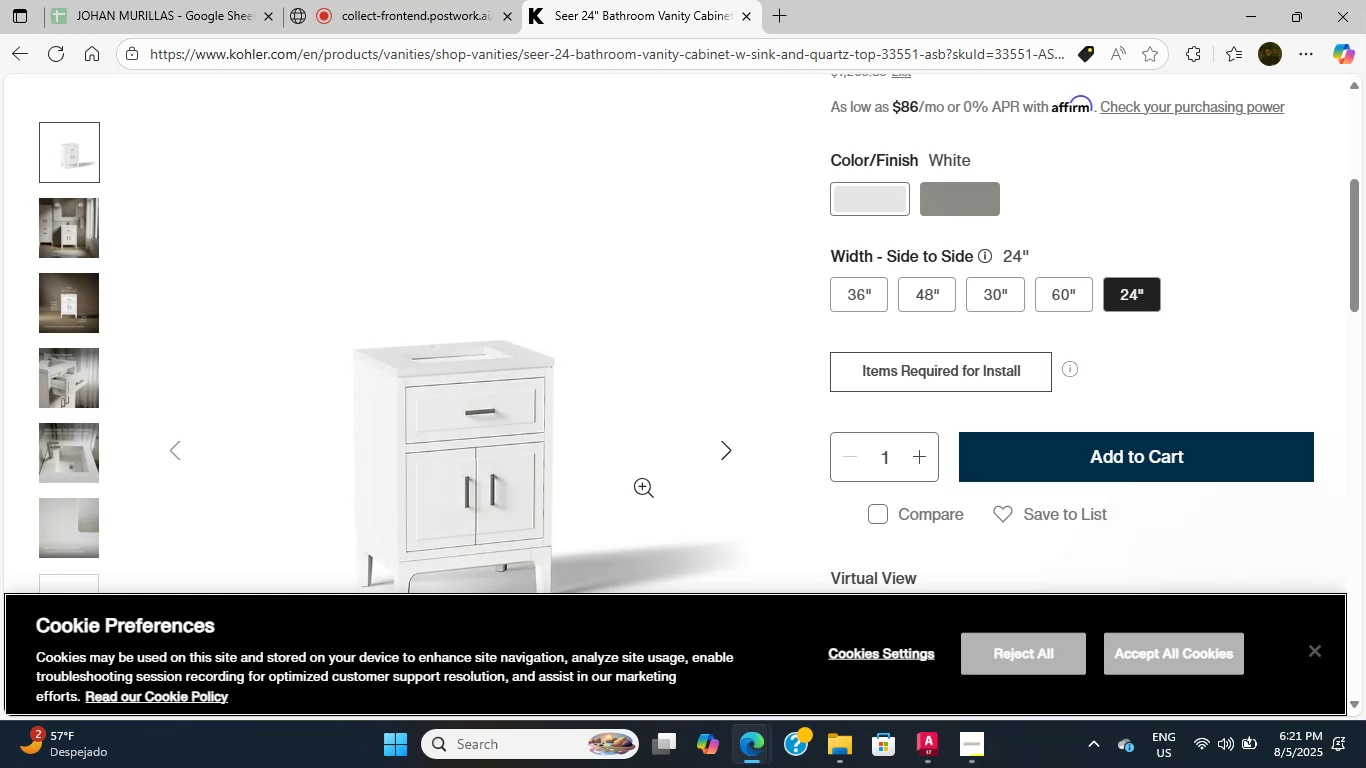 
scroll: coordinate [618, 444], scroll_direction: down, amount: 4.0
 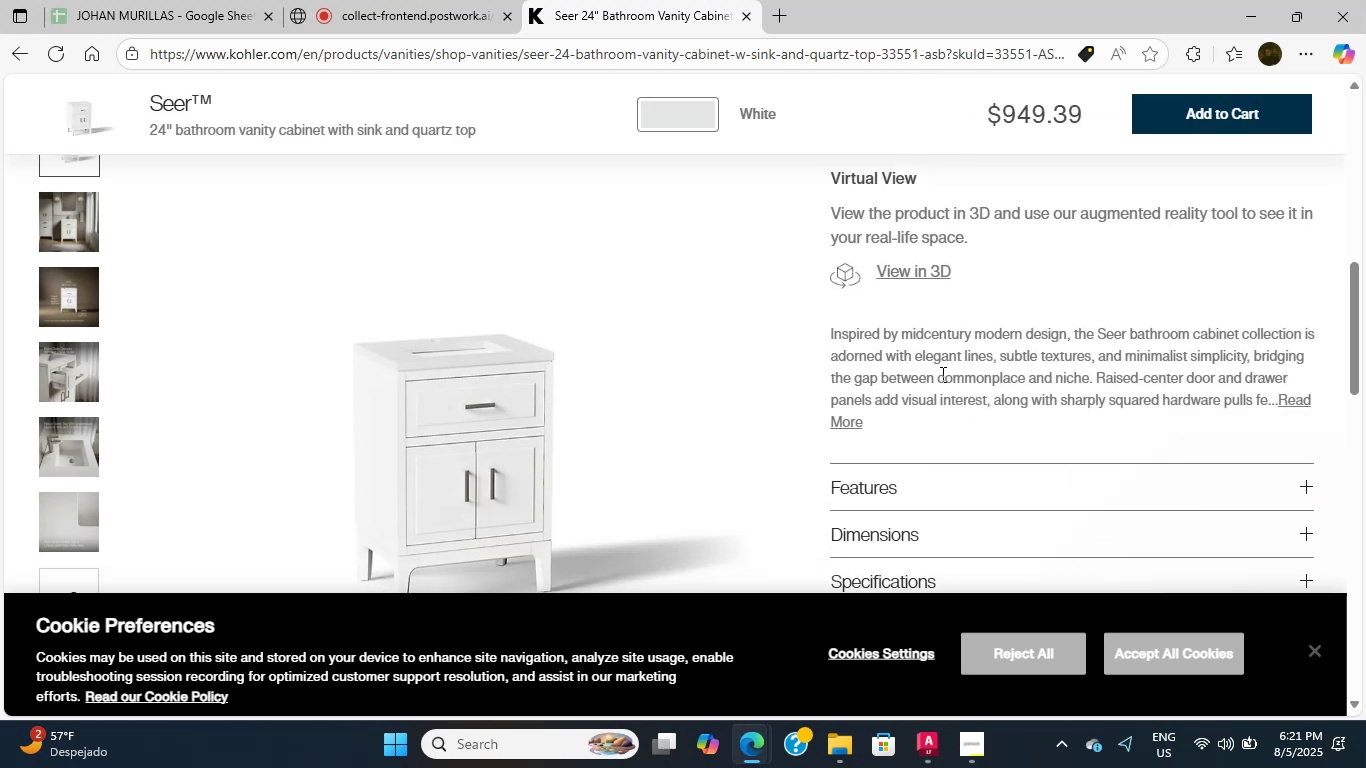 
double_click([941, 374])
 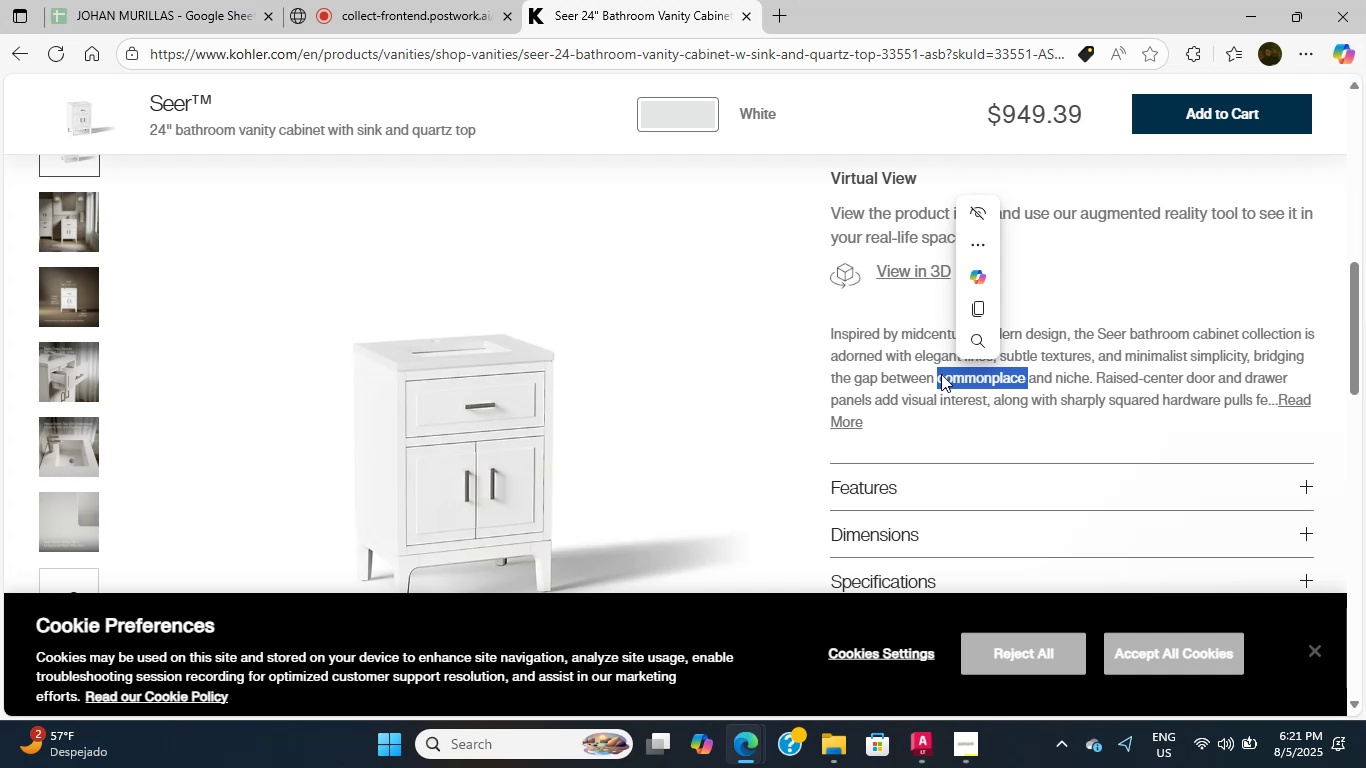 
scroll: coordinate [1123, 434], scroll_direction: up, amount: 1.0
 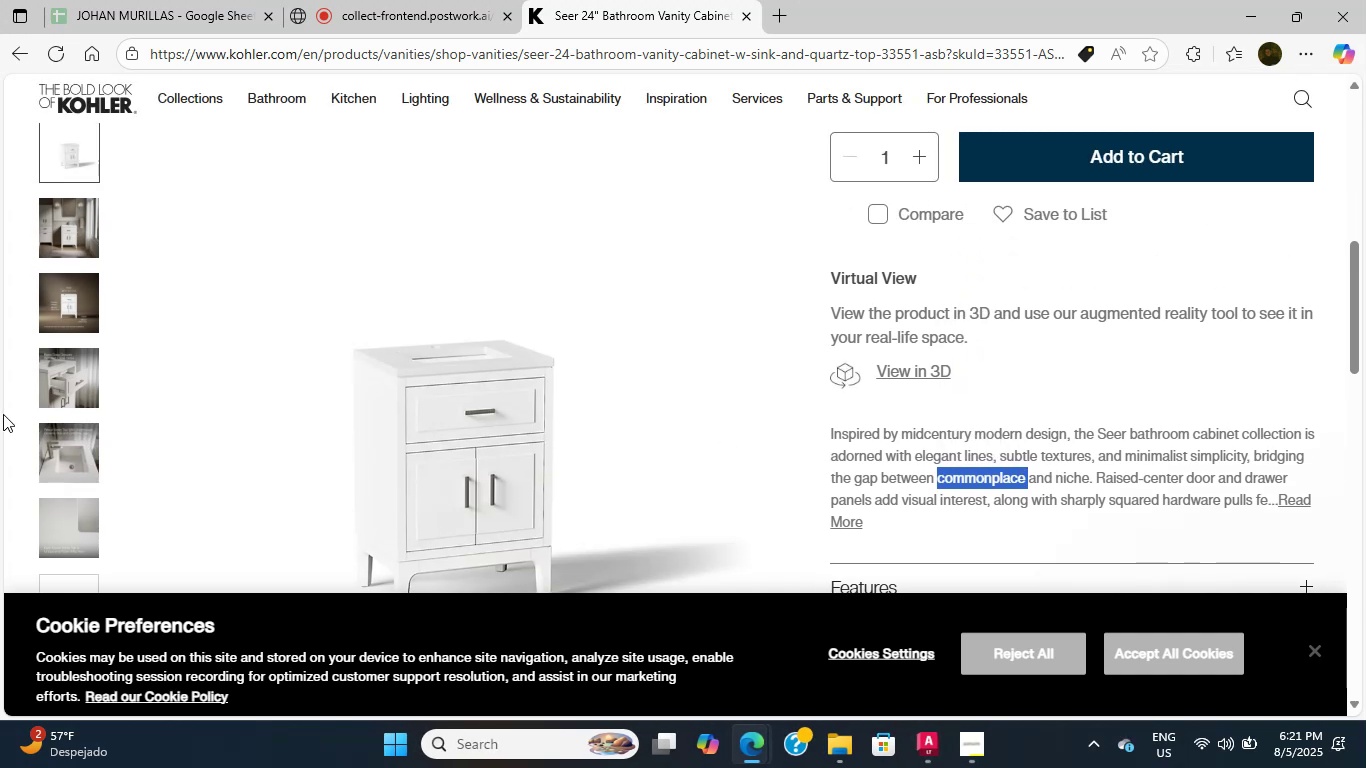 
left_click([68, 509])
 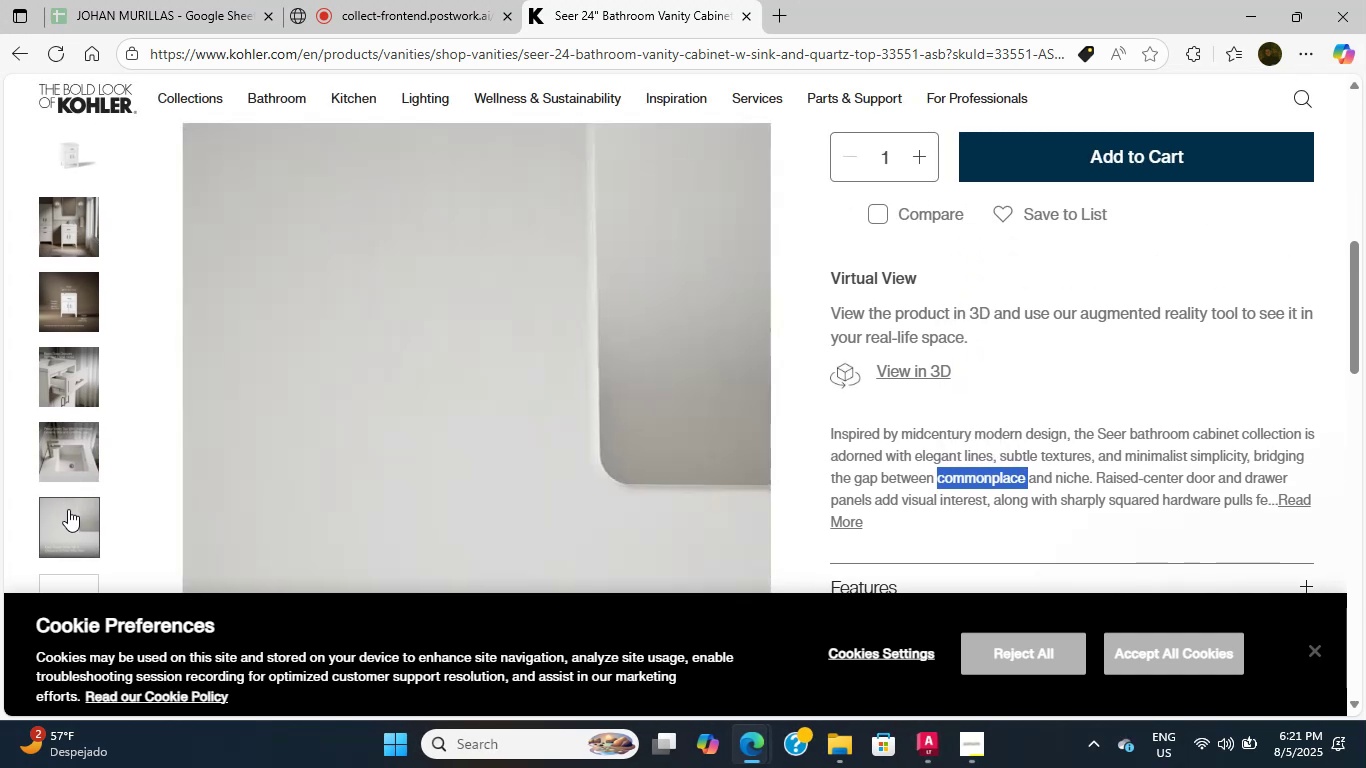 
scroll: coordinate [68, 509], scroll_direction: down, amount: 3.0
 